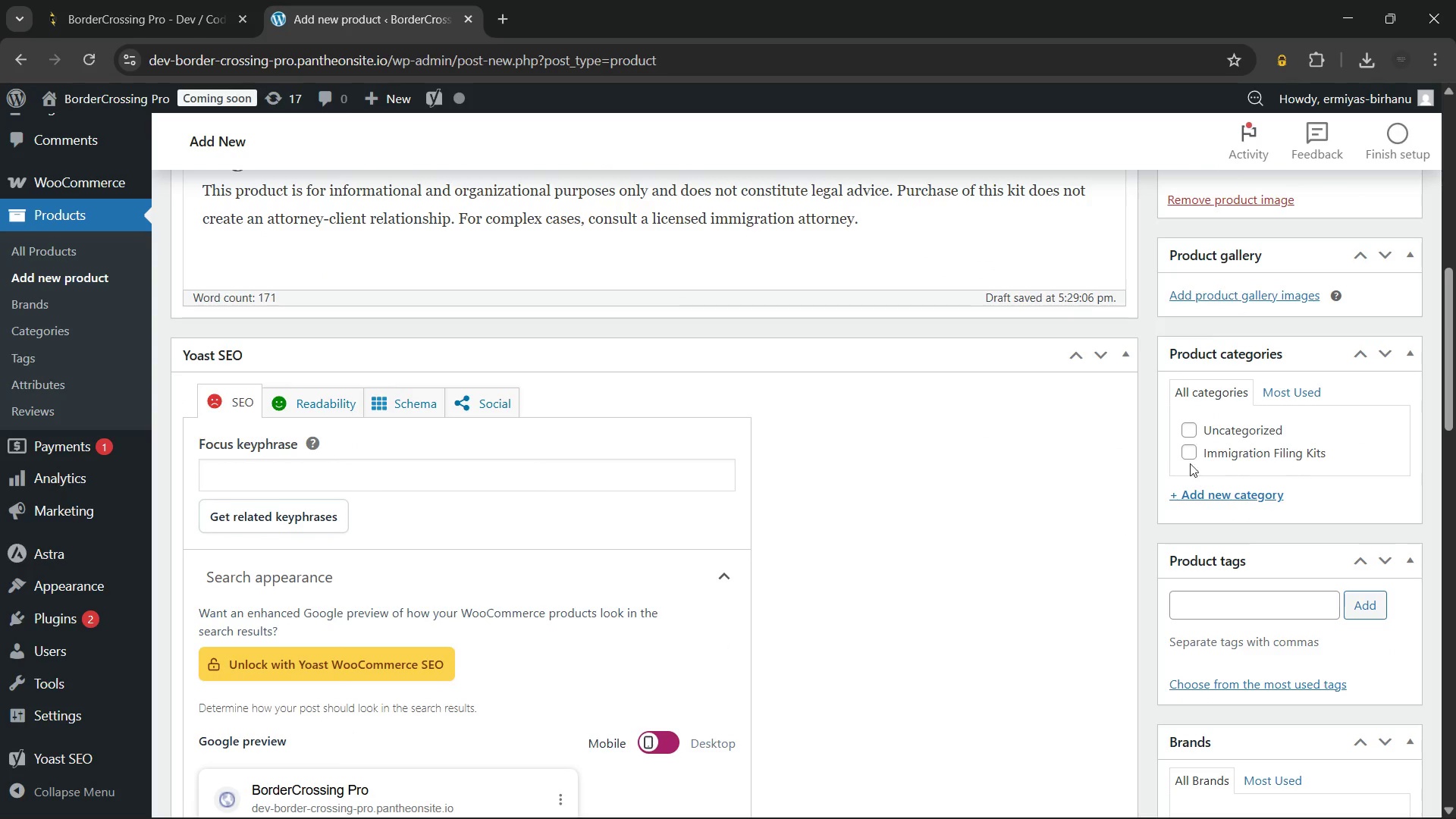 
left_click([1190, 447])
 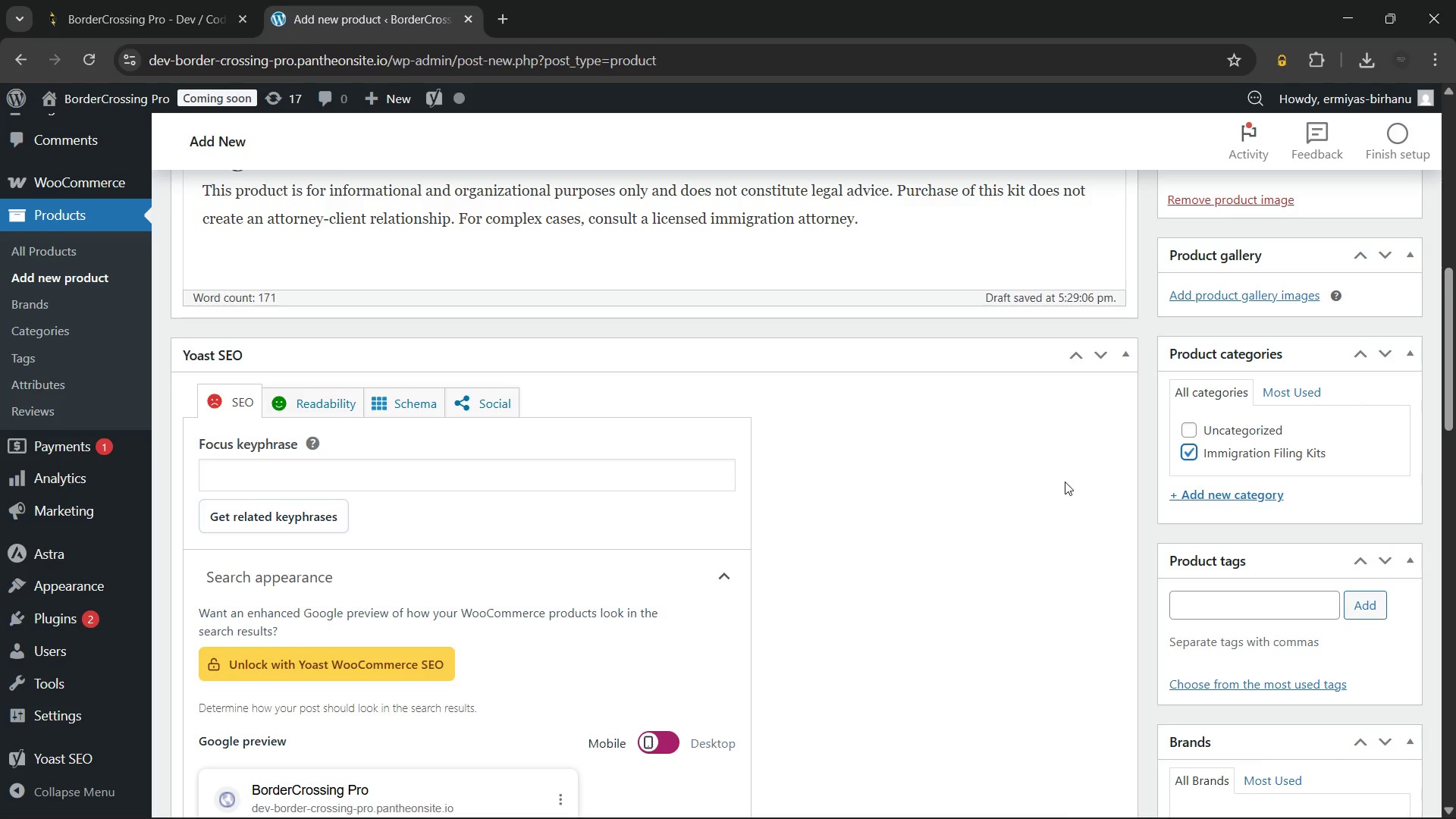 
left_click([1065, 482])
 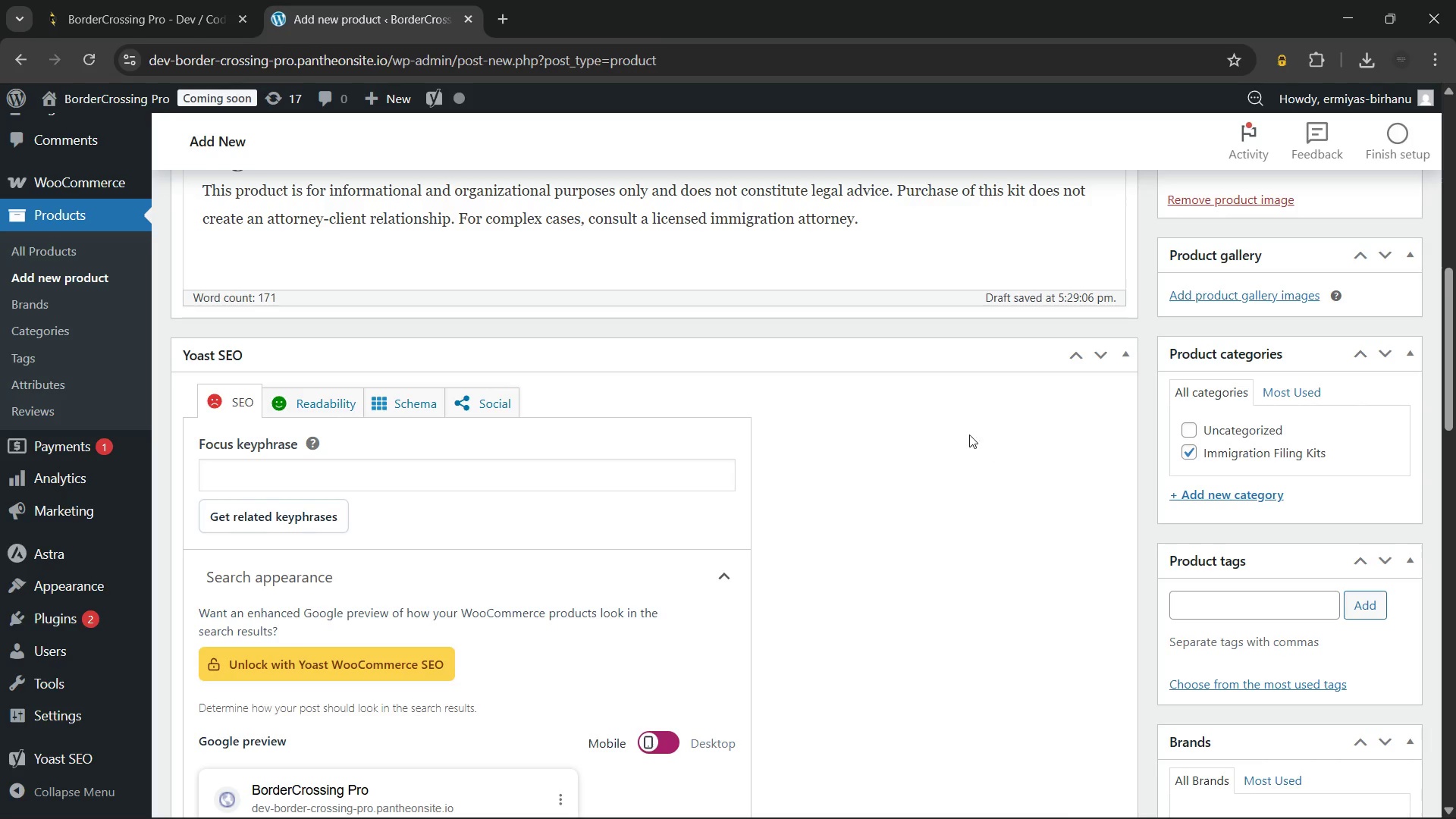 
scroll: coordinate [968, 434], scroll_direction: up, amount: 4.0
 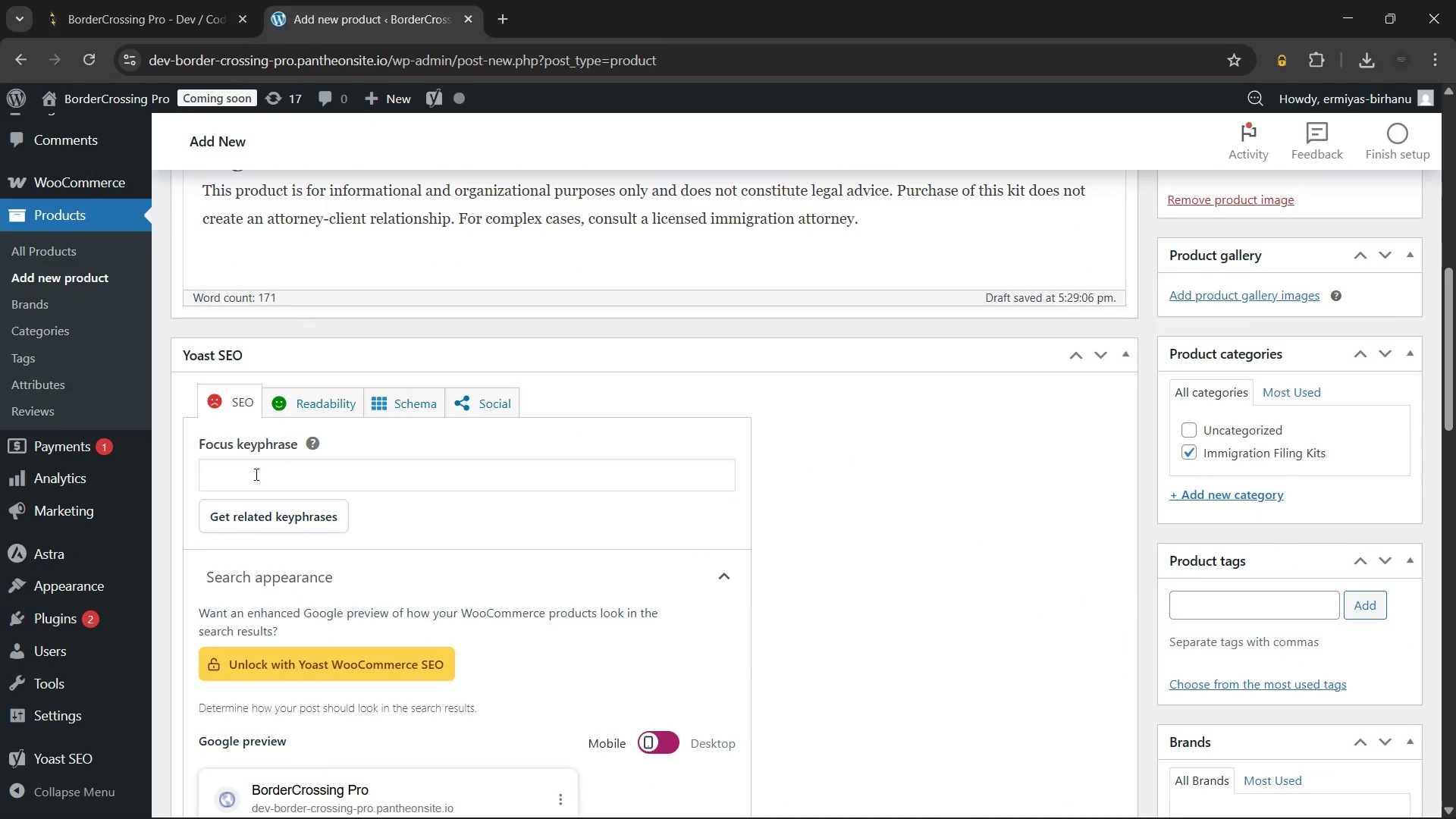 
left_click([253, 479])
 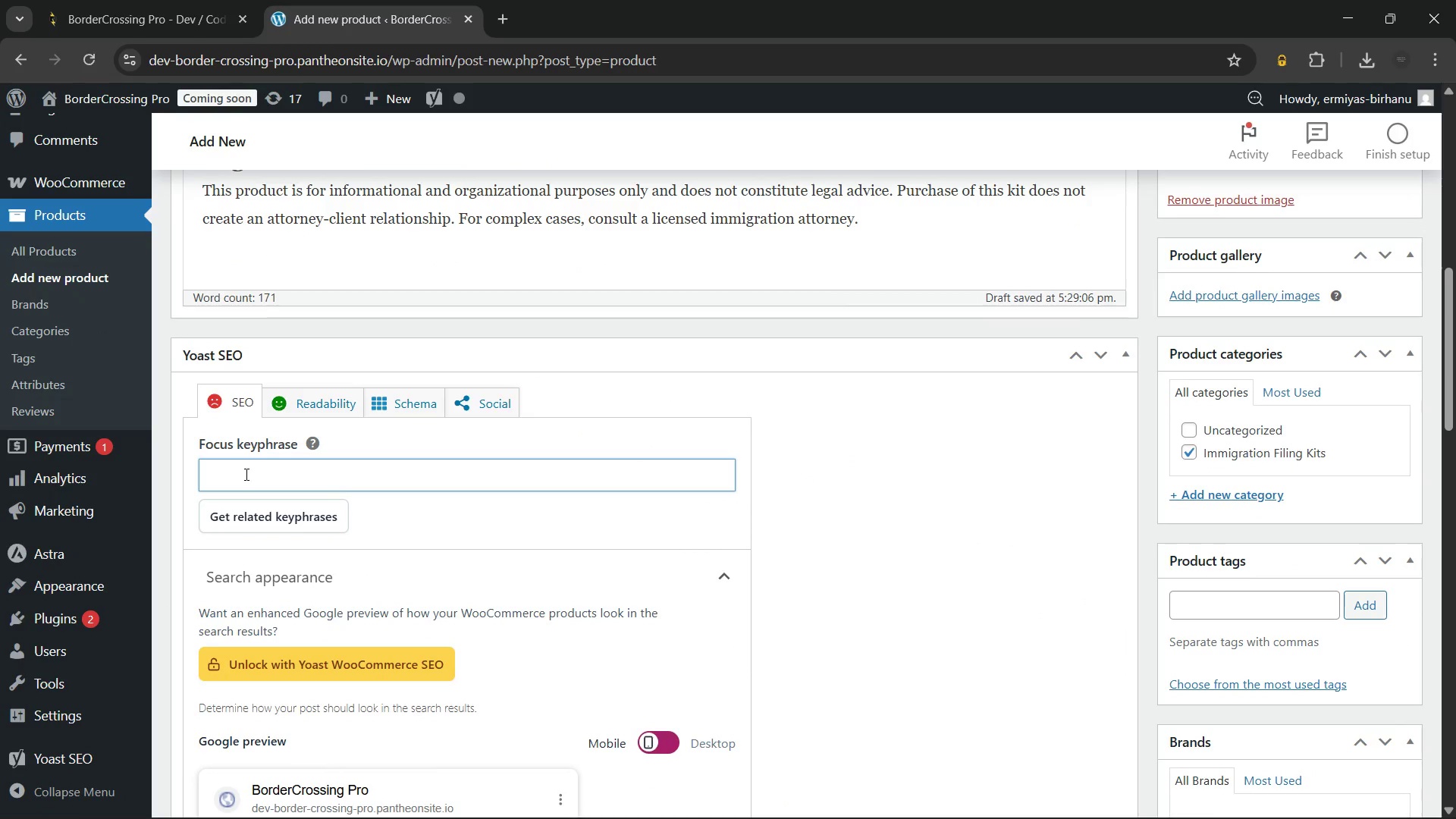 
type(I-130 green card filing kit)
 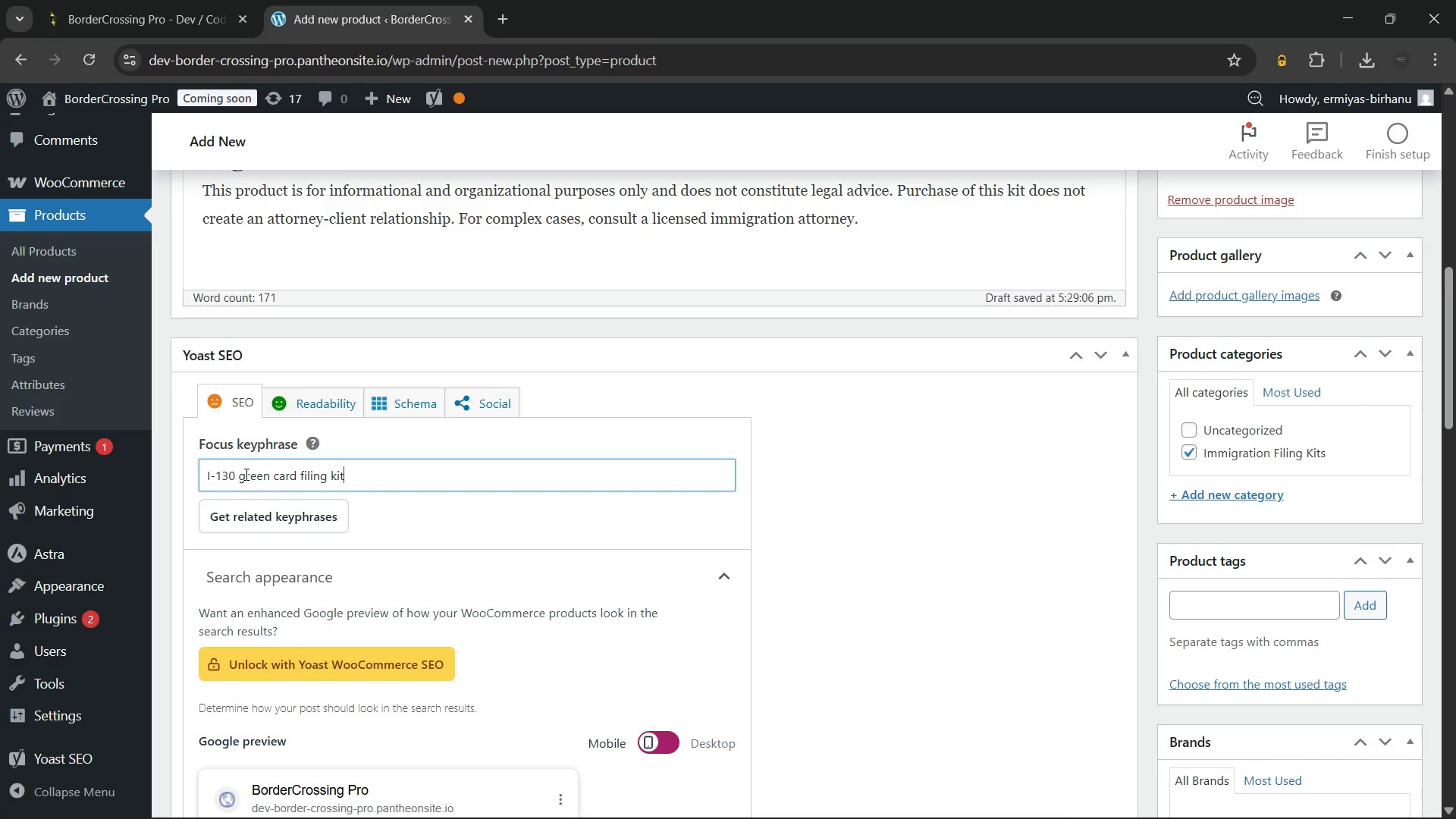 
wait(5.84)
 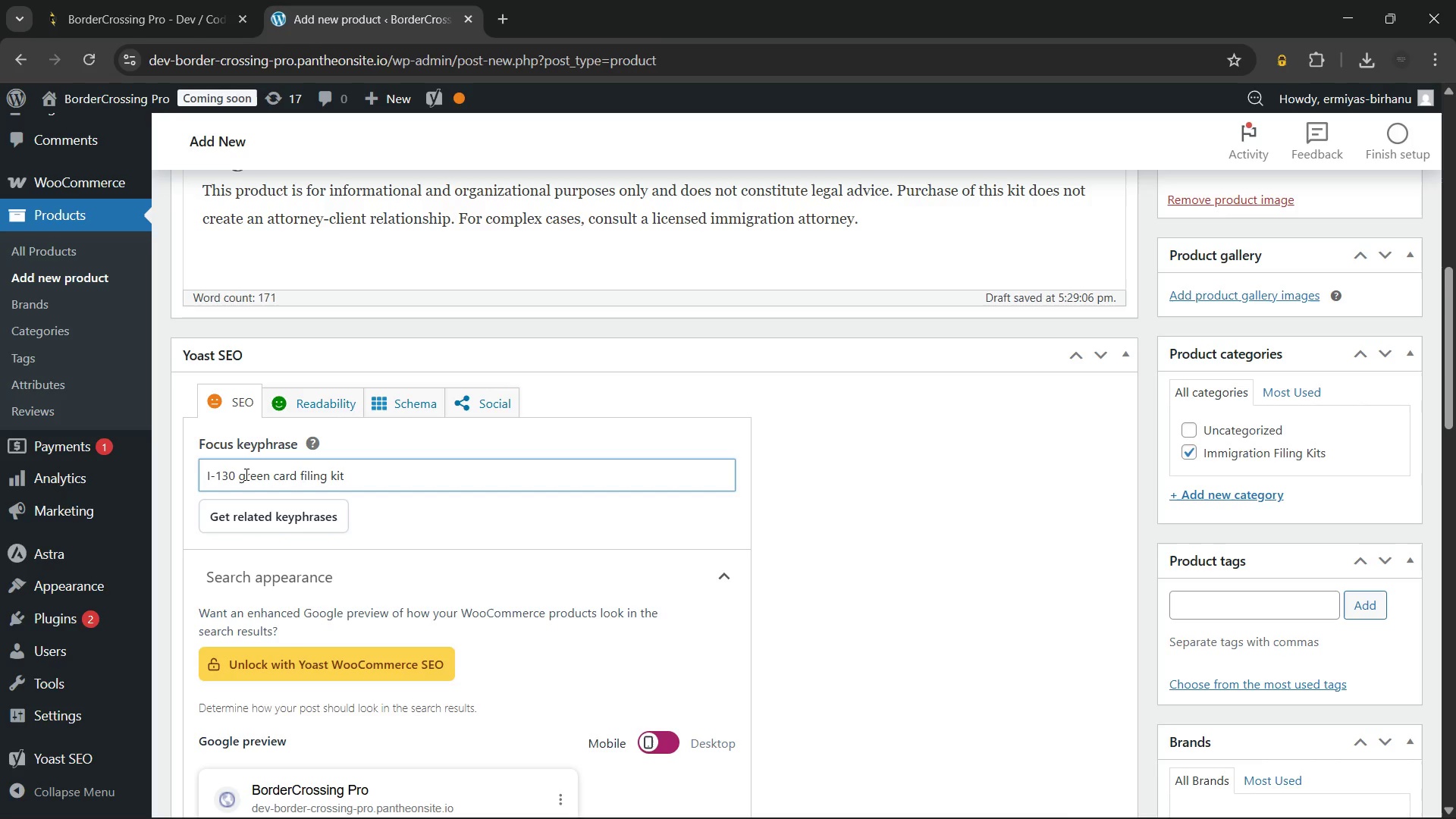 
scroll: coordinate [250, 507], scroll_direction: down, amount: 5.0
 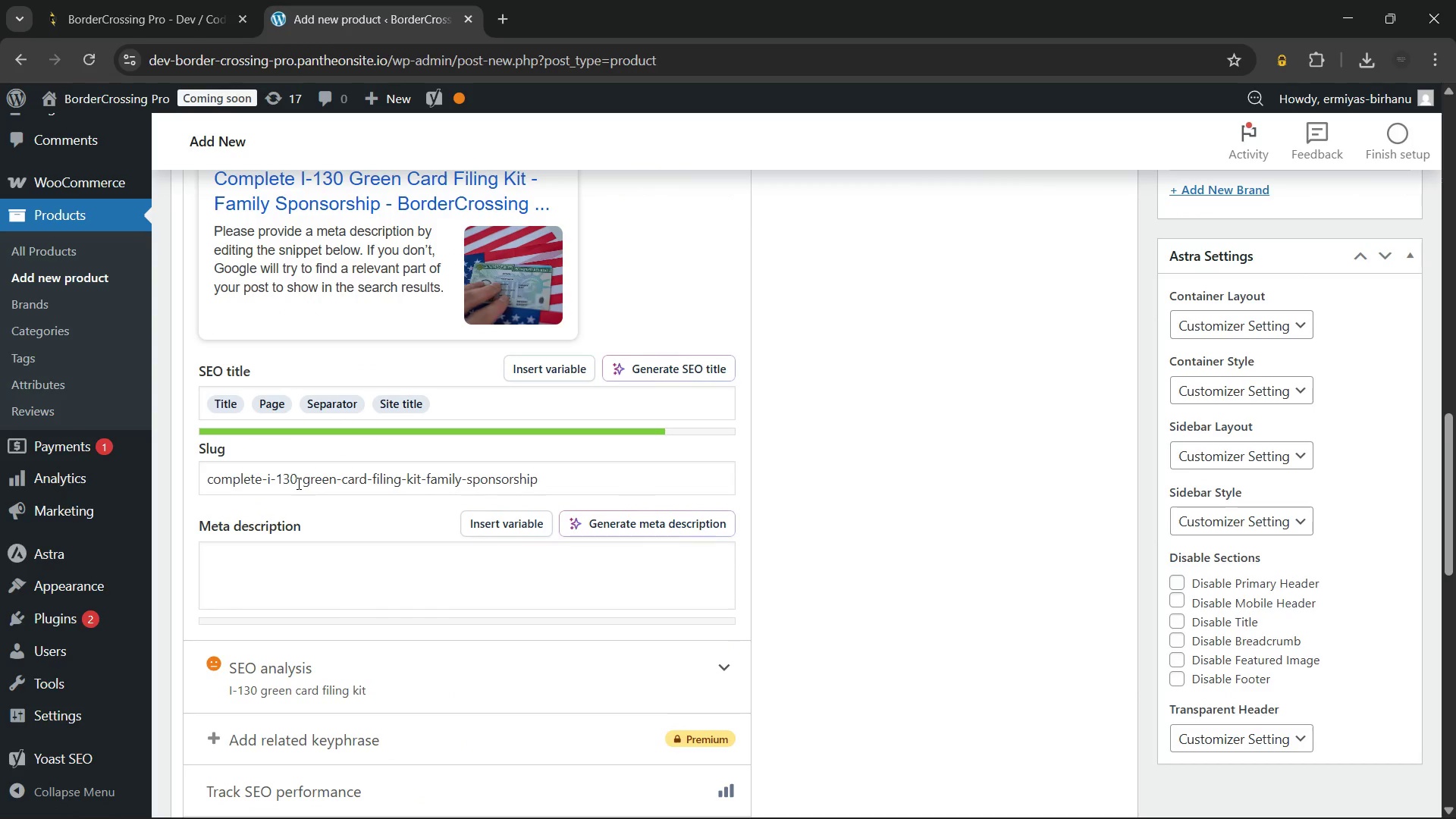 
wait(8.12)
 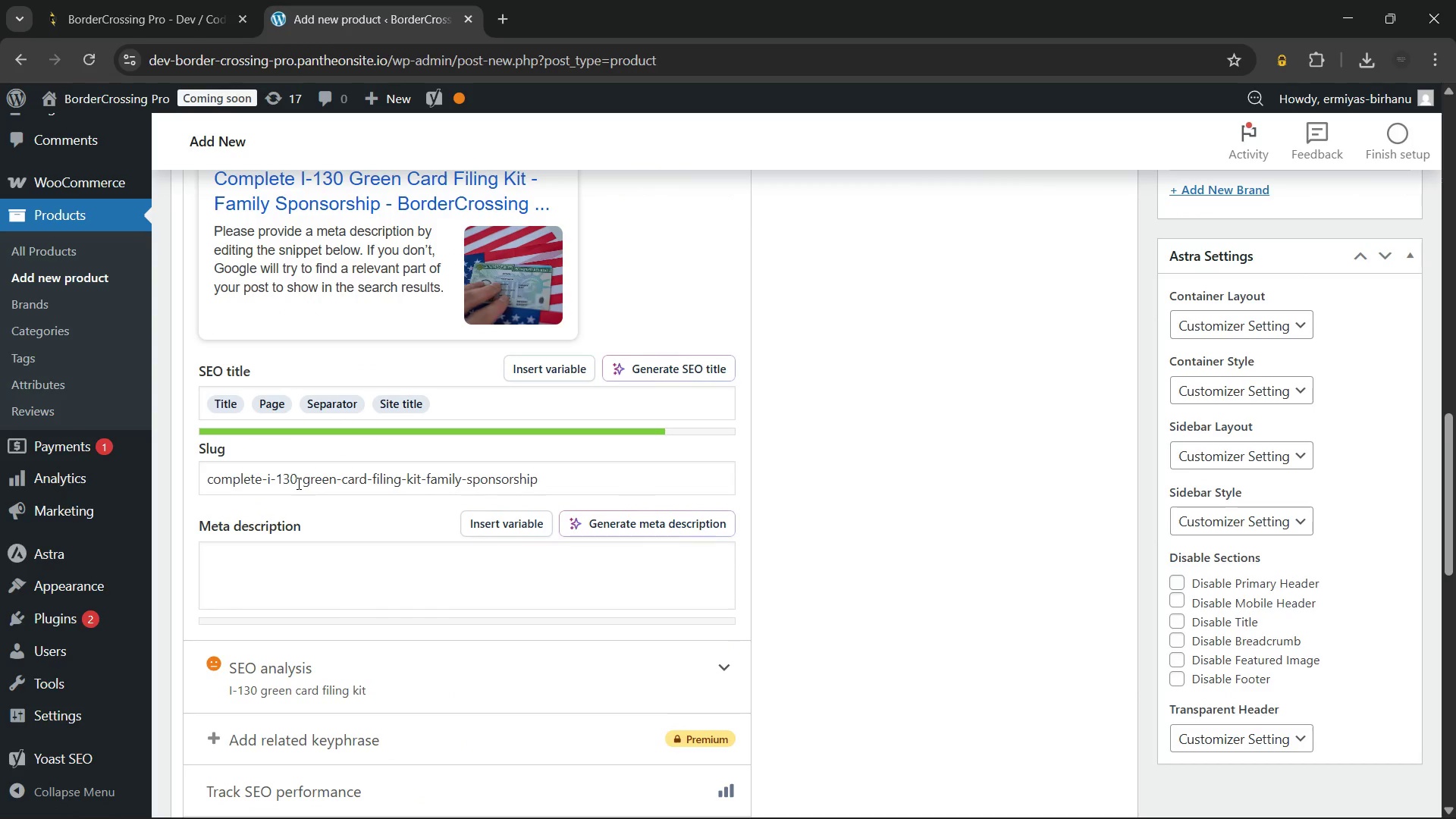 
left_click([551, 479])
 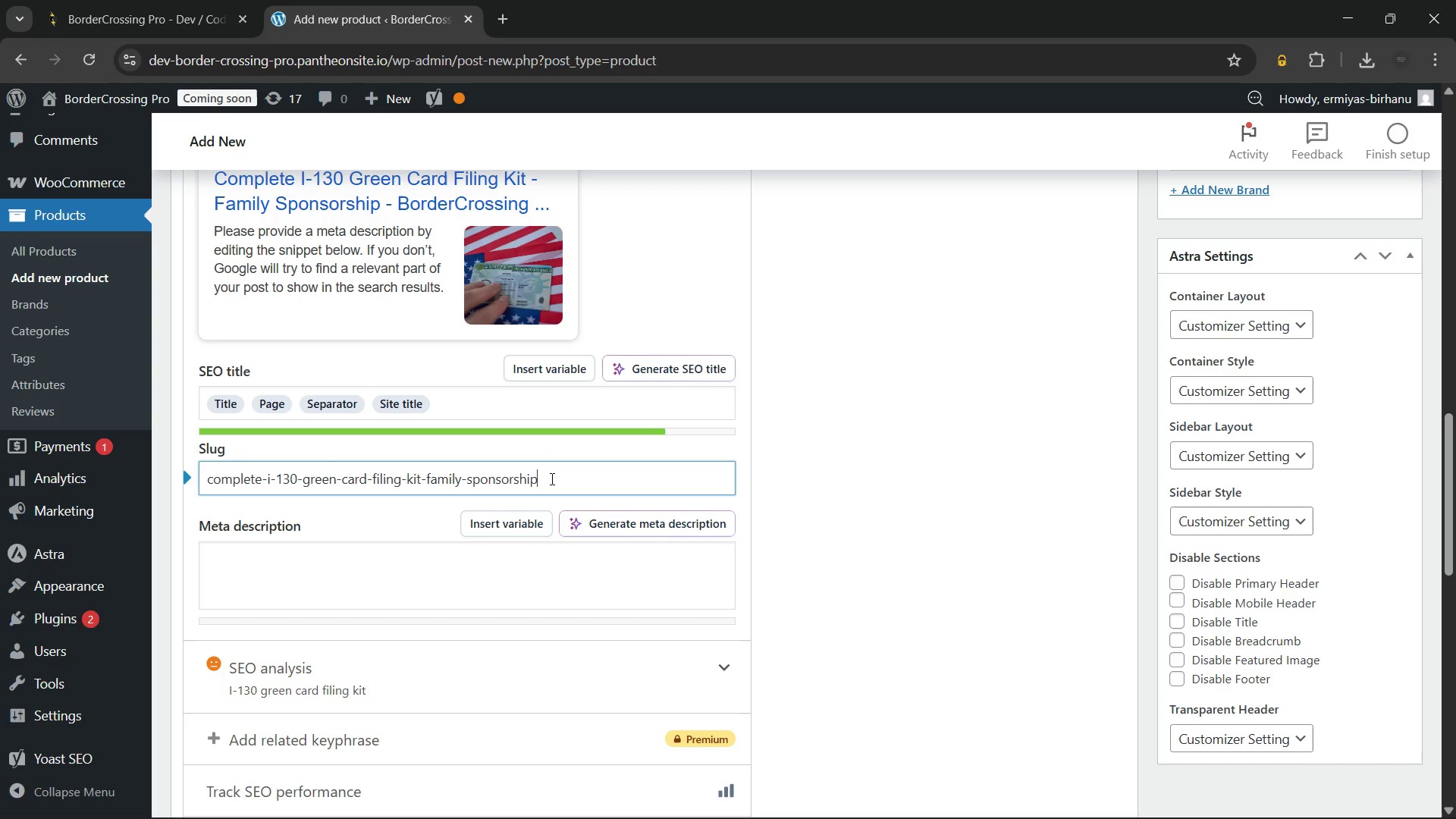 
hold_key(key=Backspace, duration=0.73)
 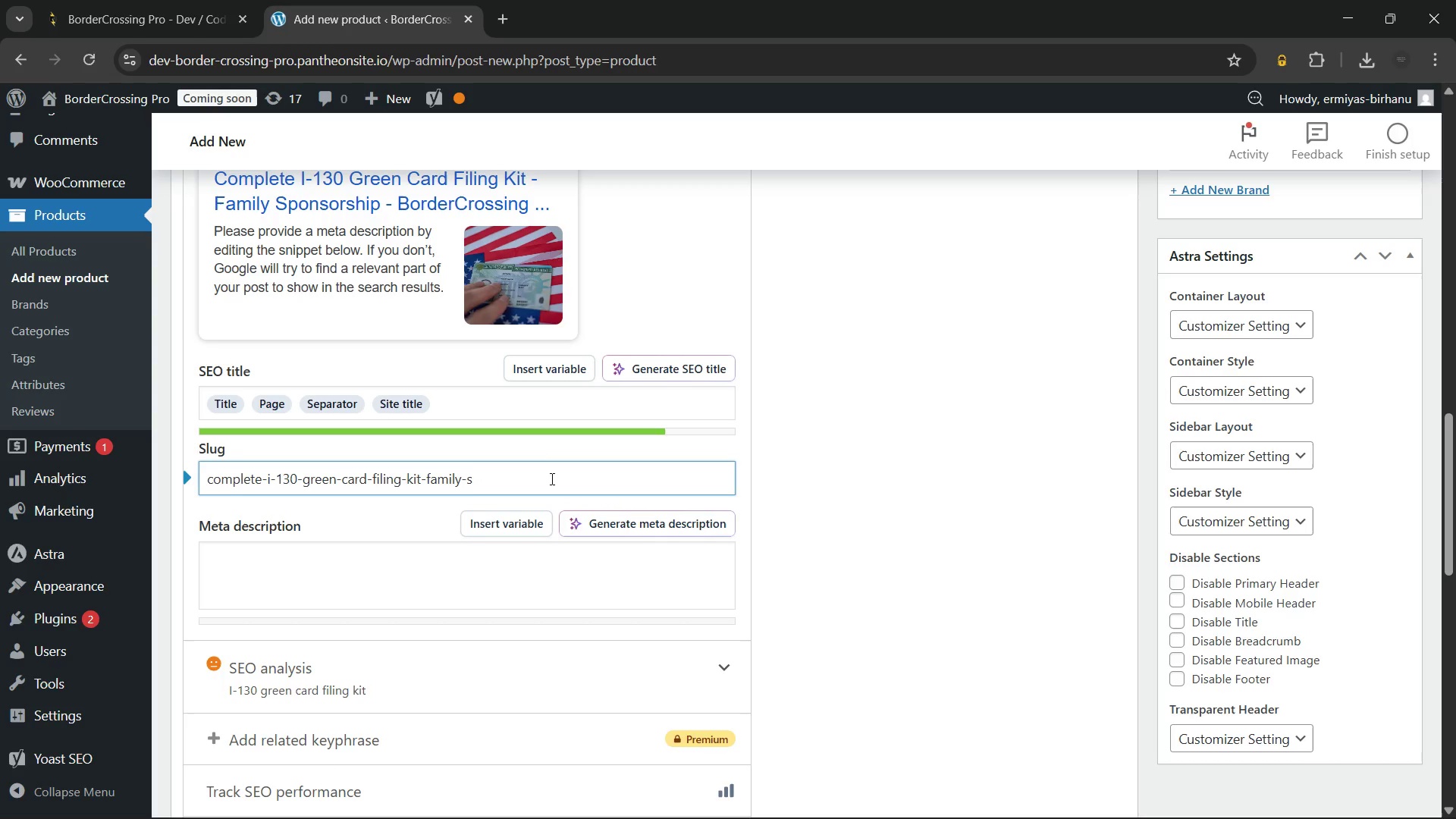 
key(Backspace)
key(Backspace)
type(guide)
 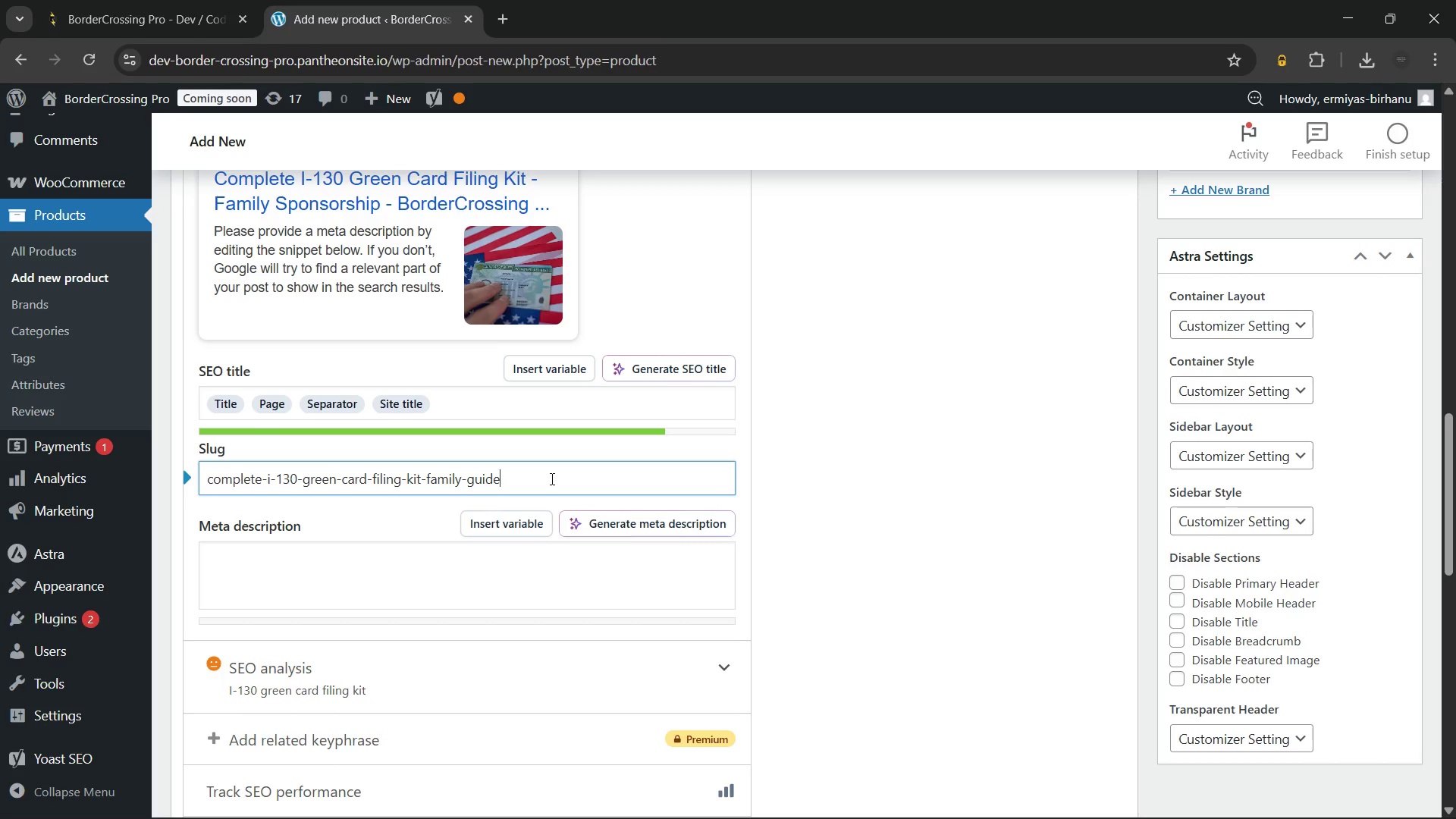 
wait(5.86)
 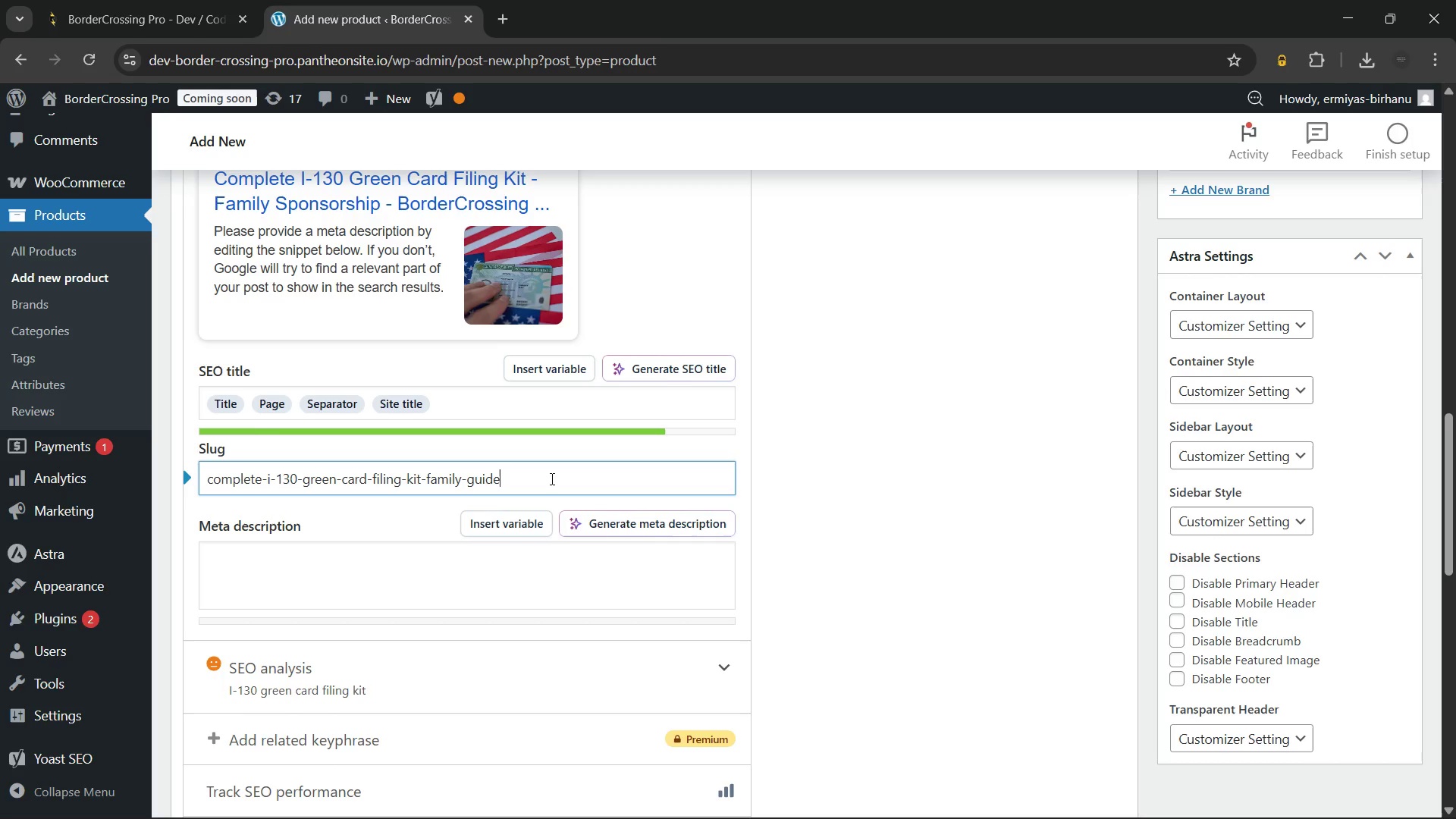 
left_click([322, 574])
 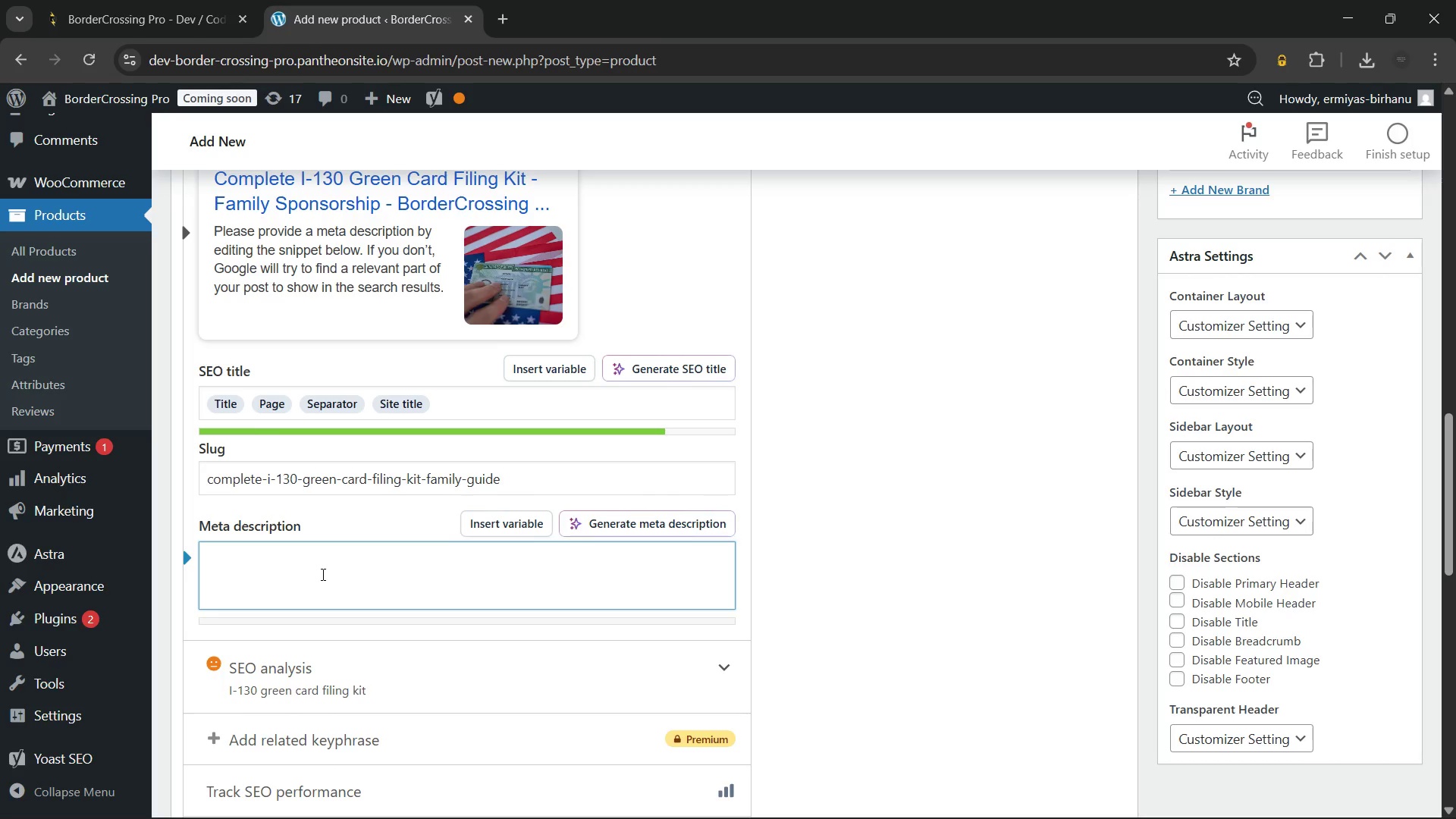 
type(Get your I-139)
key(Backspace)
type(0 green card filing kit with templates and checklists. Save time and file correctly with this family)
 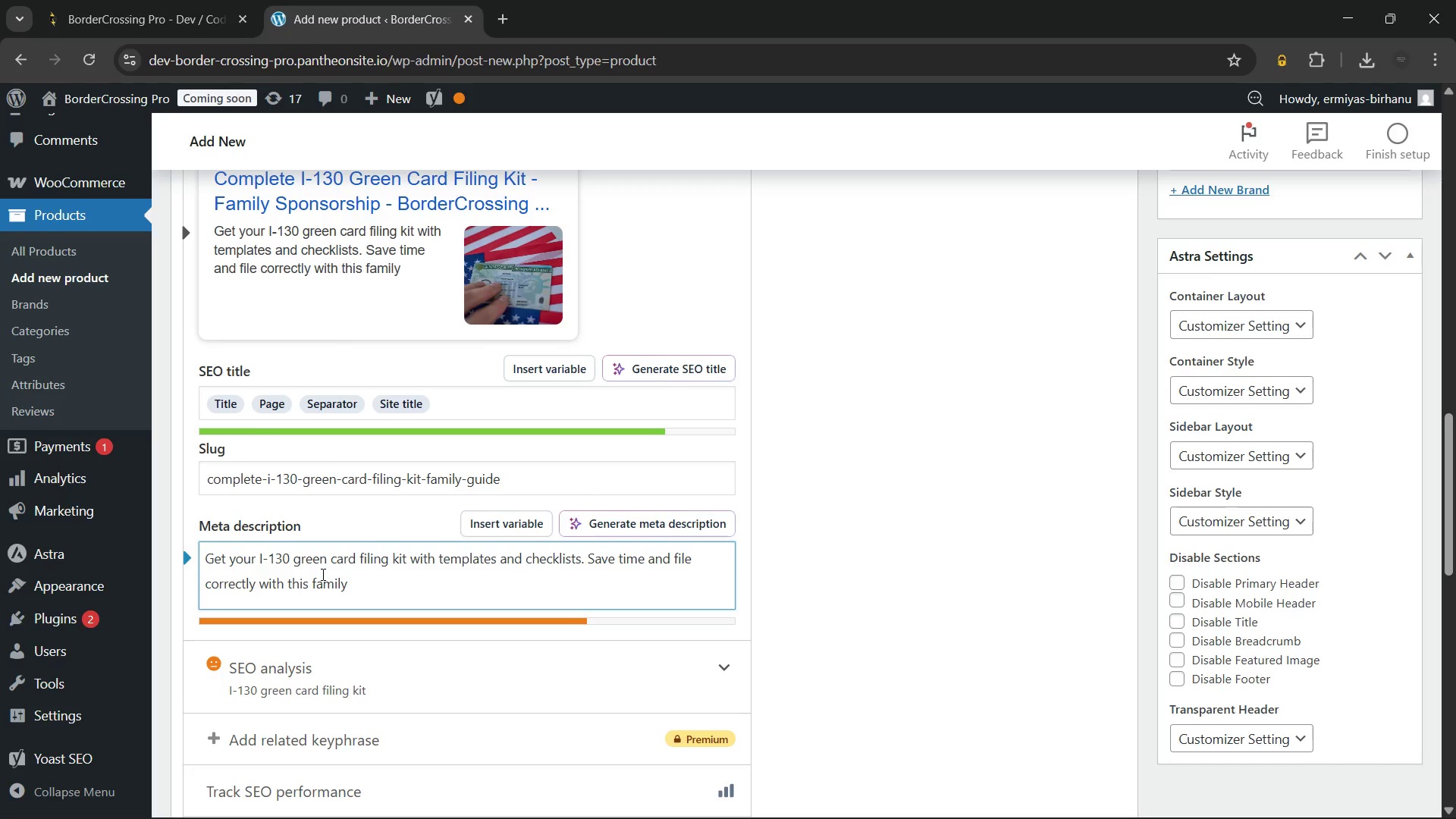 
scroll: coordinate [322, 574], scroll_direction: up, amount: 16.0
 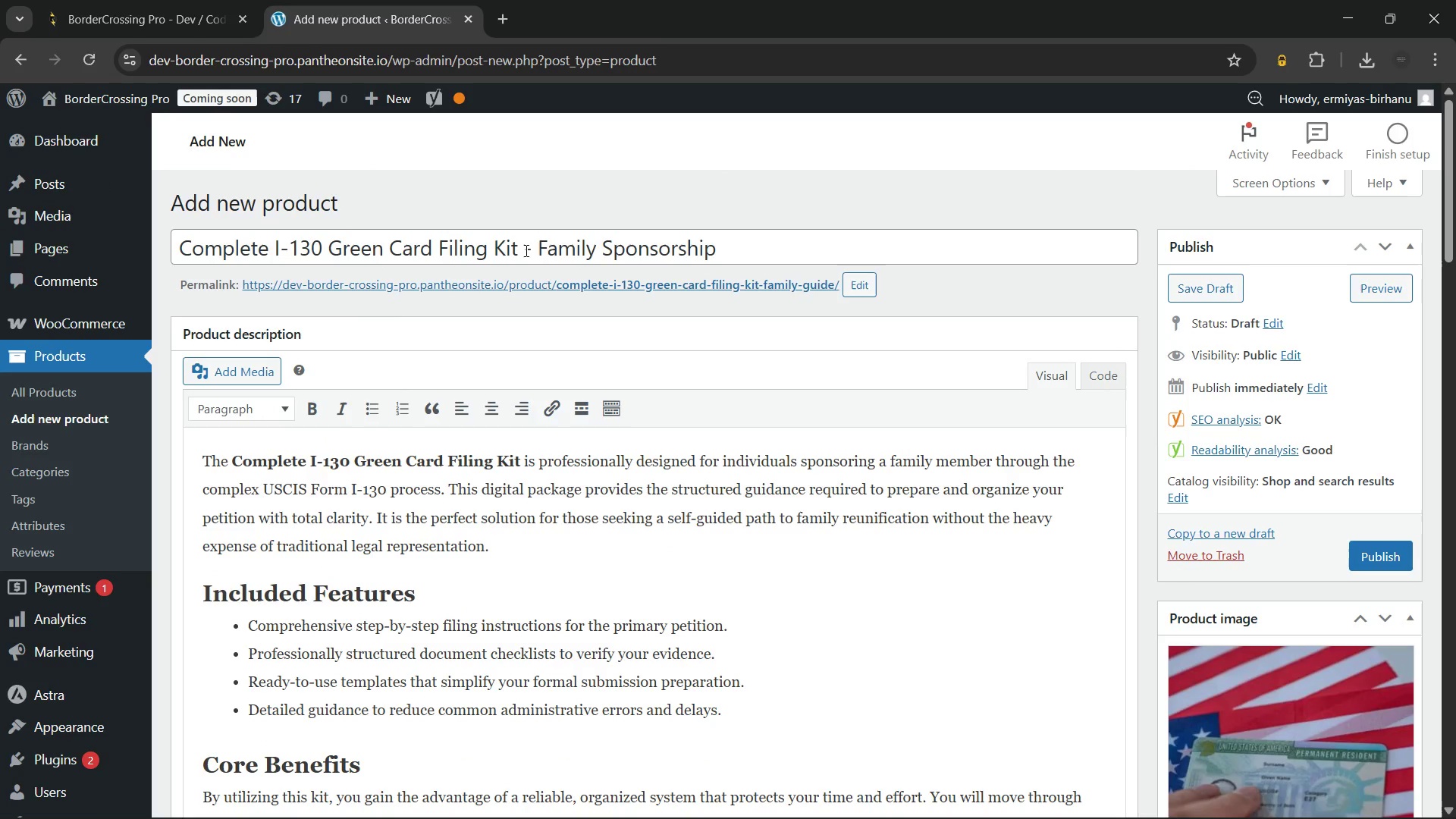 
left_click_drag(start_coordinate=[532, 242], to_coordinate=[695, 237])
 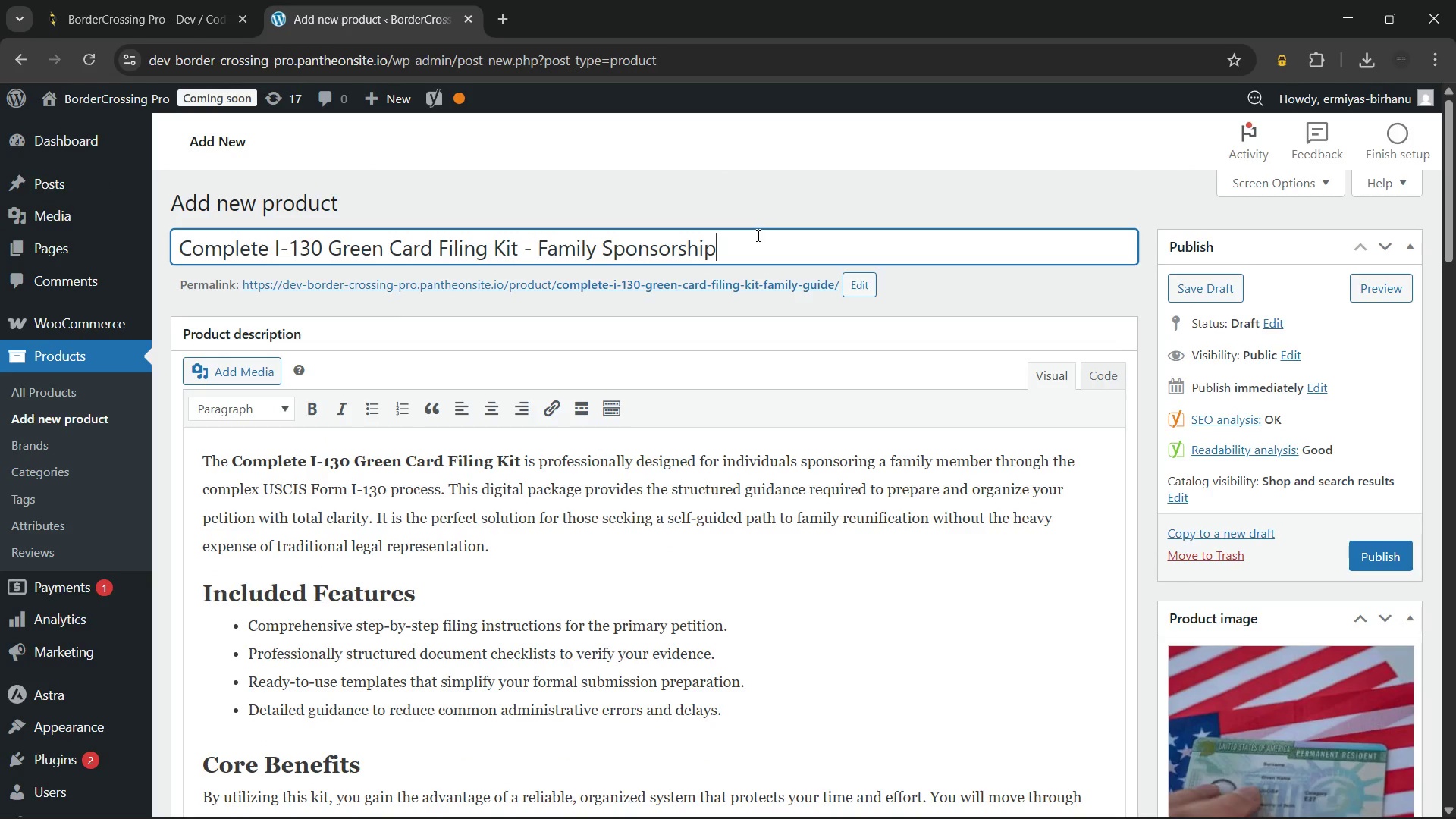 
left_click([757, 235])
 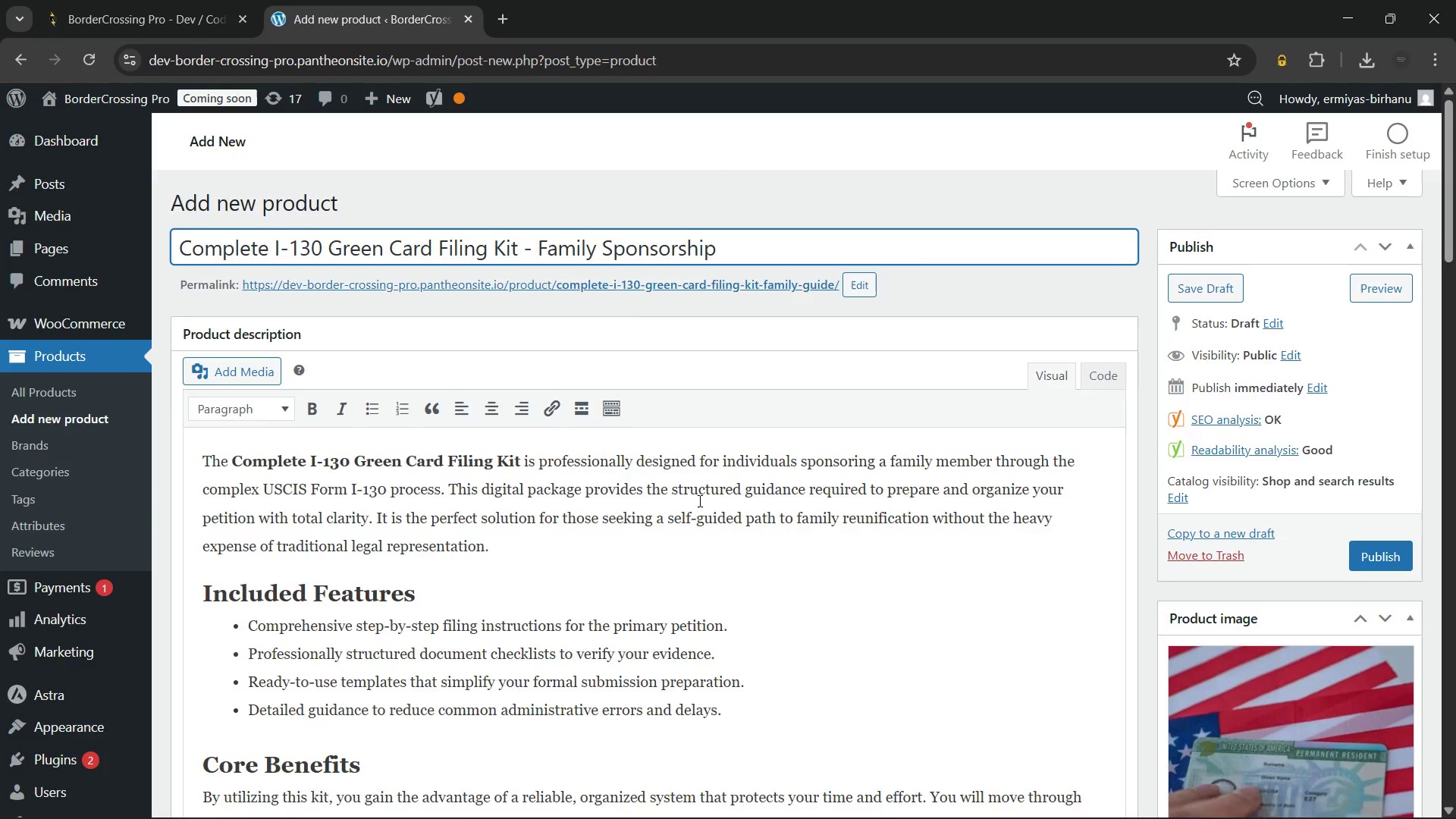 
scroll: coordinate [693, 497], scroll_direction: down, amount: 15.0
 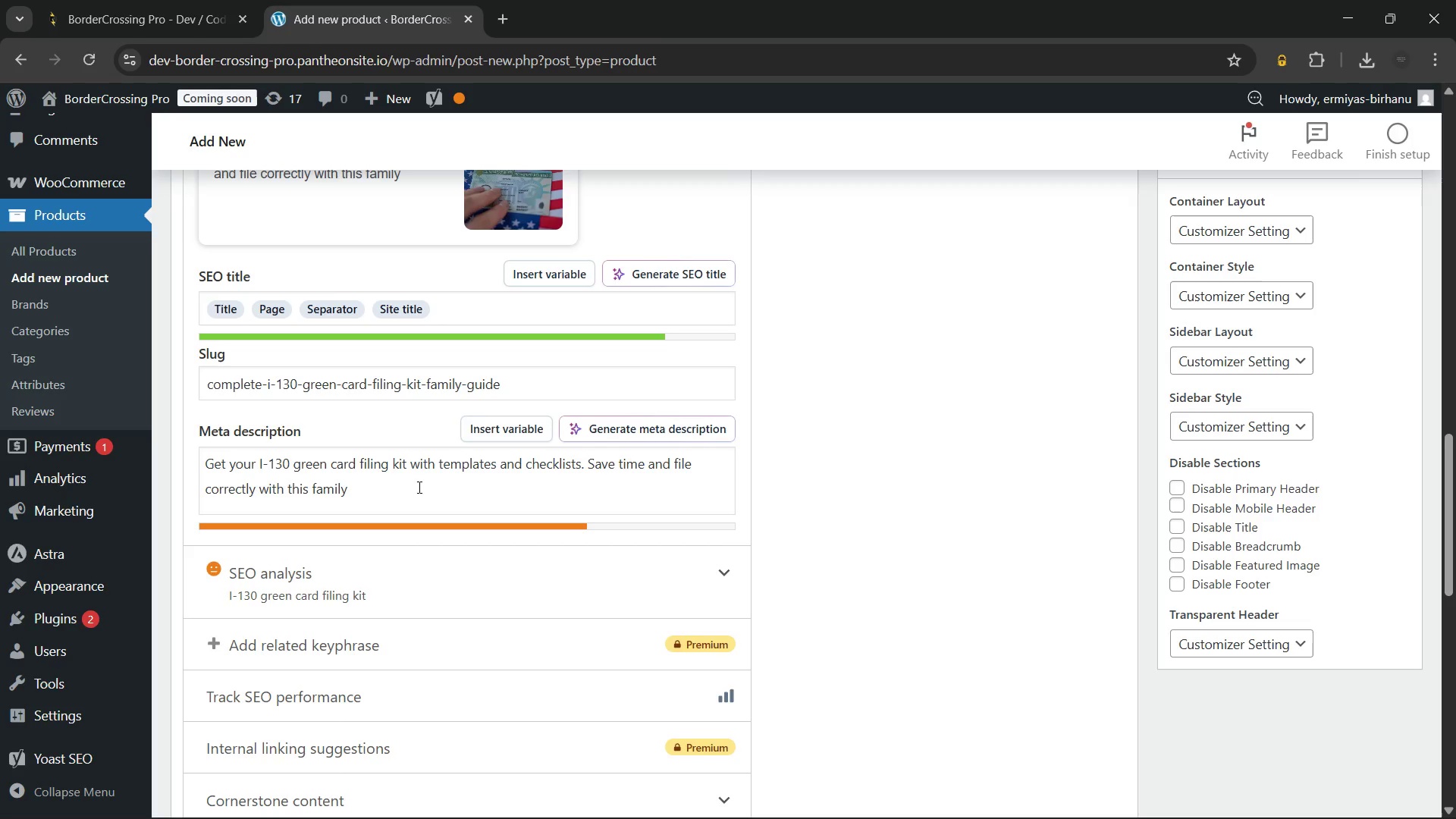 
wait(5.91)
 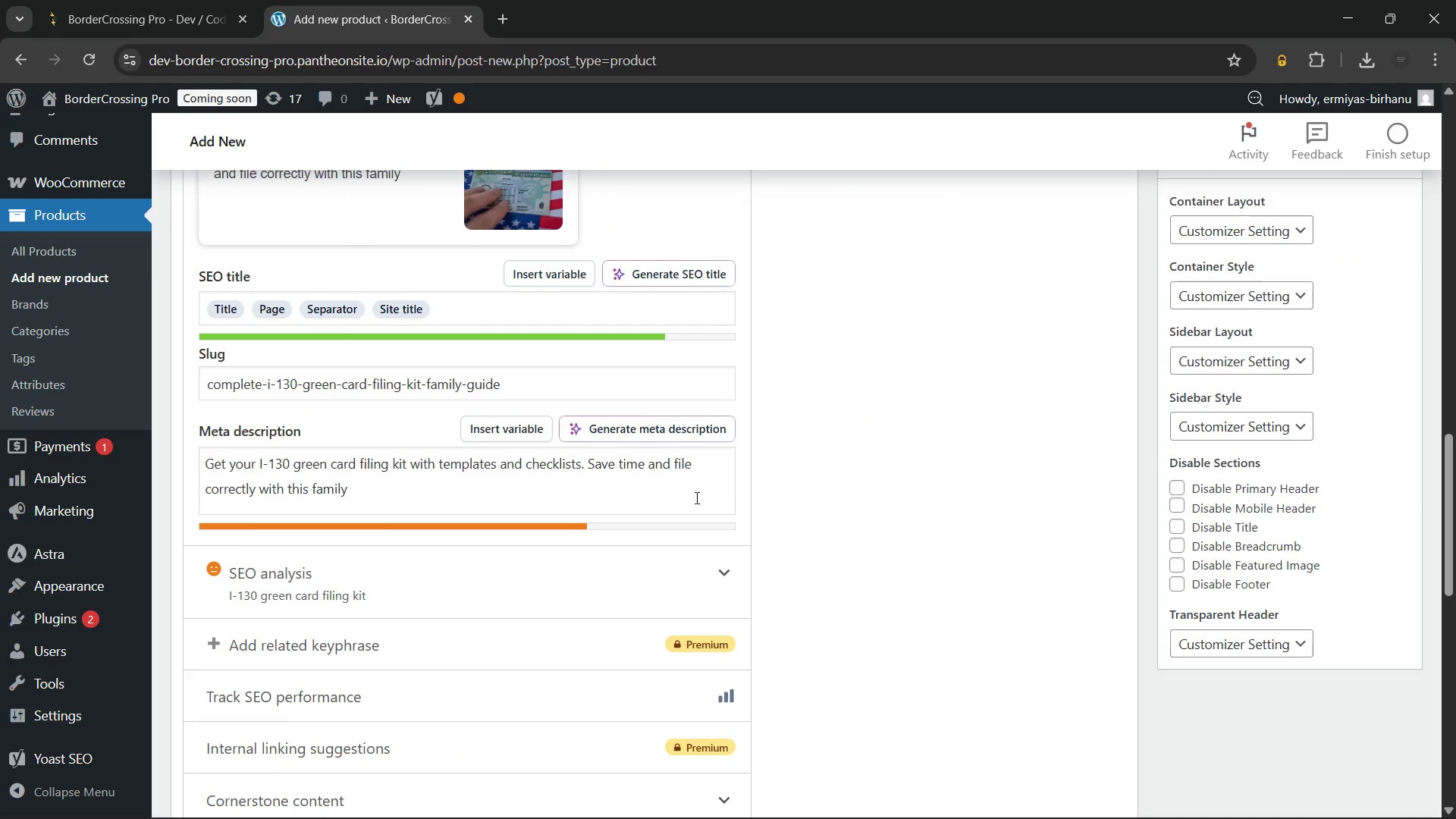 
left_click([372, 493])
 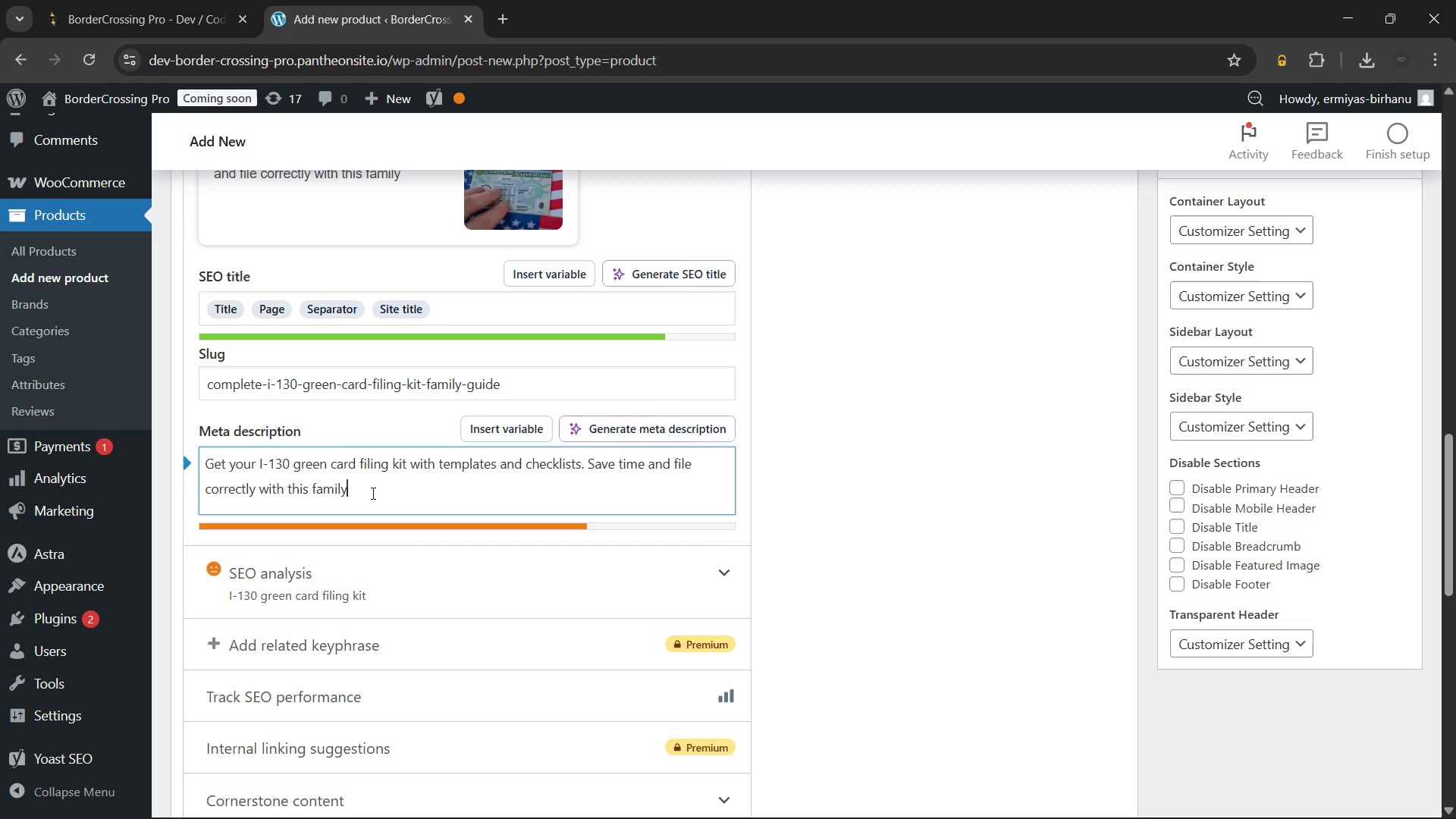 
type( sponsorship )
 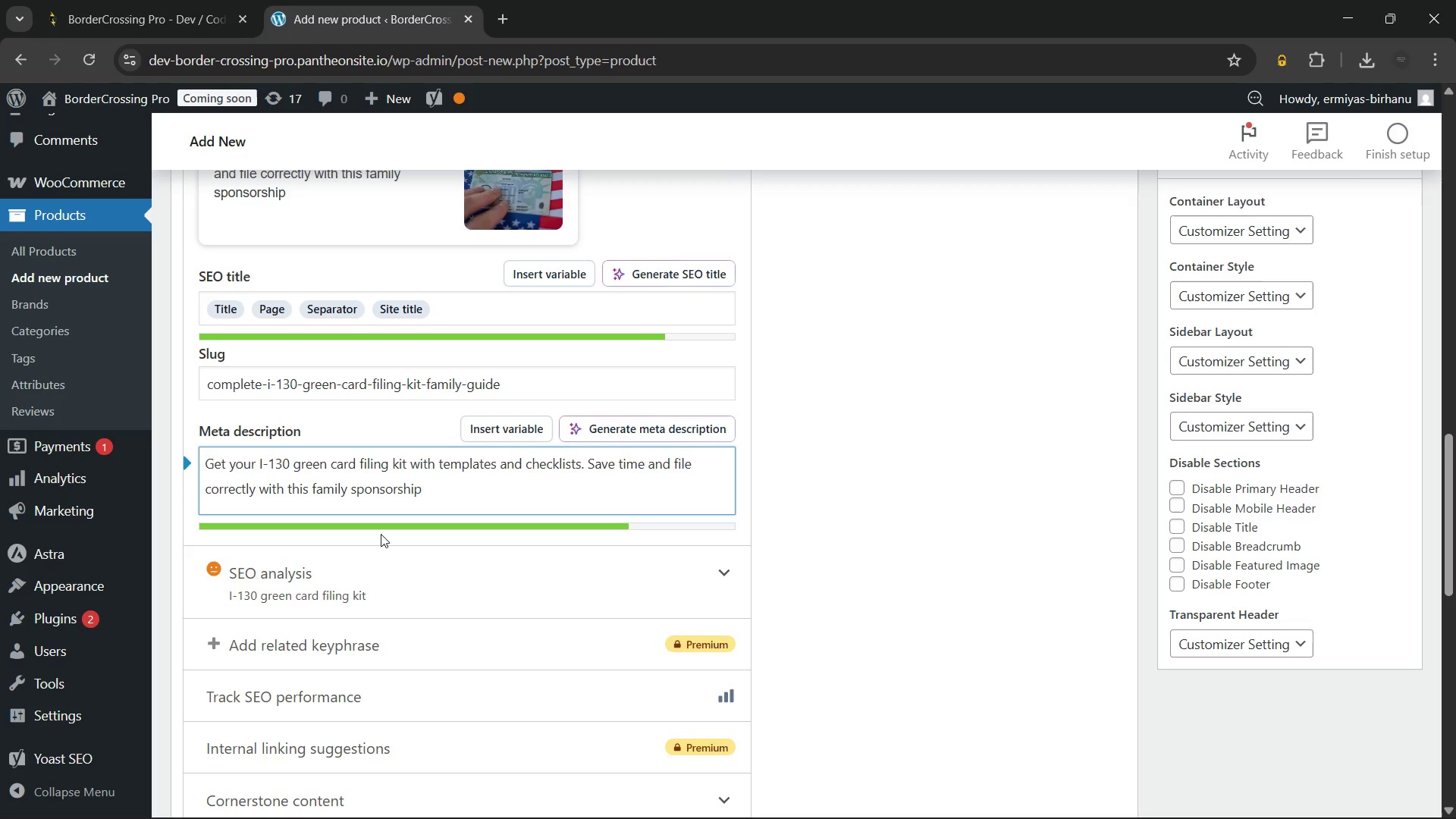 
type(guide. Order)
key(Backspace)
key(Backspace)
key(Backspace)
key(Backspace)
key(Backspace)
key(Backspace)
key(Backspace)
type( - order your kit today!)
 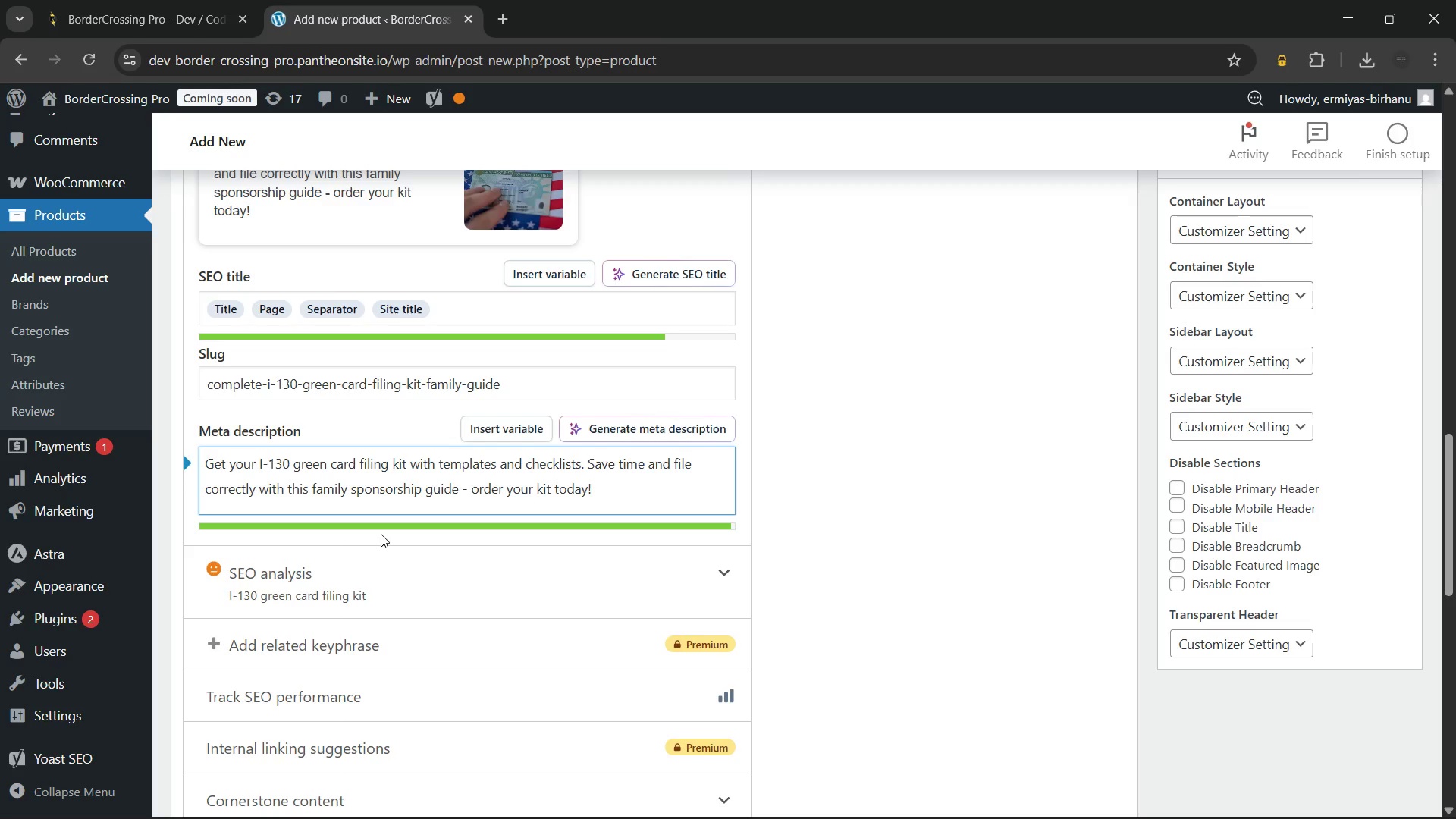 
scroll: coordinate [504, 622], scroll_direction: up, amount: 9.0
 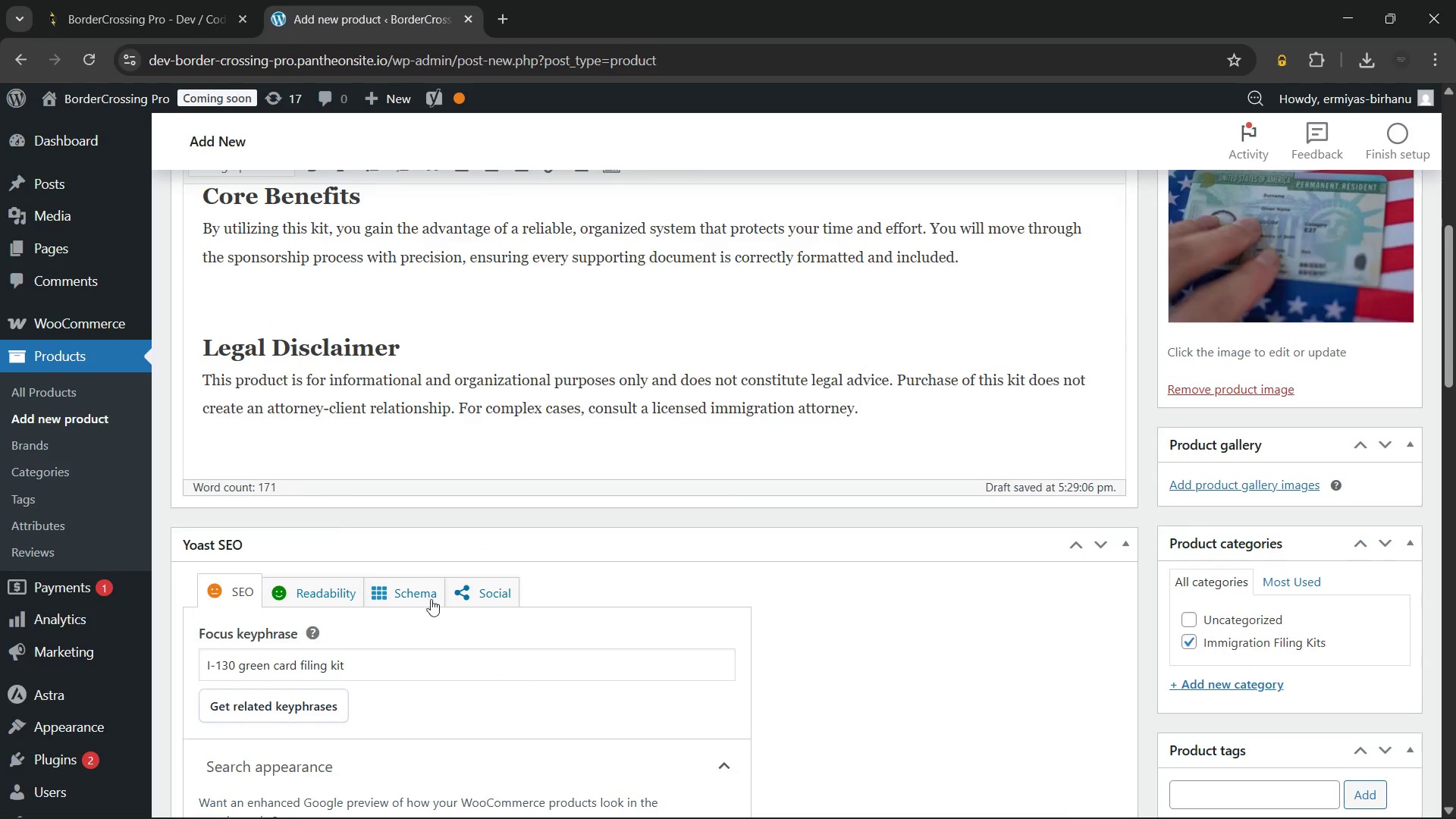 
scroll: coordinate [355, 586], scroll_direction: down, amount: 5.0
 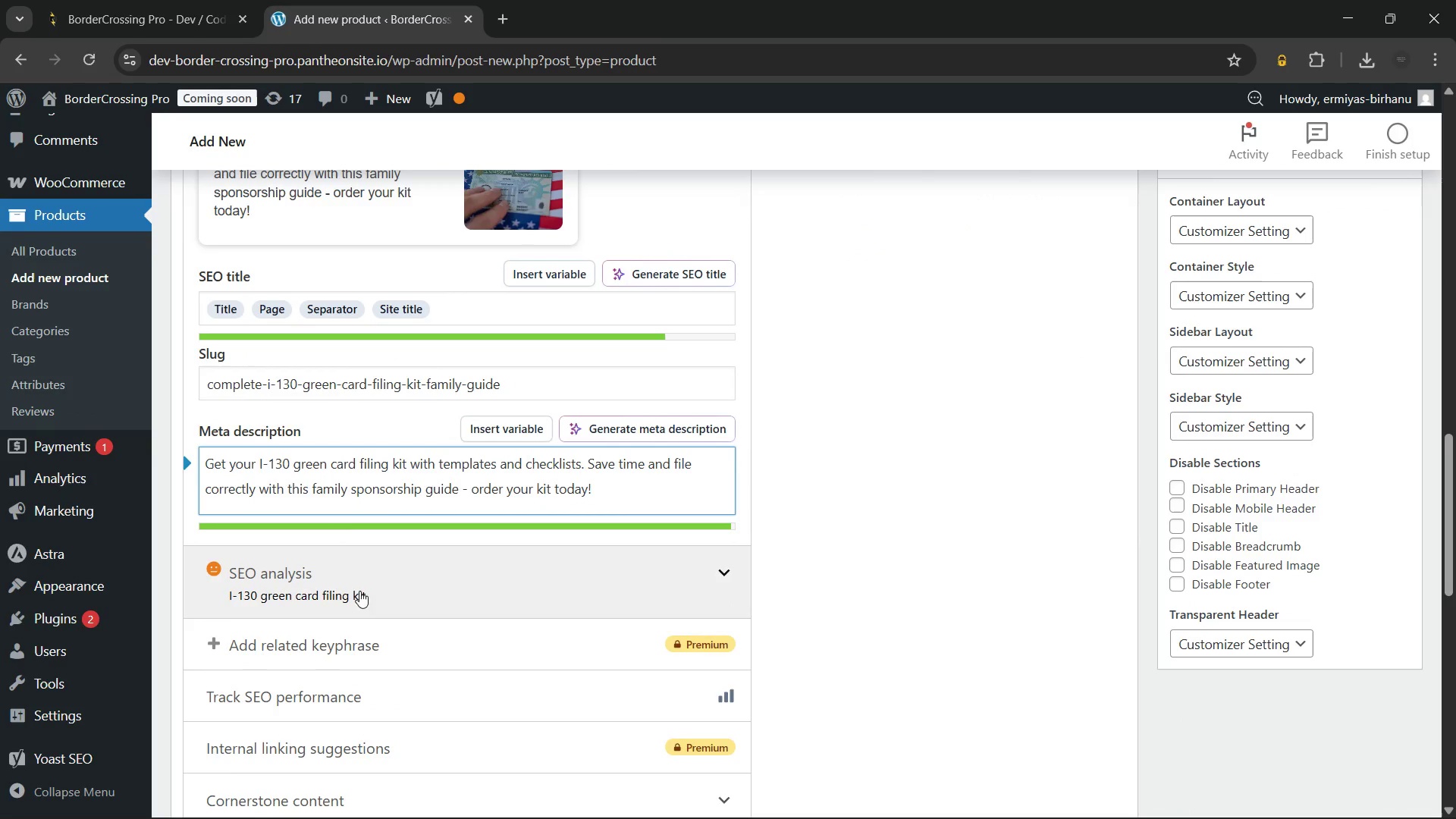 
left_click([435, 577])
 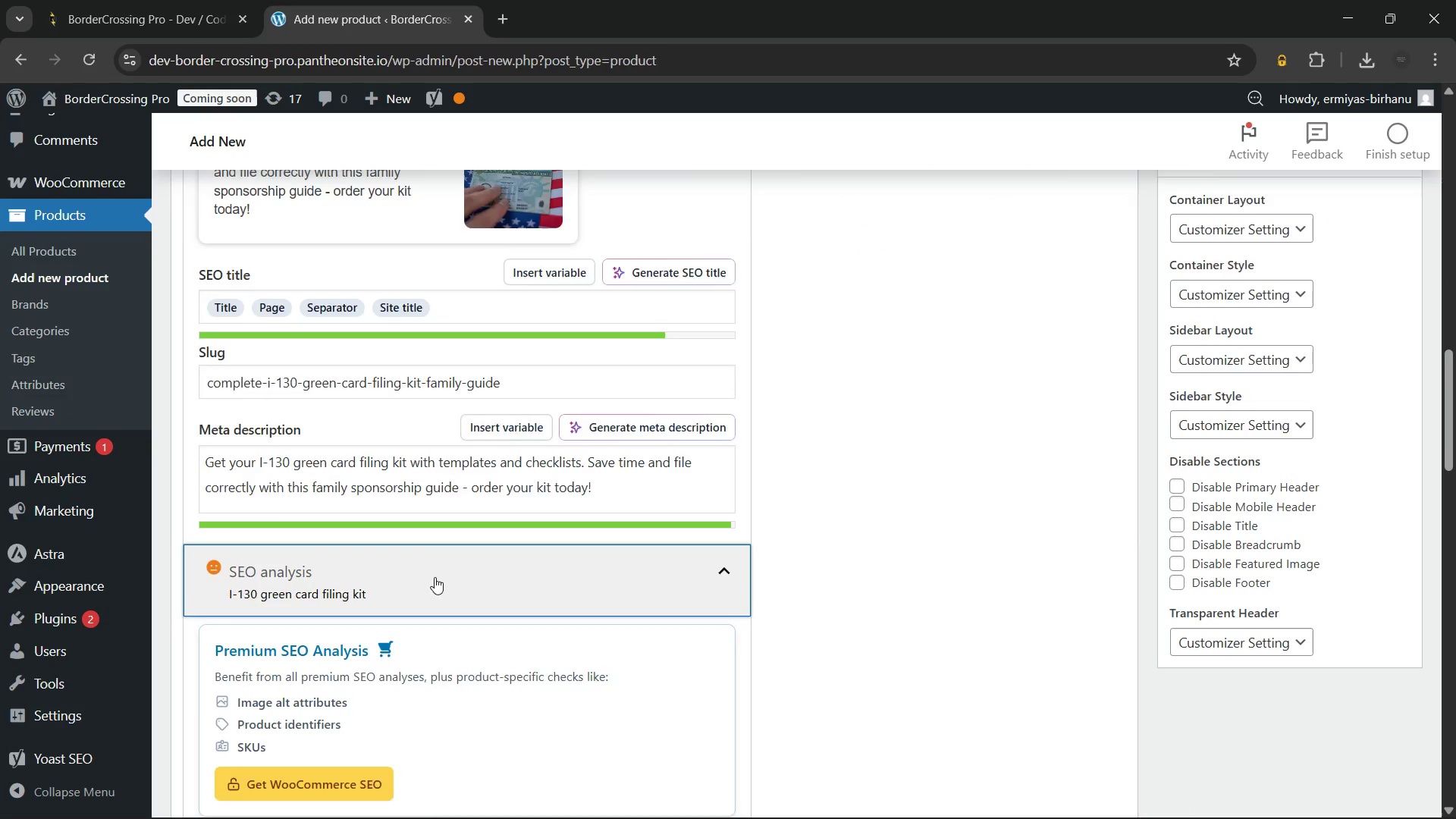 
scroll: coordinate [435, 577], scroll_direction: down, amount: 5.0
 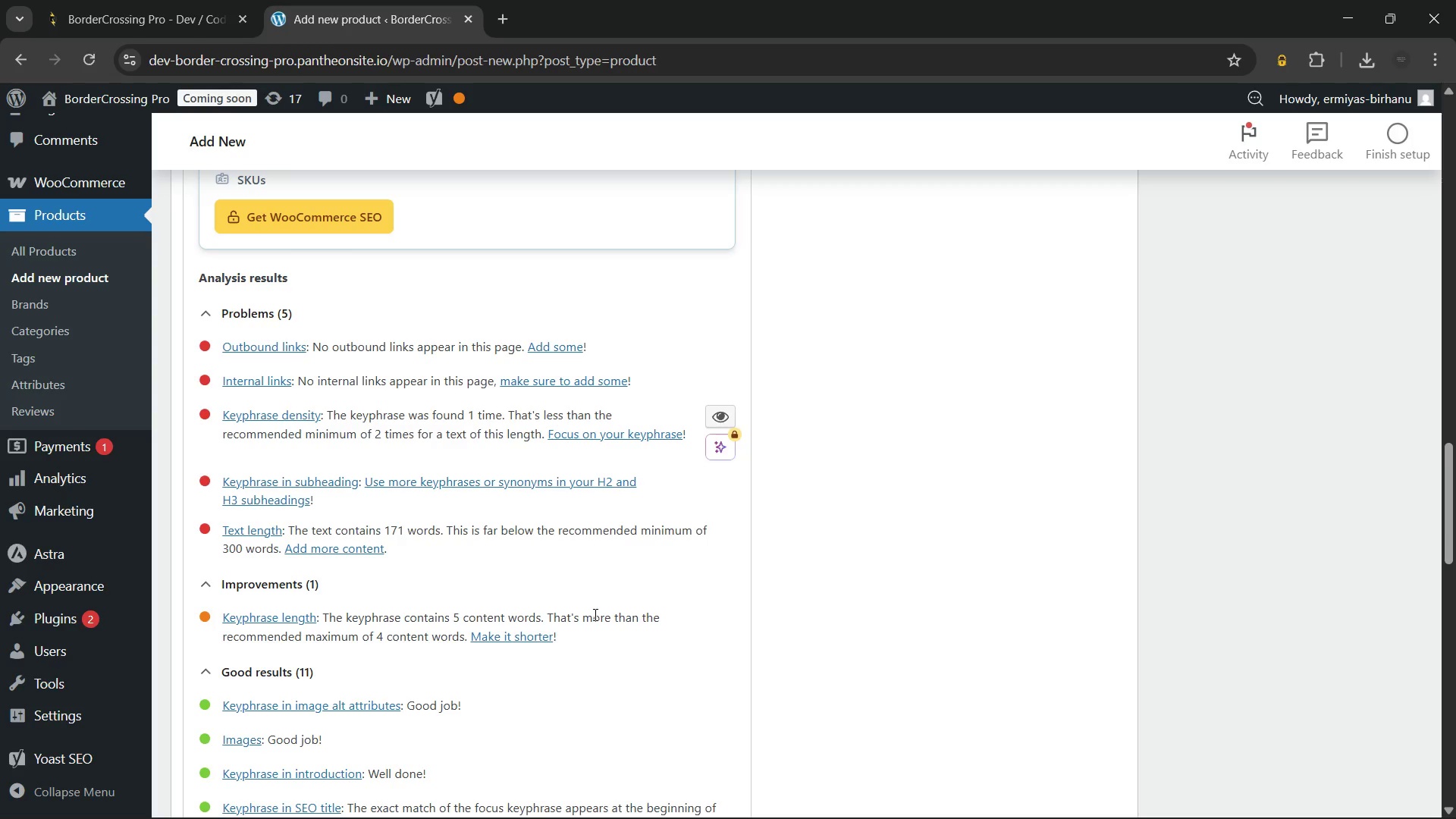 
wait(5.12)
 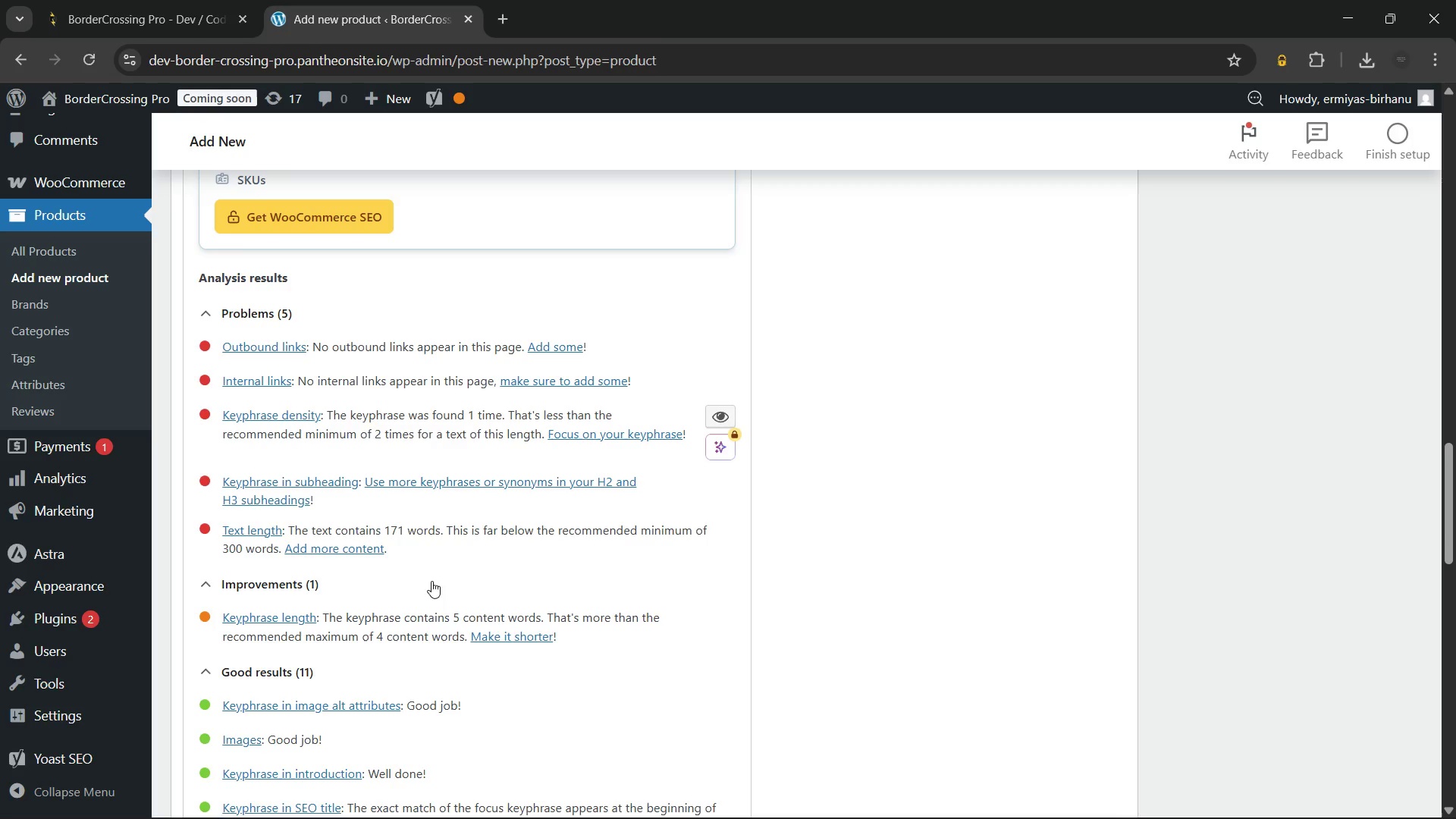 
scroll: coordinate [616, 636], scroll_direction: up, amount: 15.0
 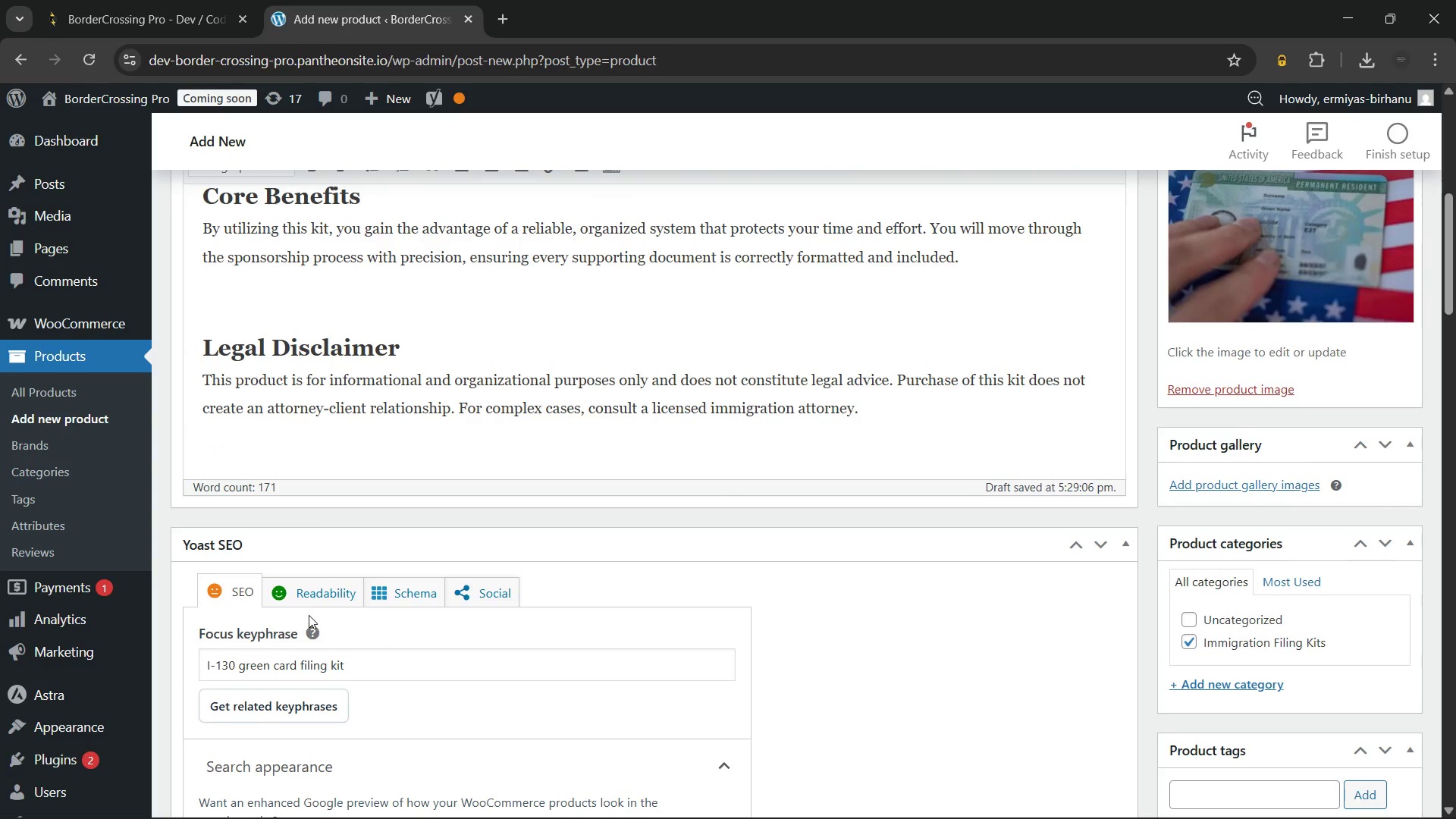 
scroll: coordinate [309, 615], scroll_direction: none, amount: 0.0
 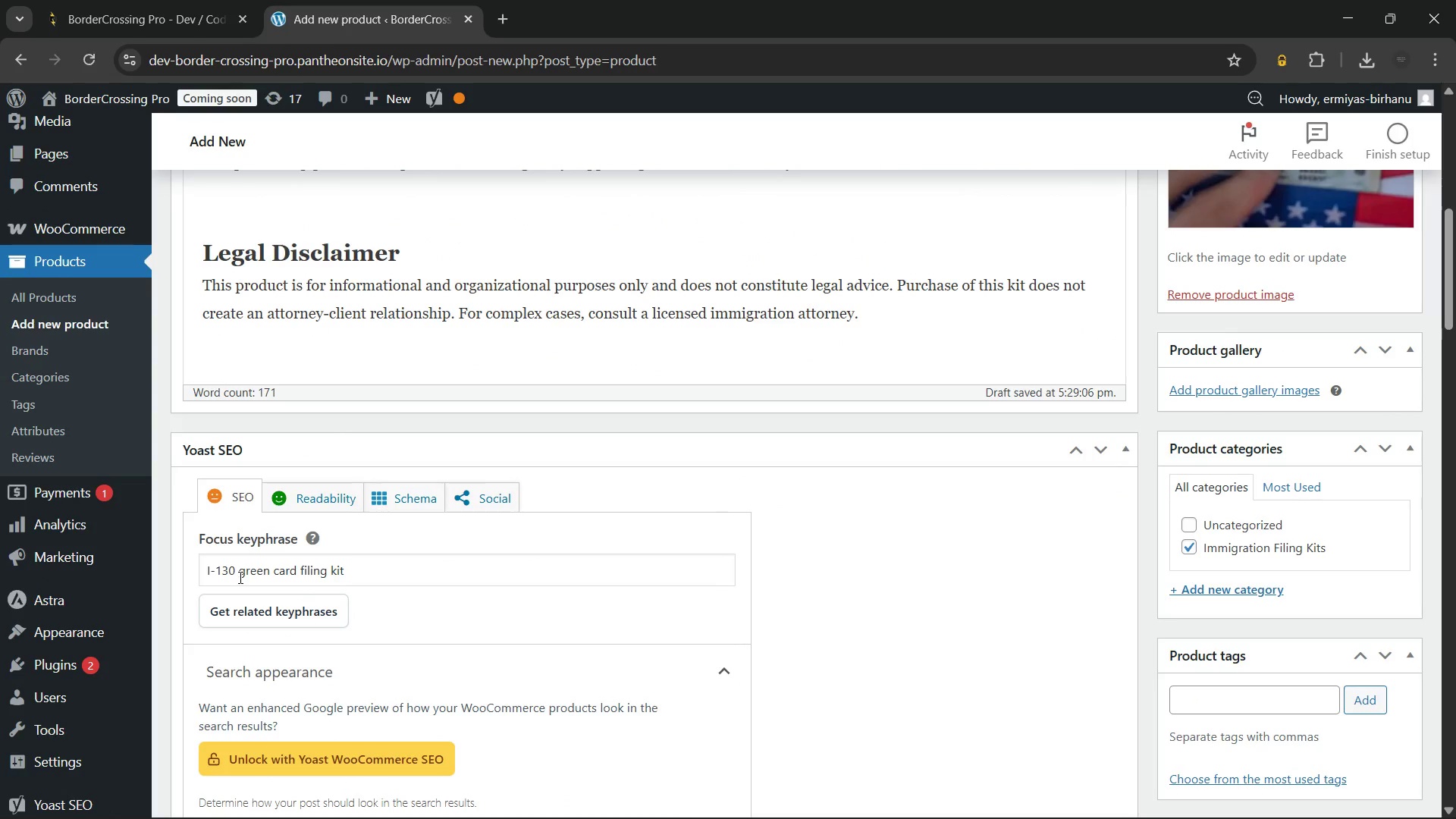 
left_click([239, 577])
 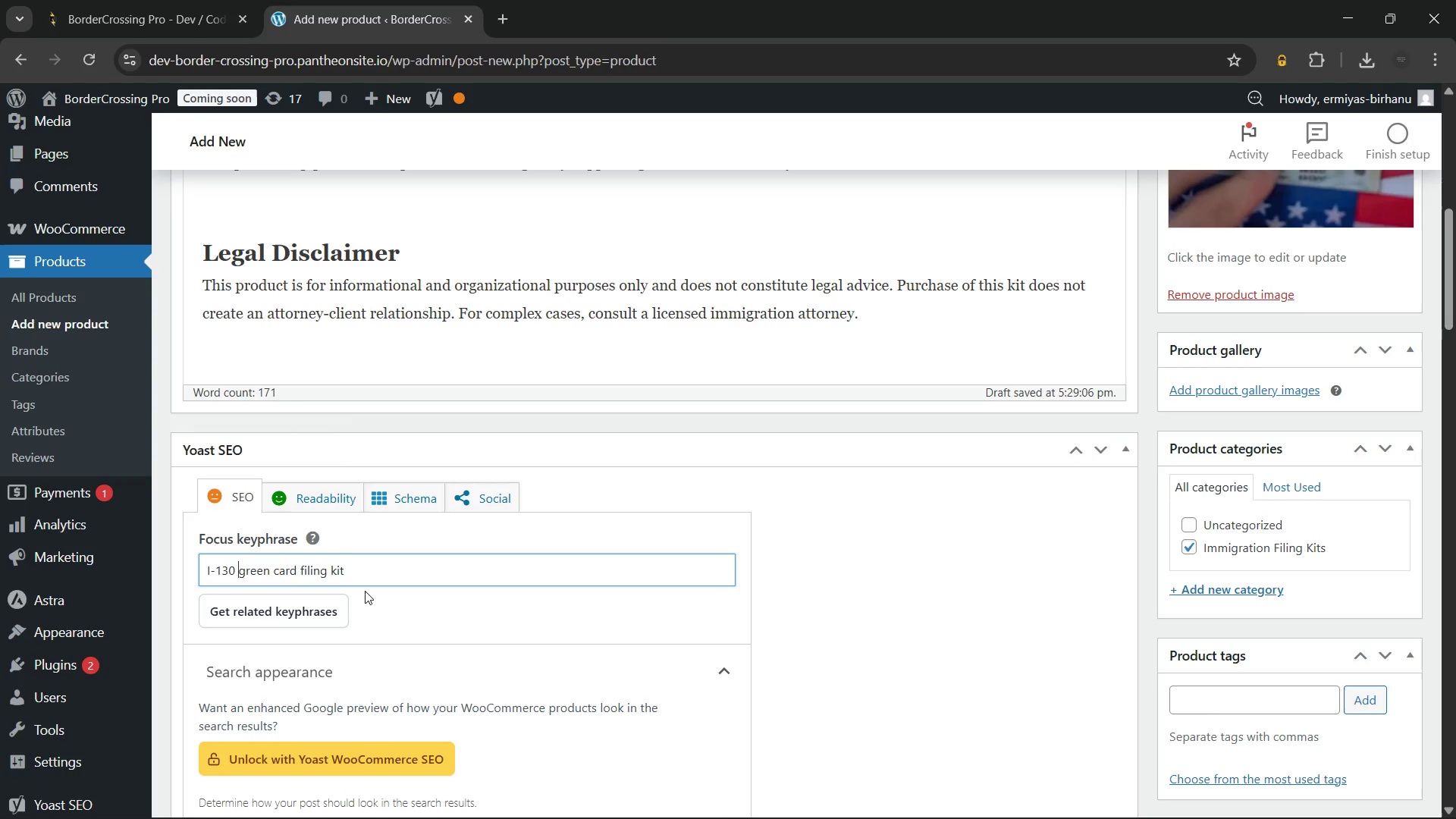 
hold_key(key=Backspace, duration=0.88)
 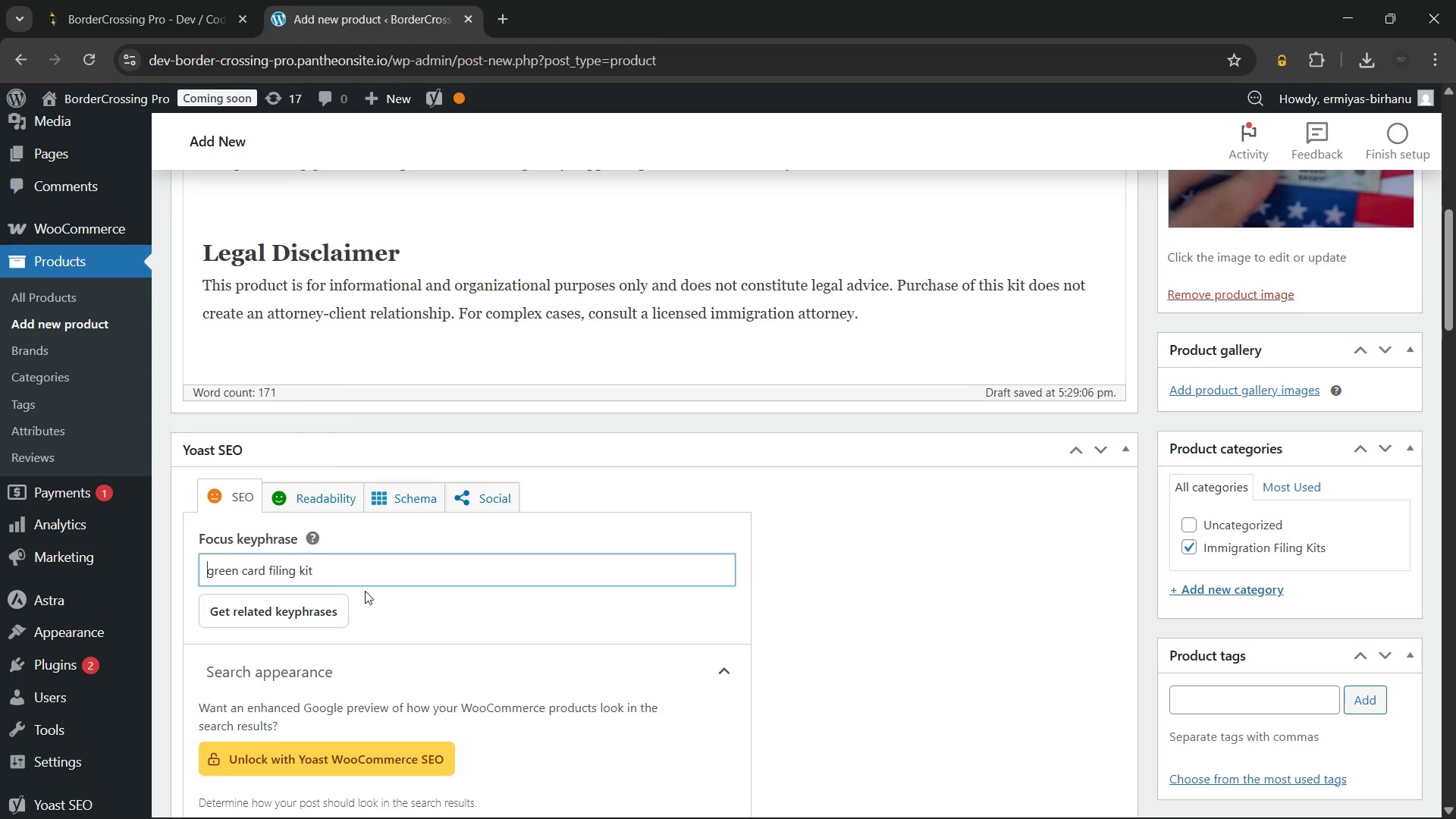 
scroll: coordinate [368, 590], scroll_direction: down, amount: 15.0
 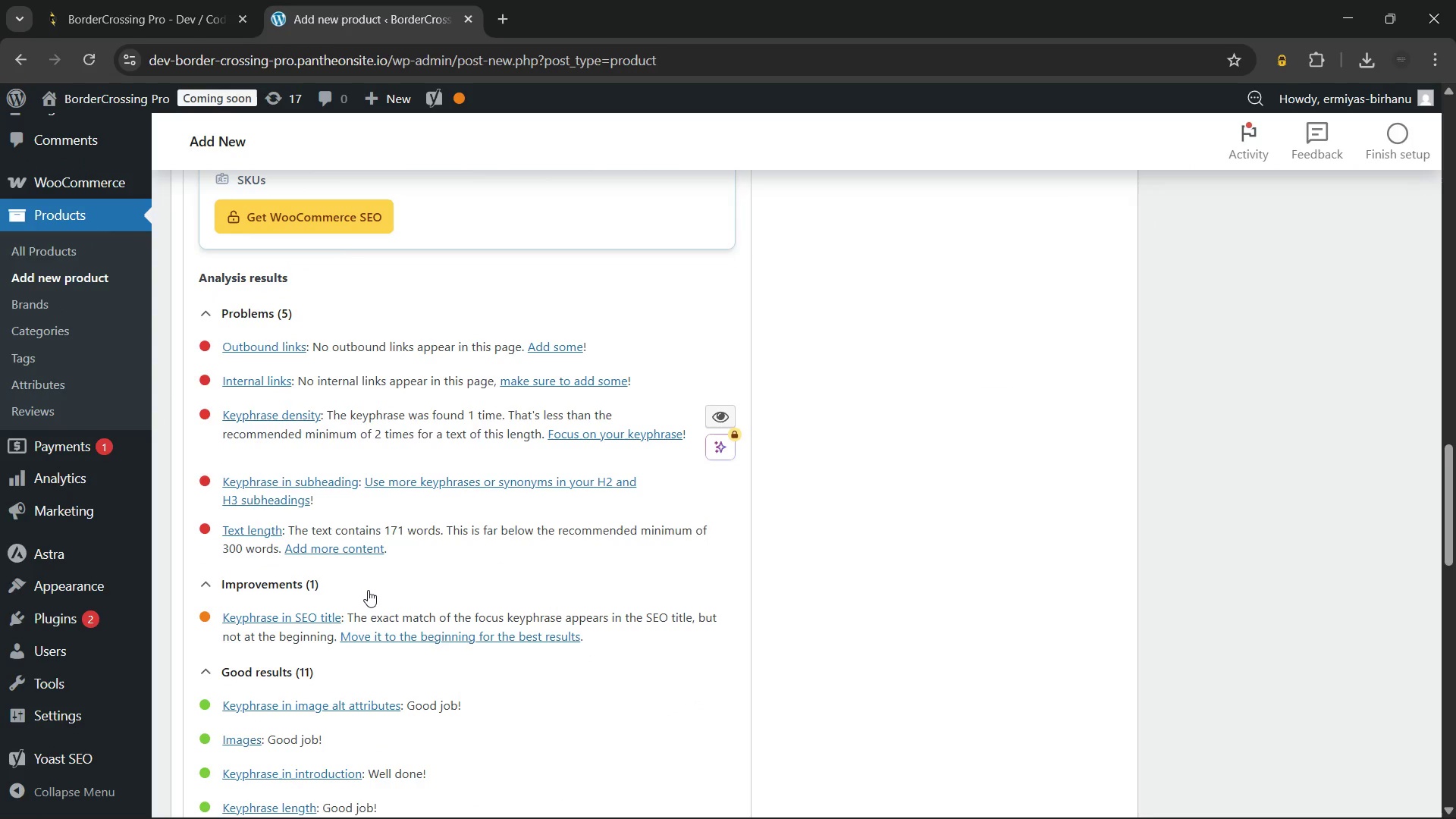 
wait(6.85)
 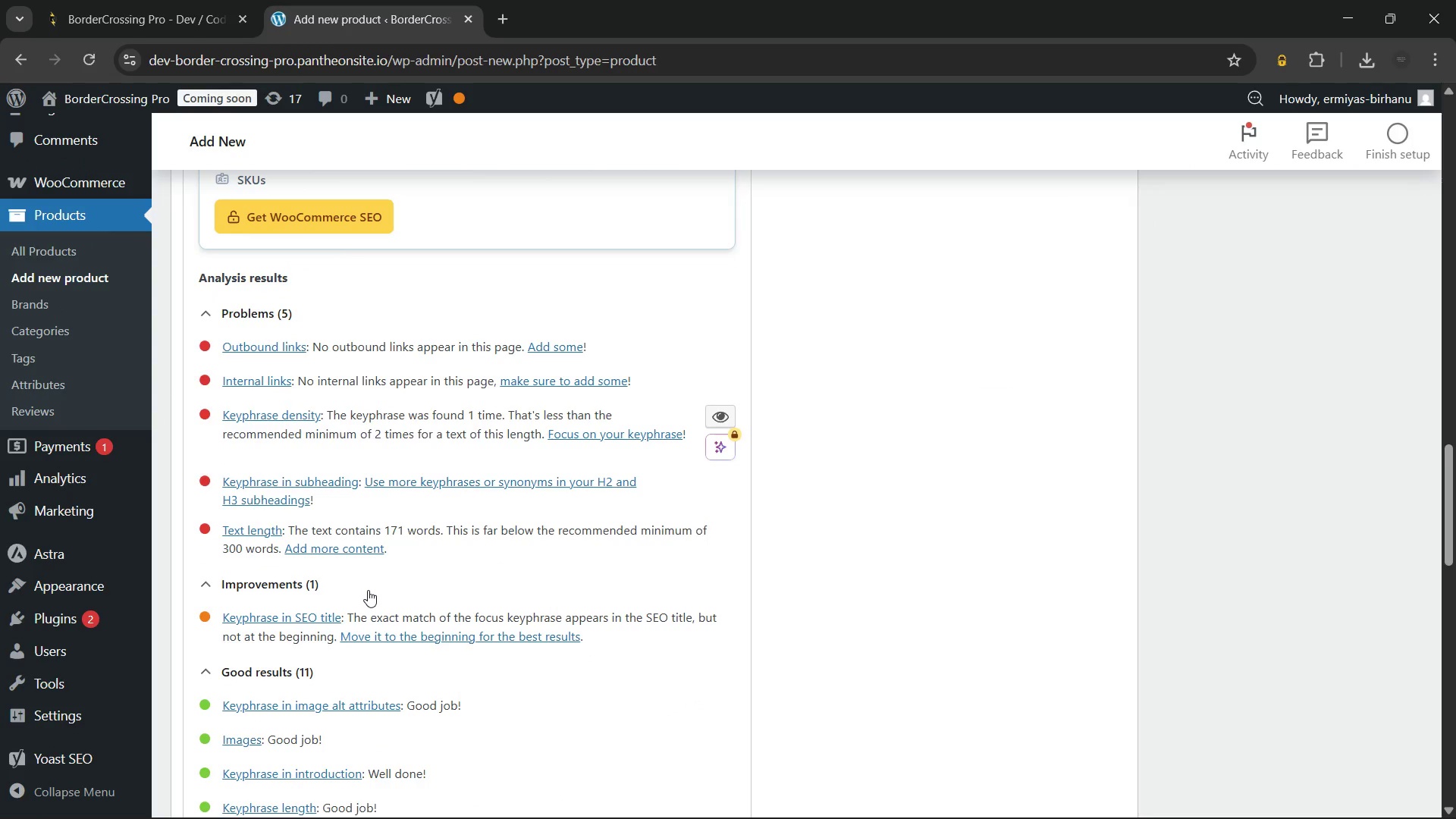 
scroll: coordinate [368, 590], scroll_direction: up, amount: 7.0
 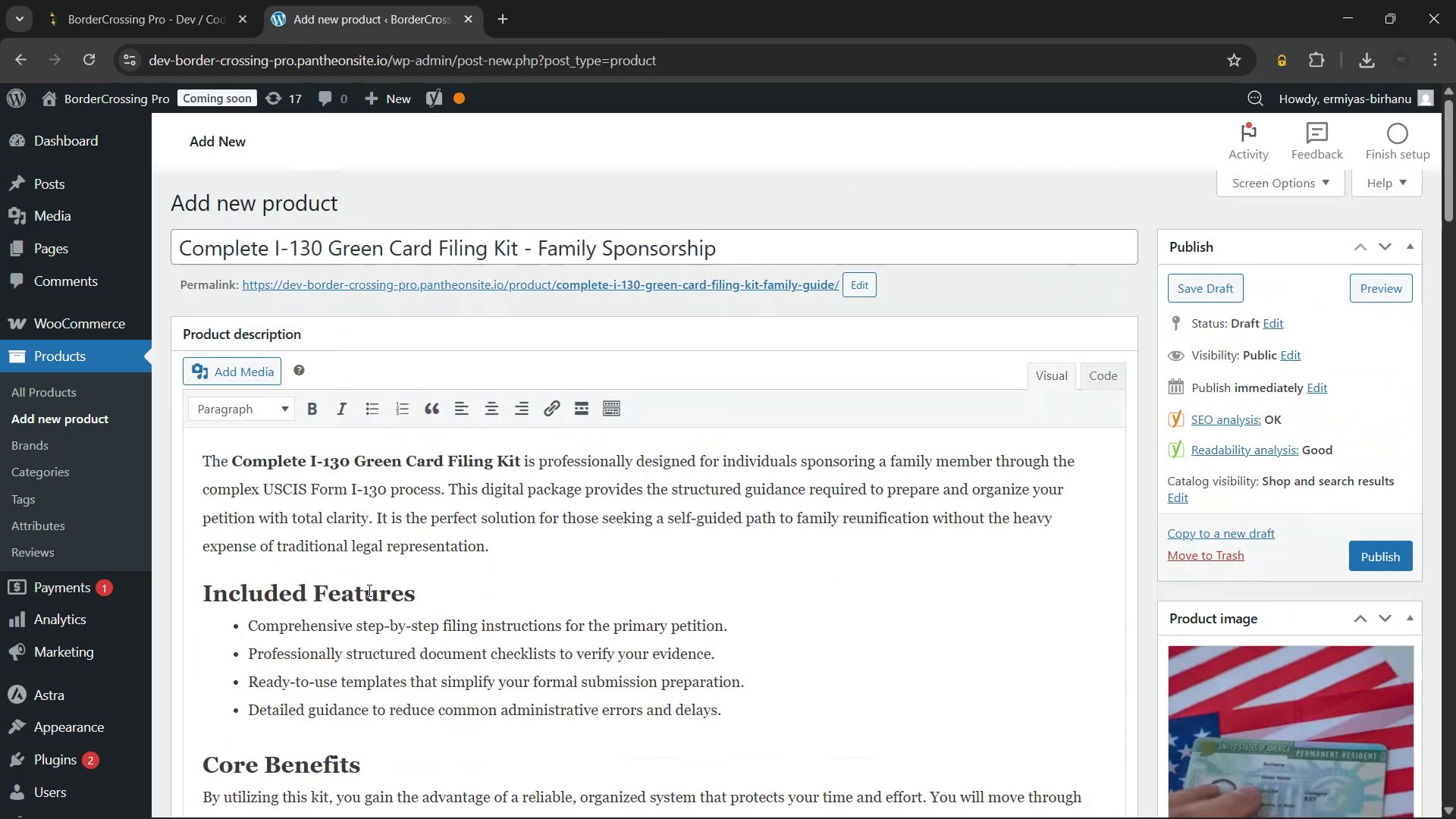 
scroll: coordinate [368, 590], scroll_direction: down, amount: 8.0
 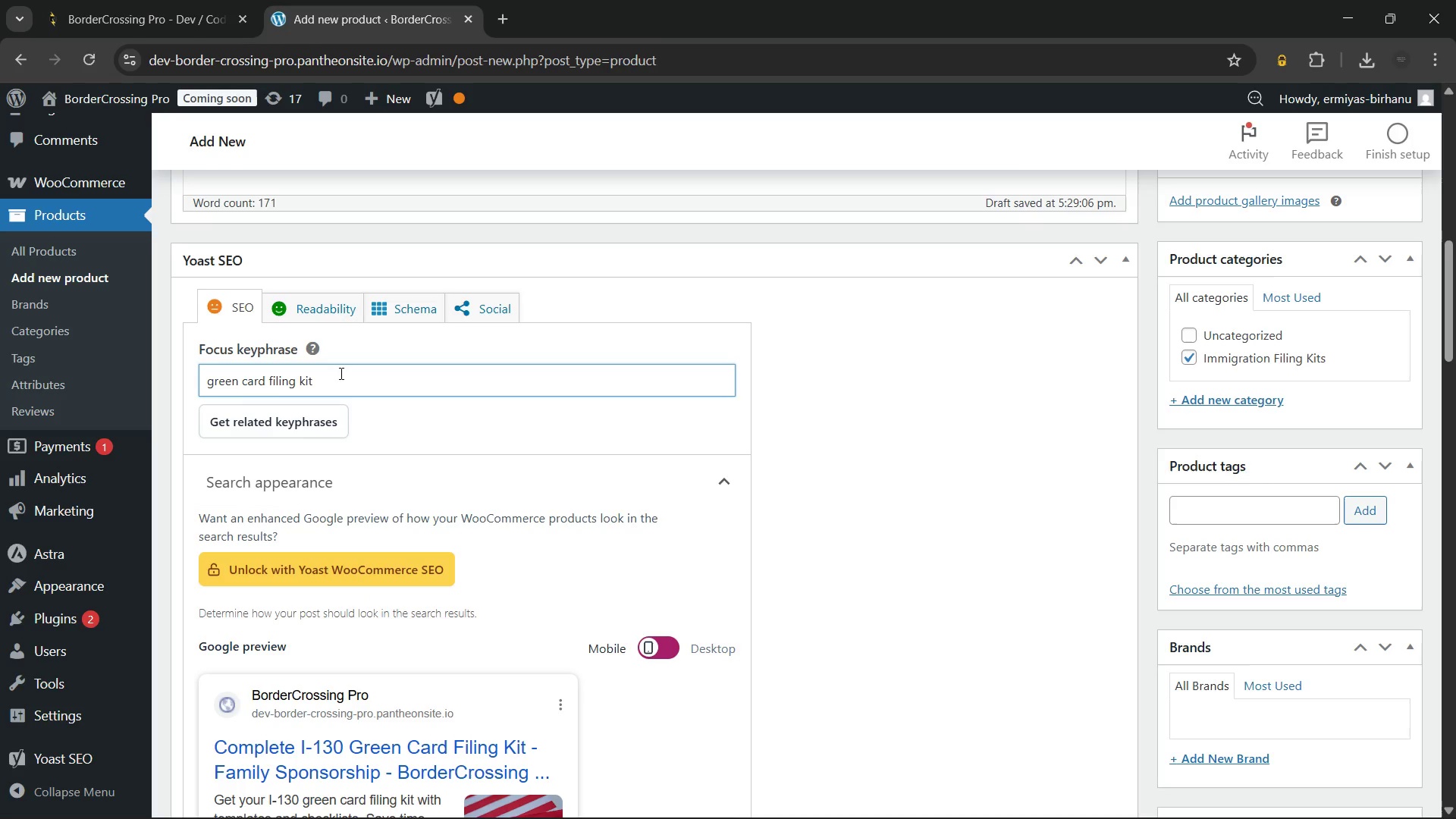 
type(complete )
 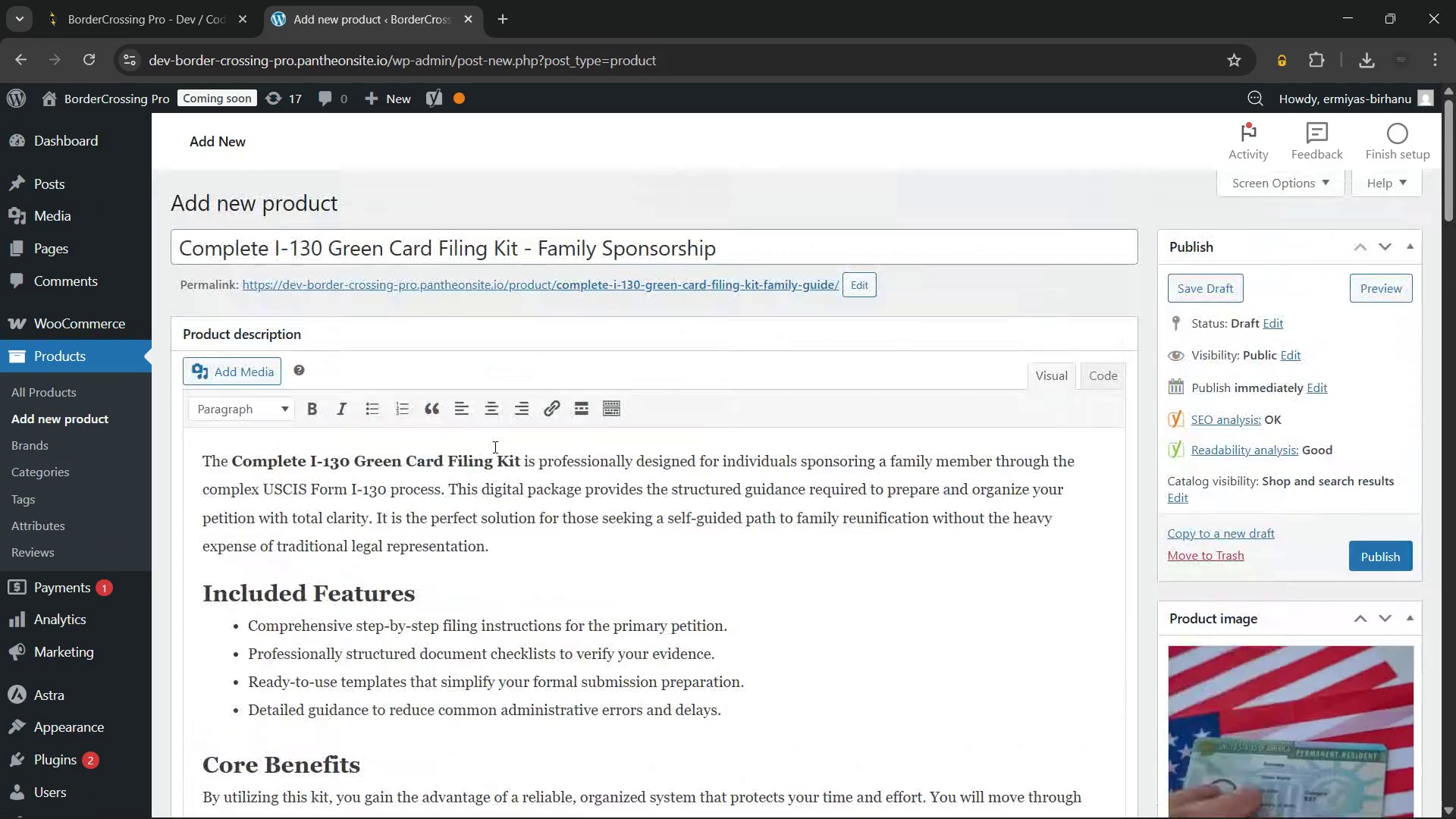 
wait(18.49)
 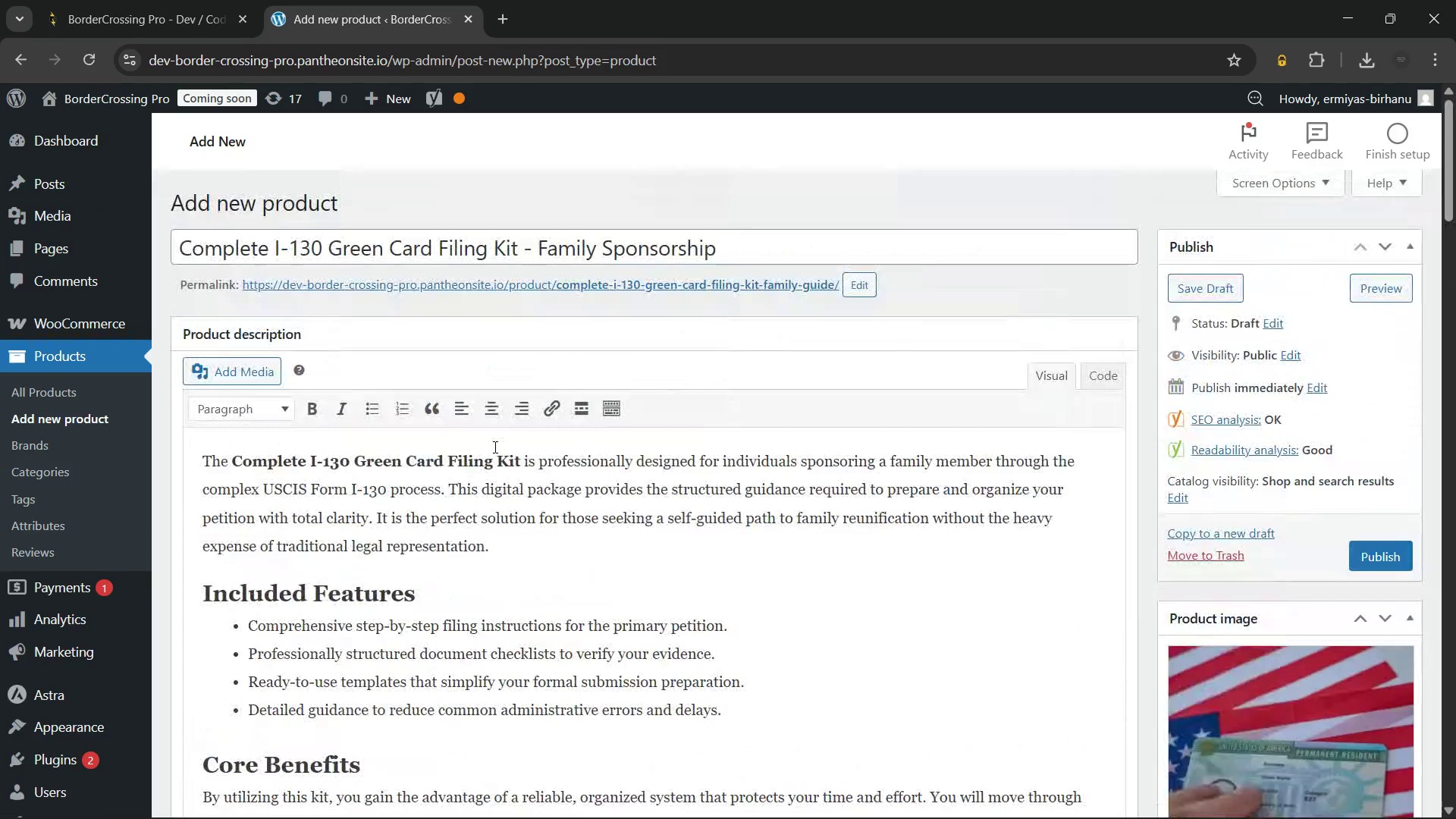 
left_click_drag(start_coordinate=[516, 250], to_coordinate=[177, 255])
 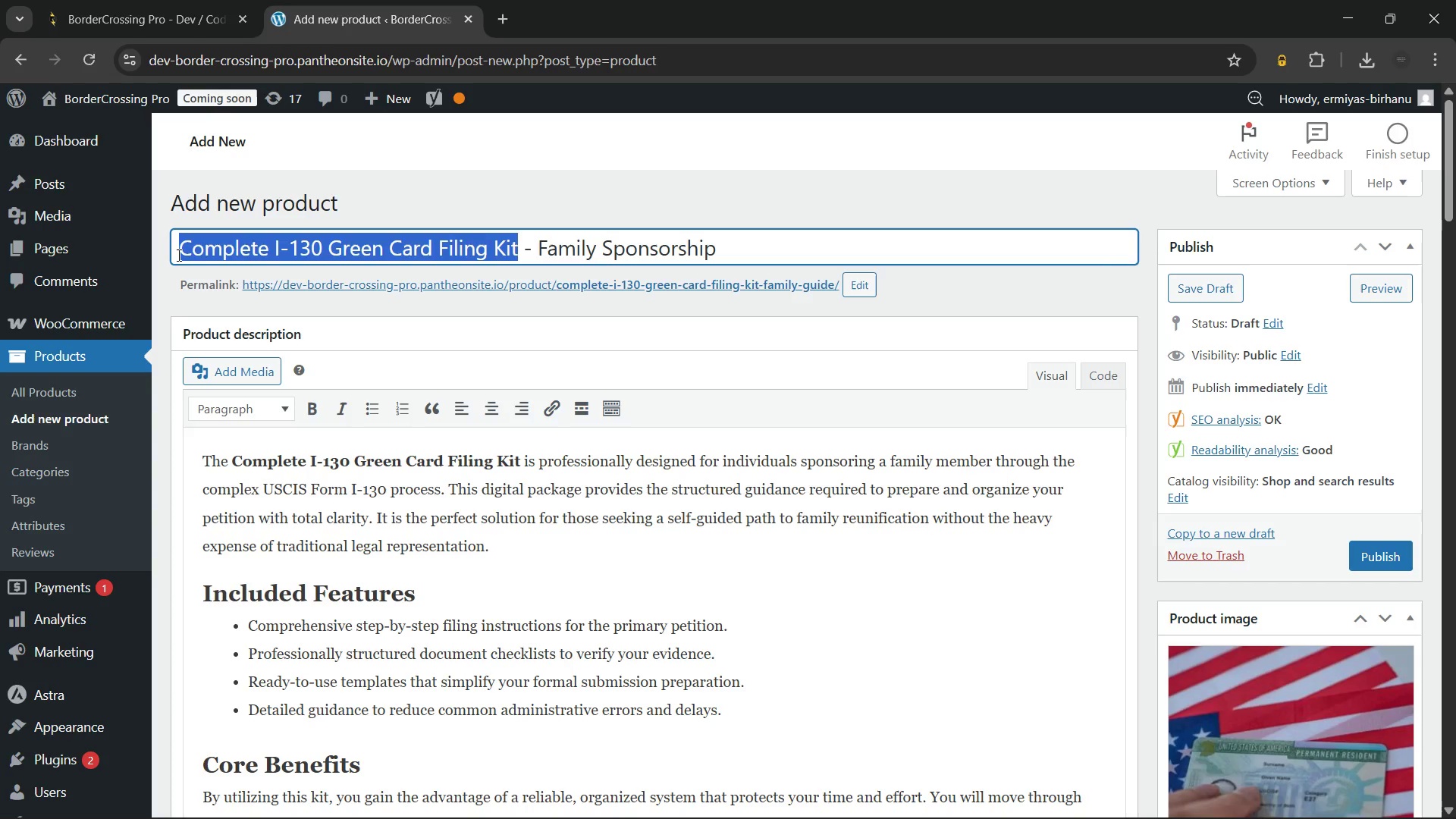 
key(Control+ControlLeft)
 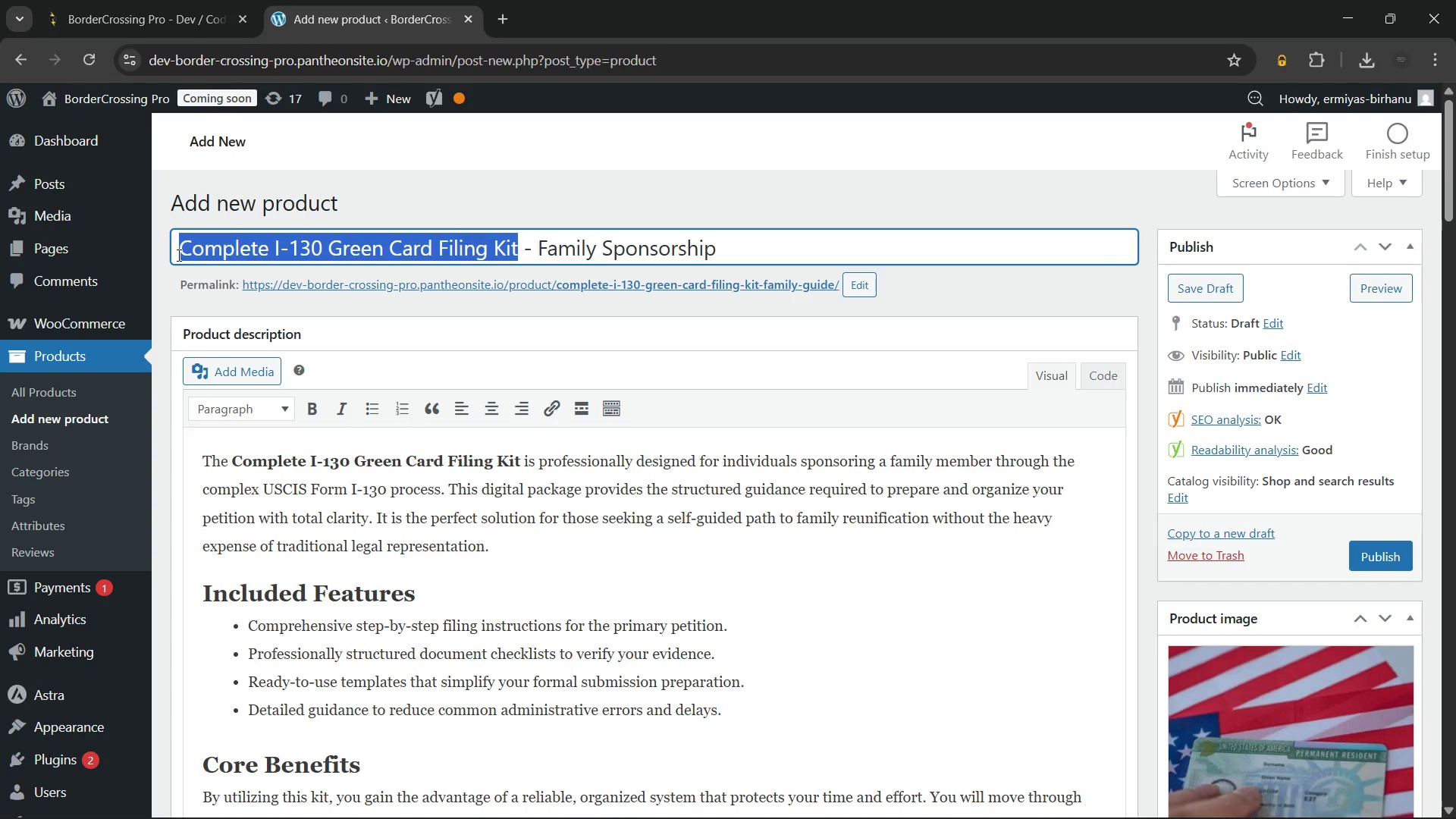 
key(Control+C)
 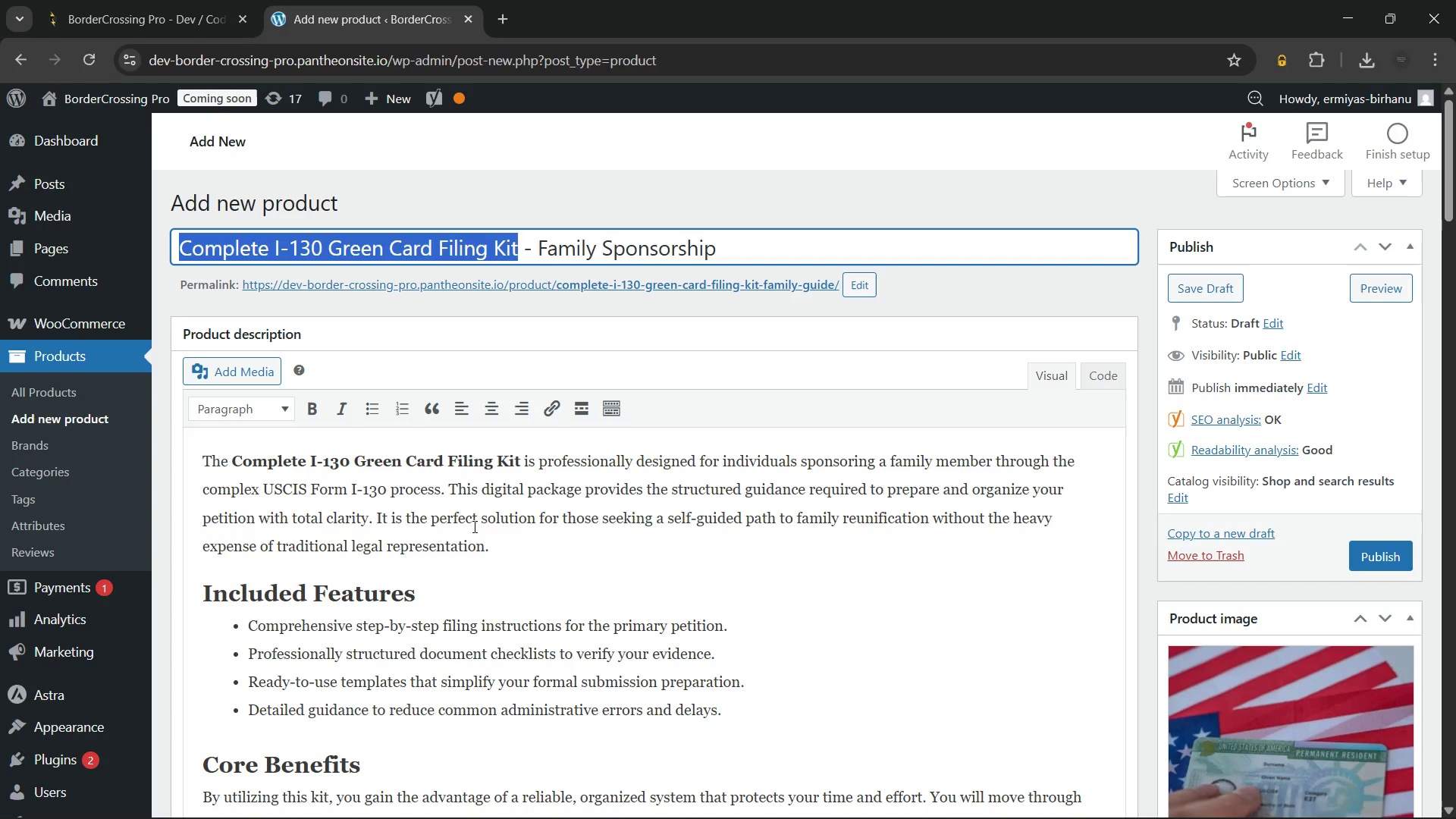 
mouse_move([458, 494])
 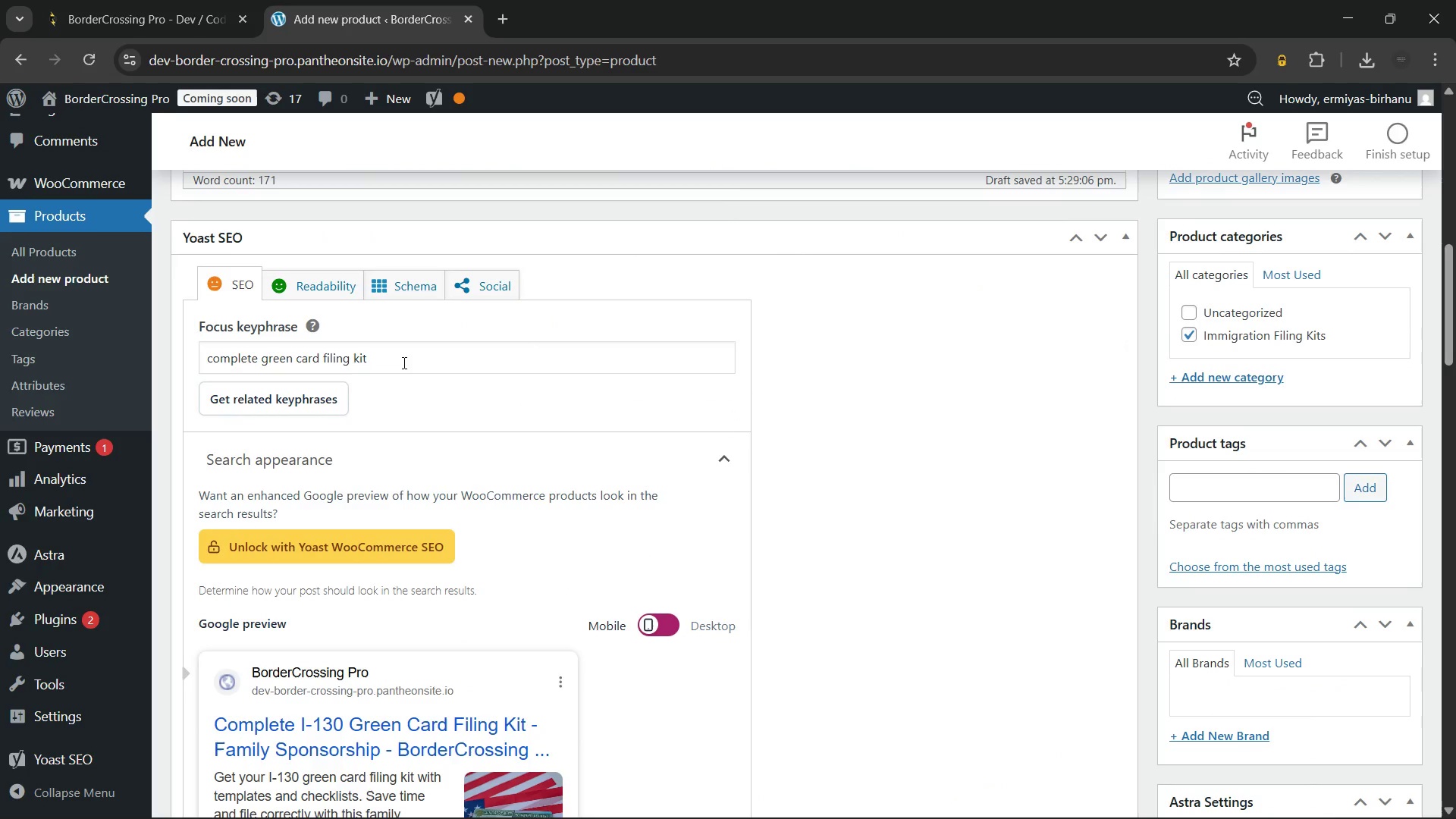 
left_click([403, 362])
 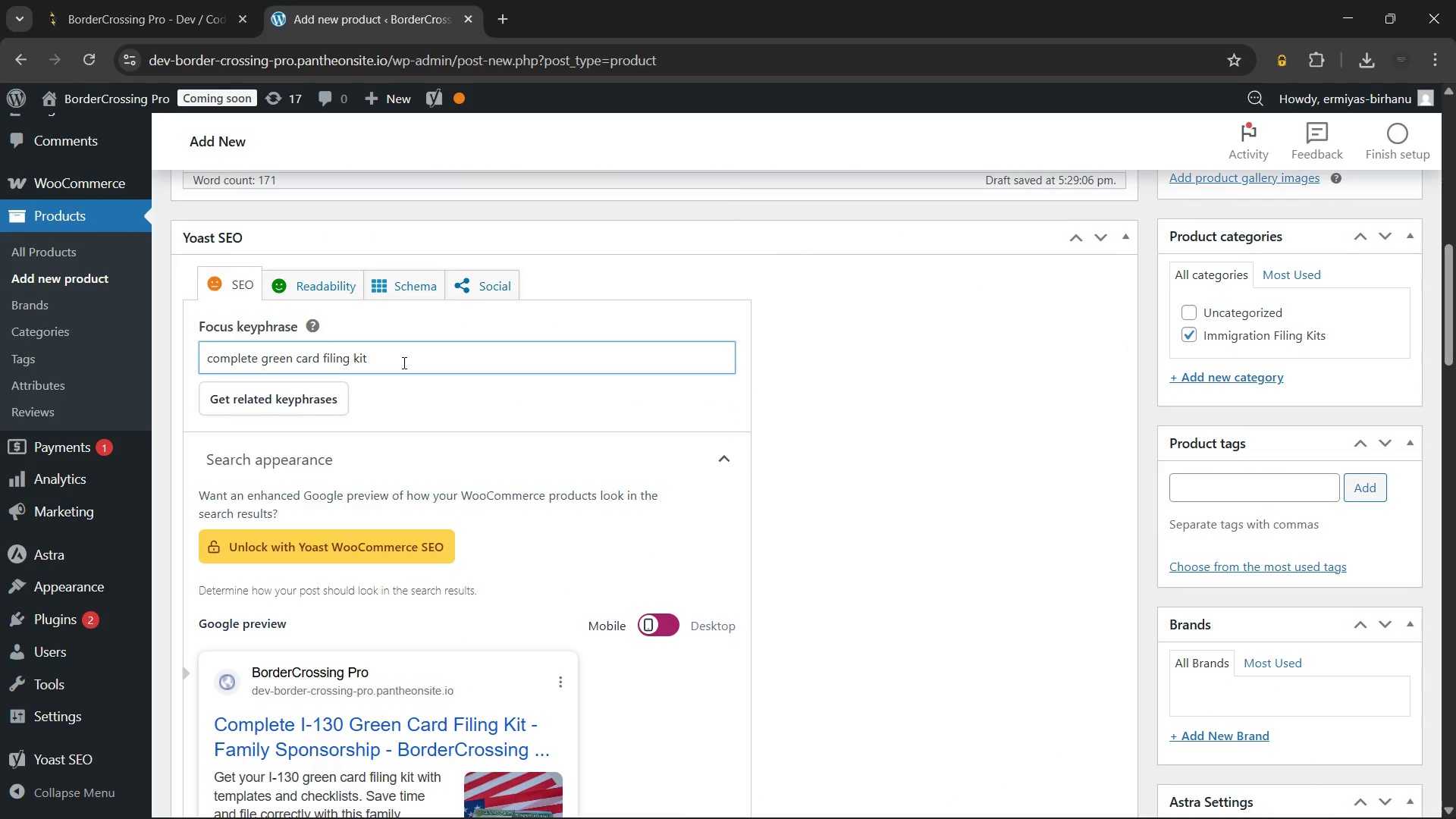 
key(Control+A)
 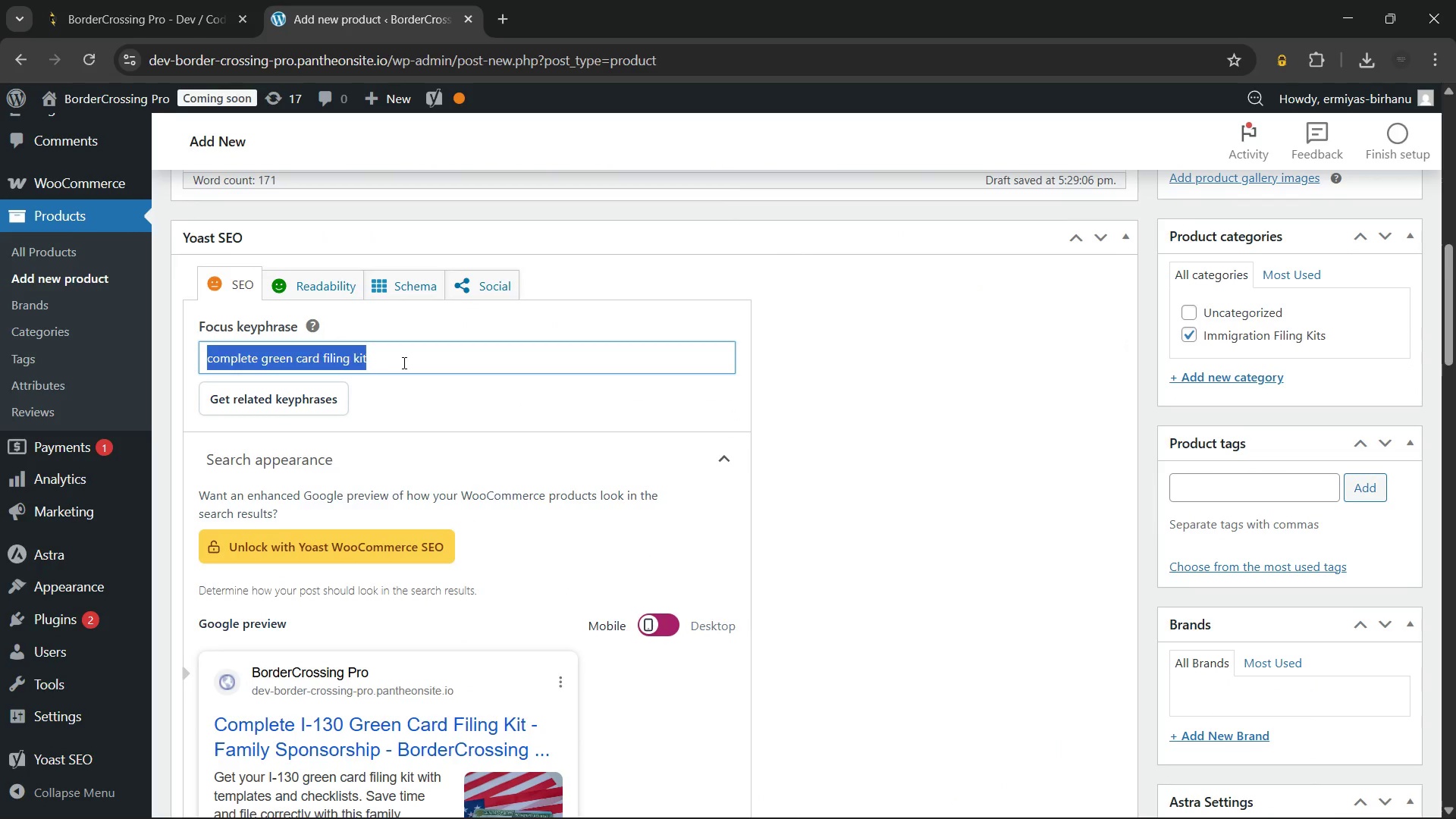 
key(Control+V)
 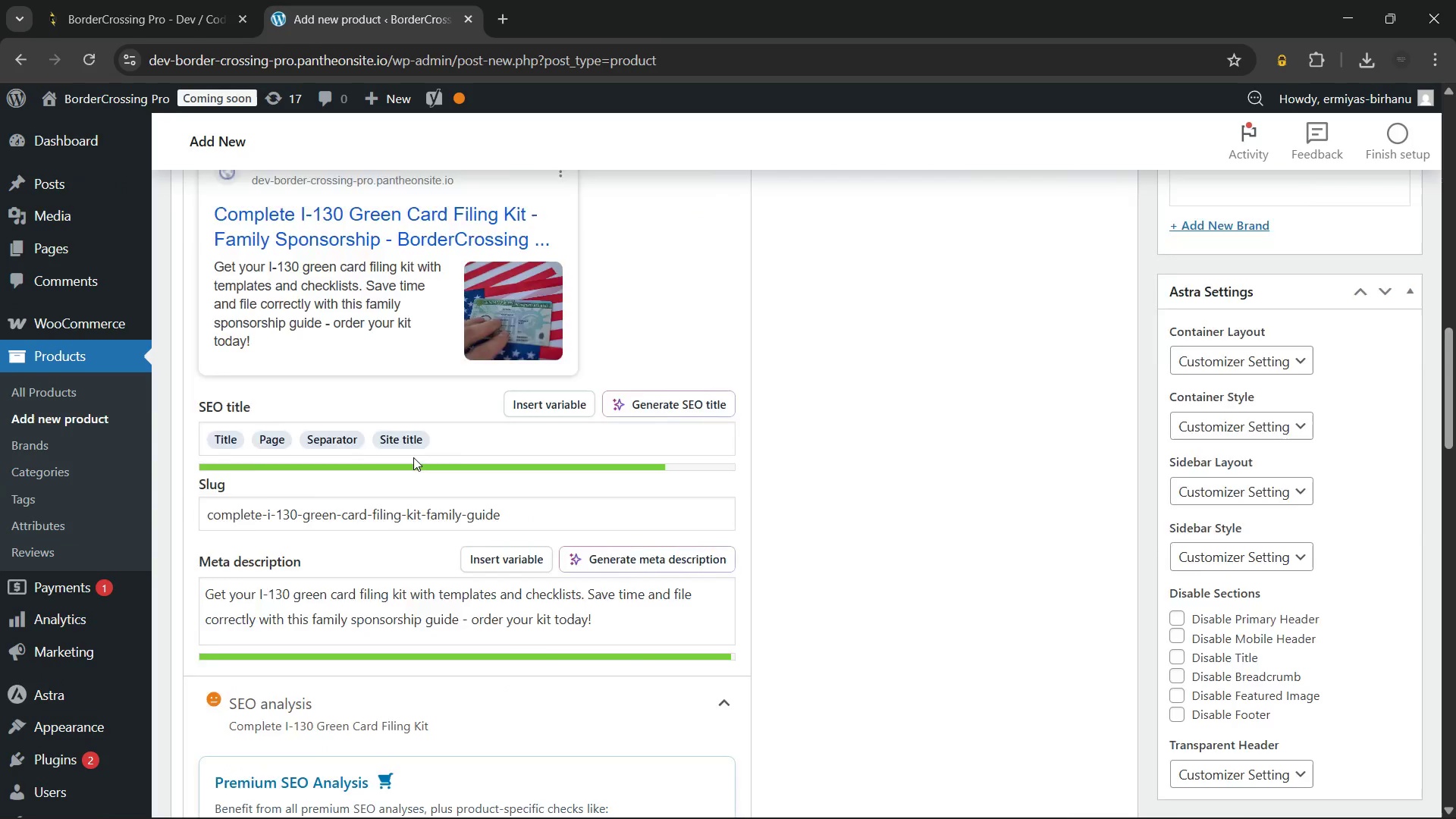 
wait(16.03)
 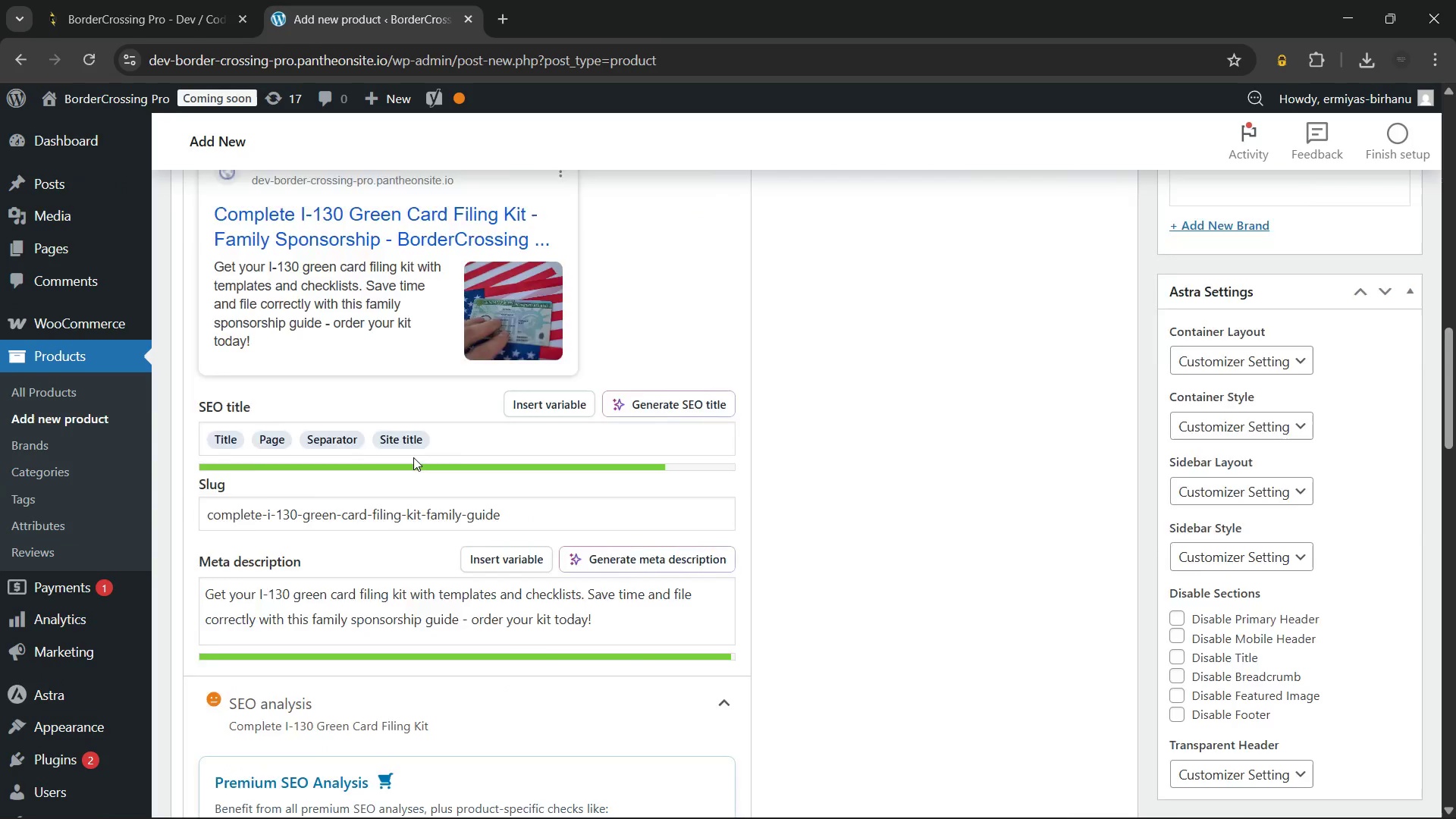 
left_click([293, 518])
 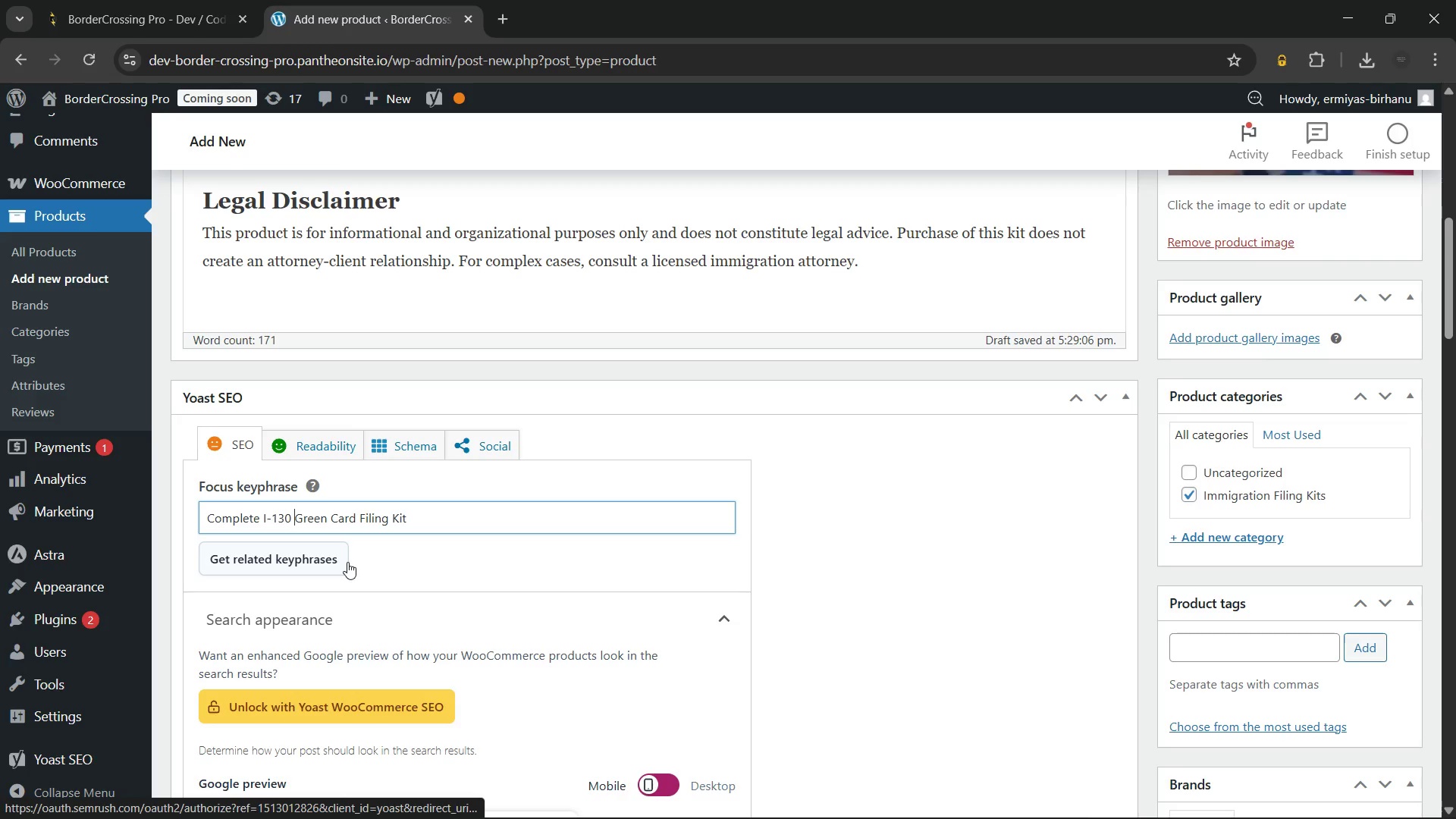 
key(Backspace)
 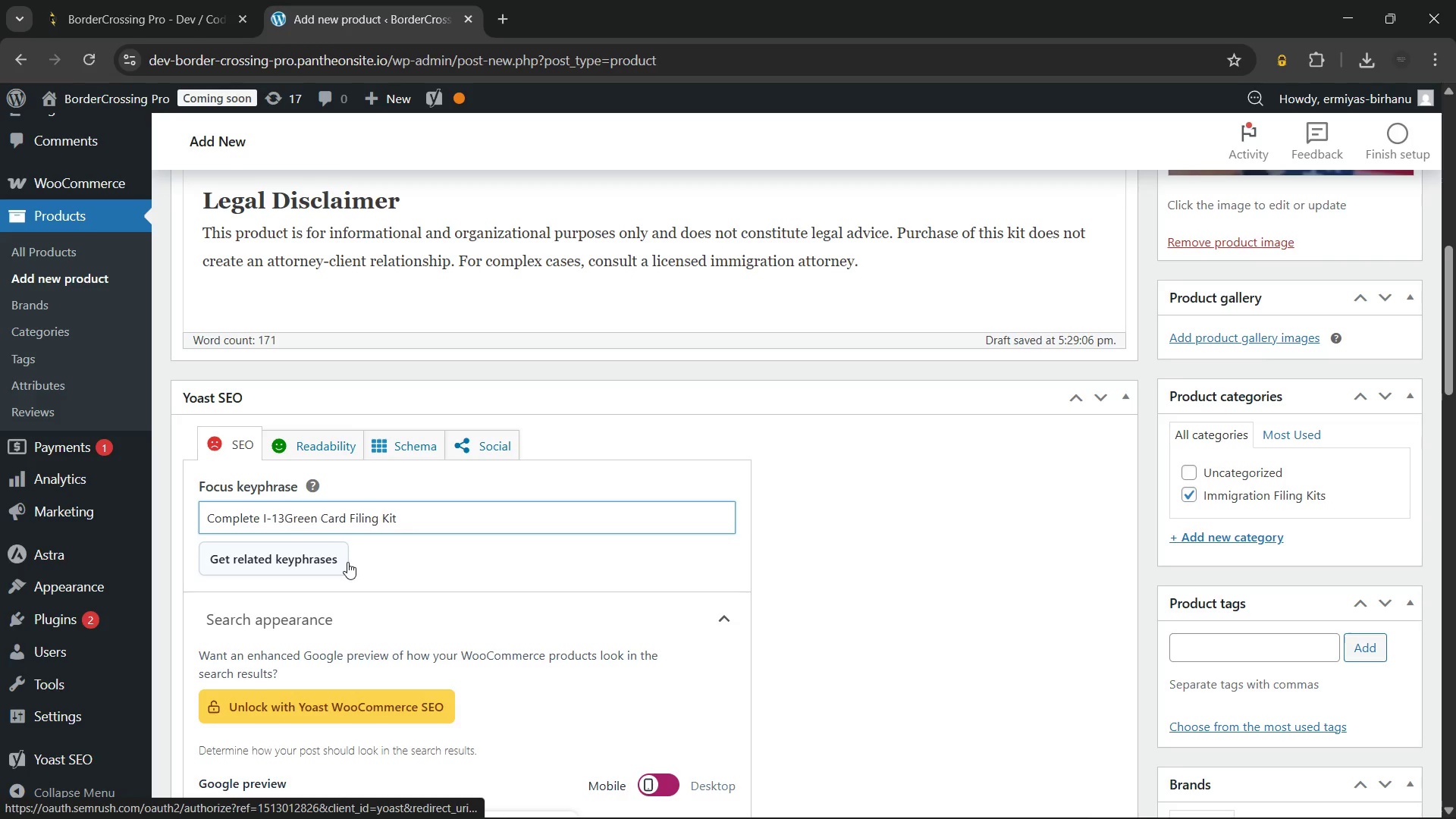 
key(Backspace)
 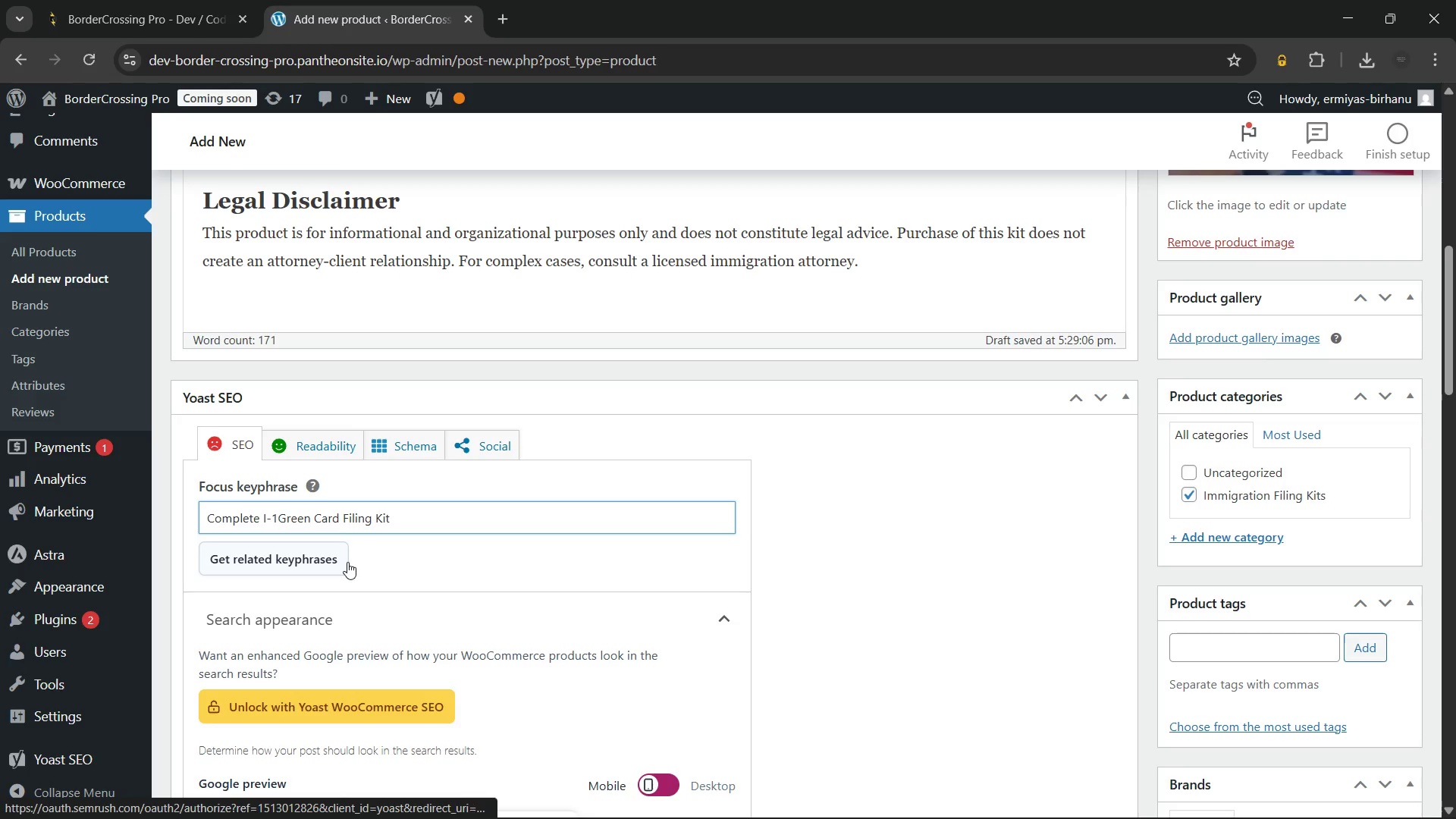 
key(Backspace)
 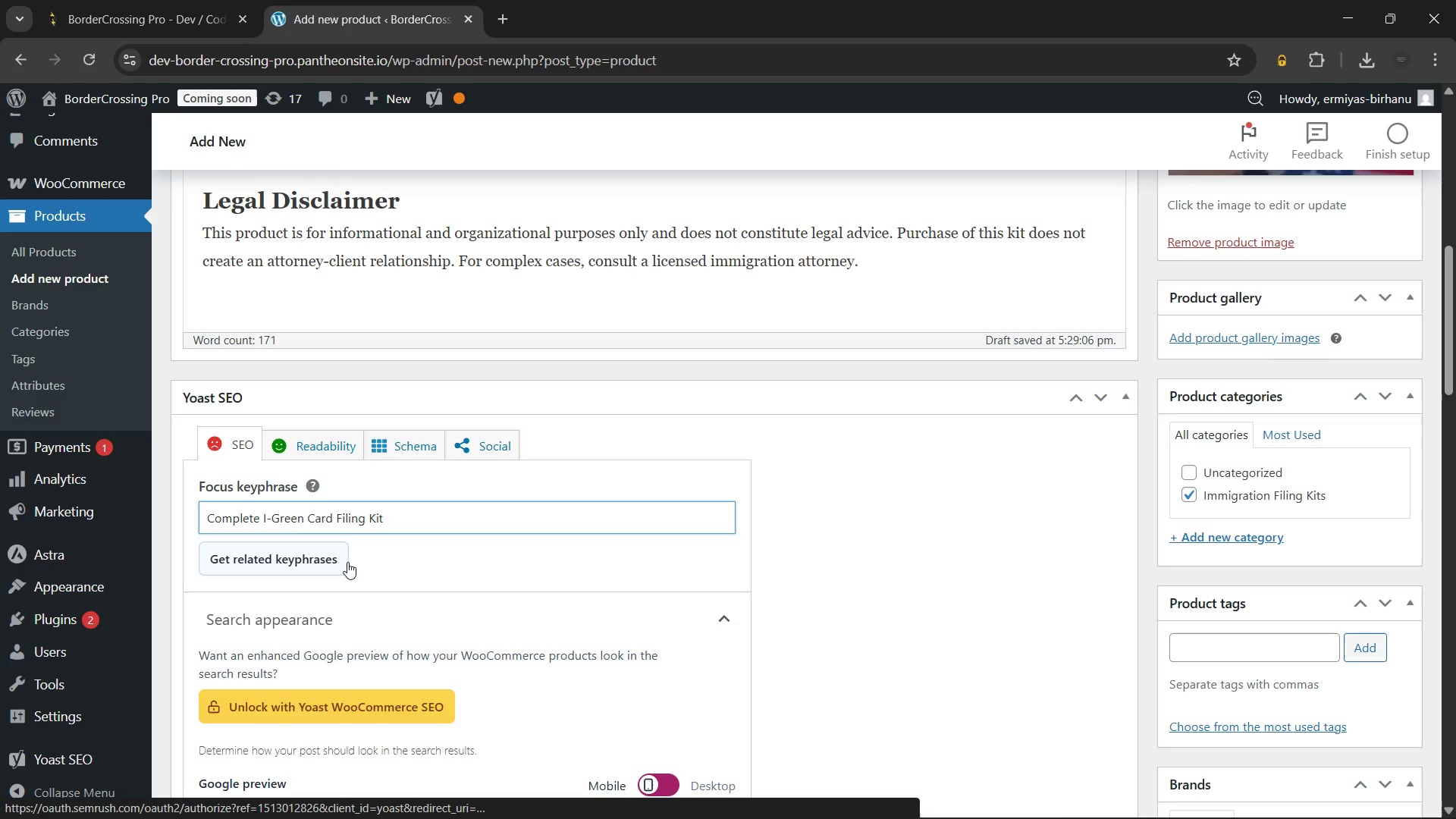 
key(Backspace)
 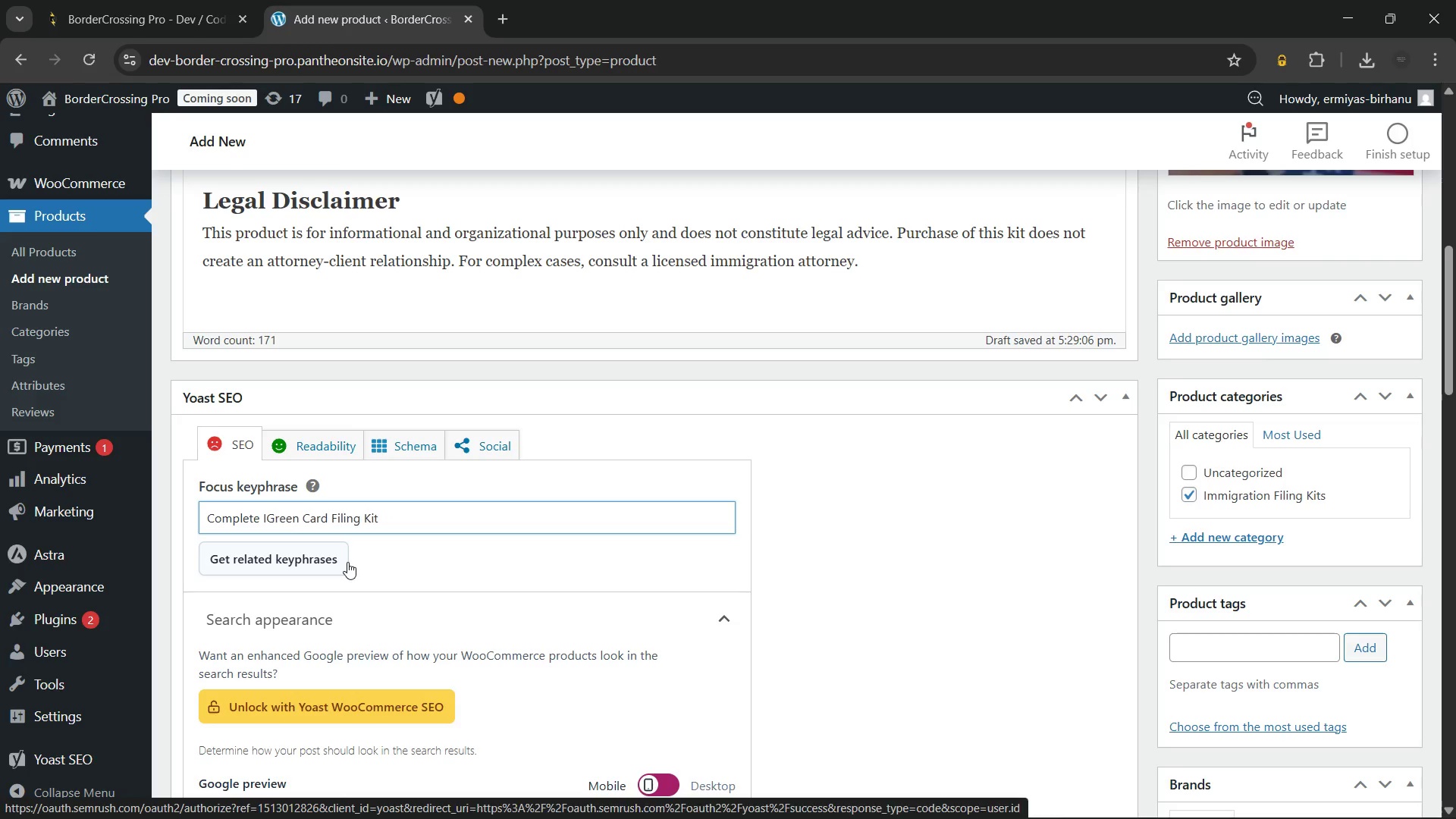 
key(Backspace)
 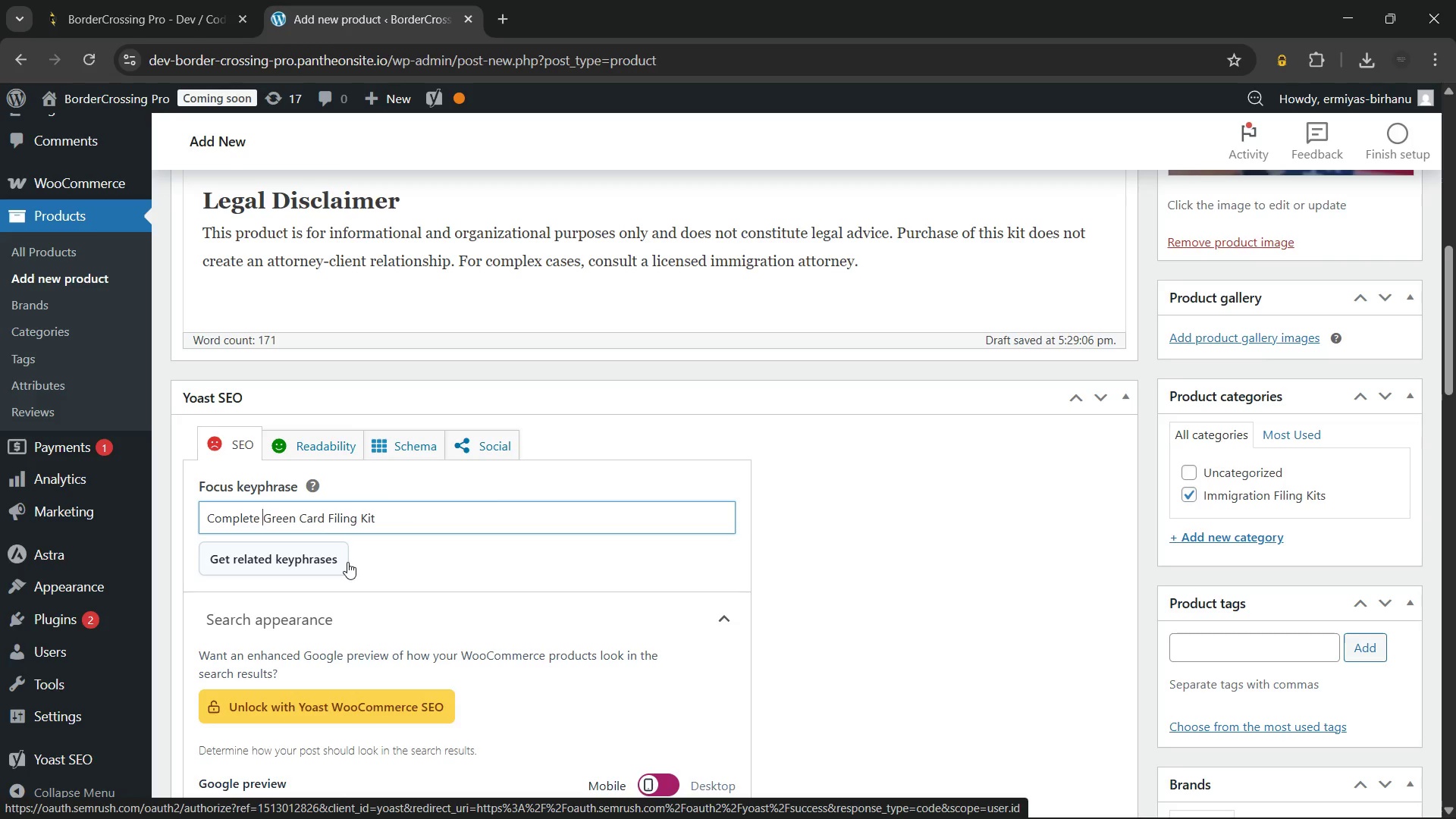 
key(Backspace)
 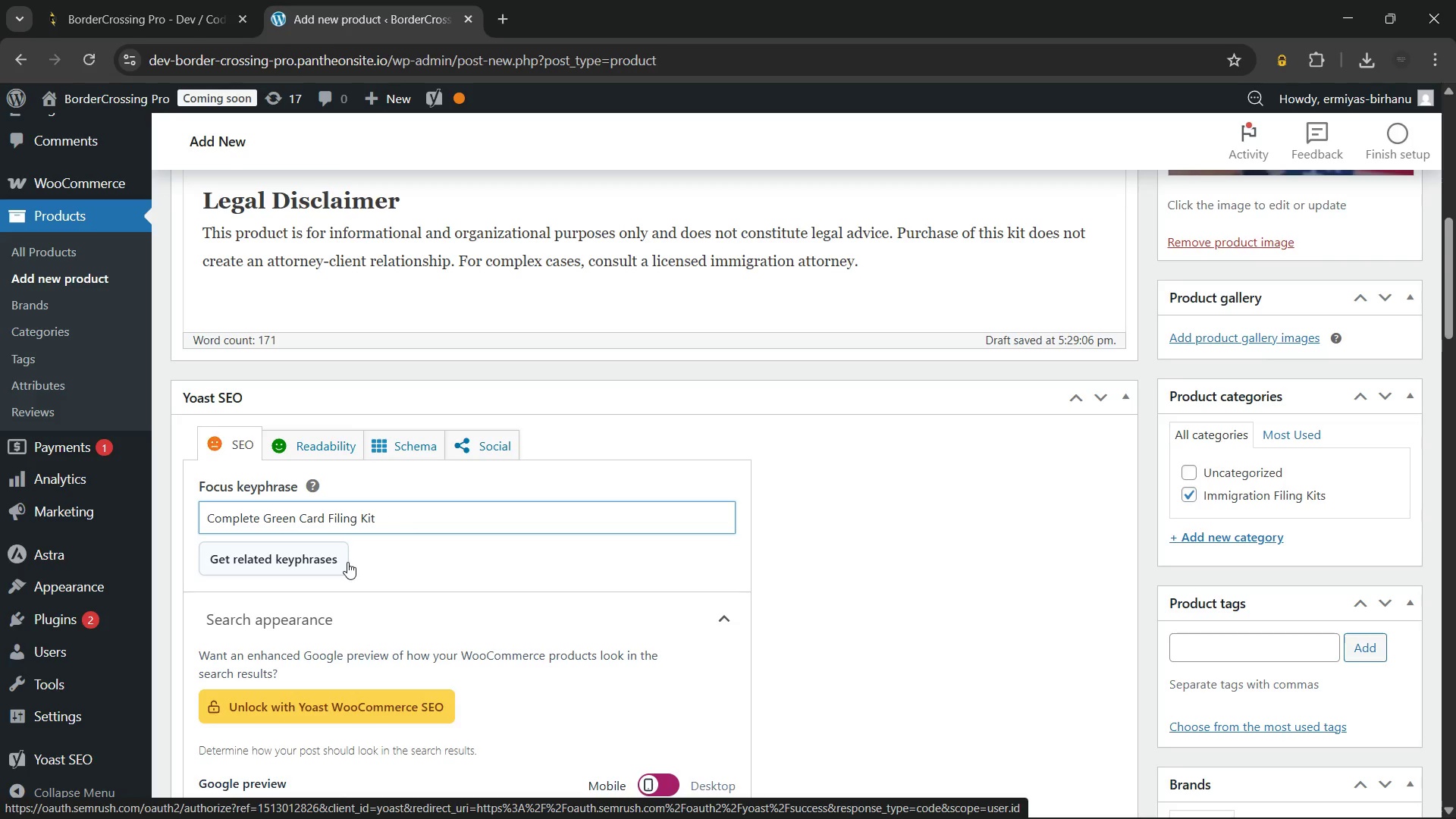 
scroll: coordinate [347, 562], scroll_direction: down, amount: 5.0
 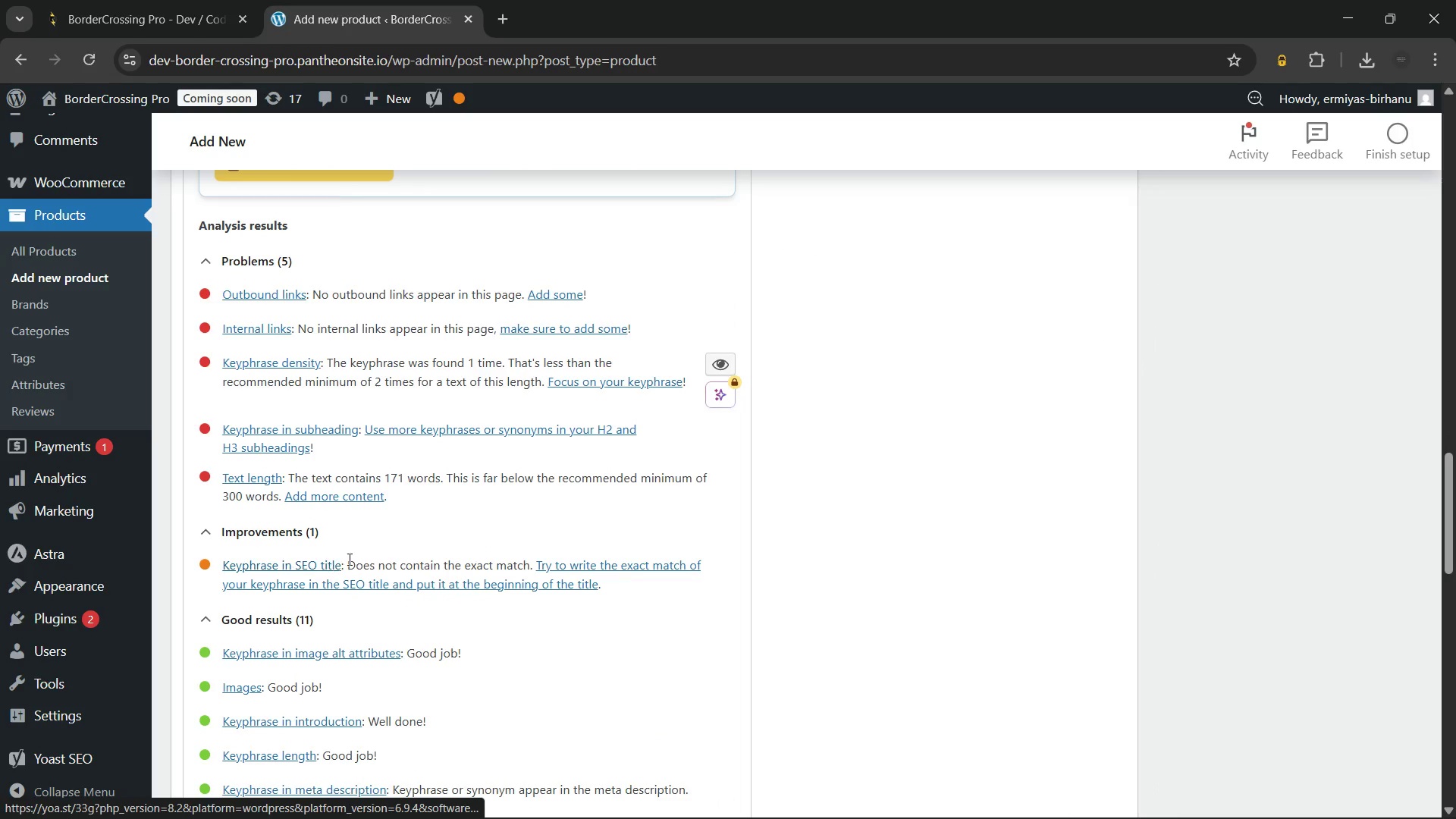 
scroll: coordinate [399, 559], scroll_direction: up, amount: 10.0
 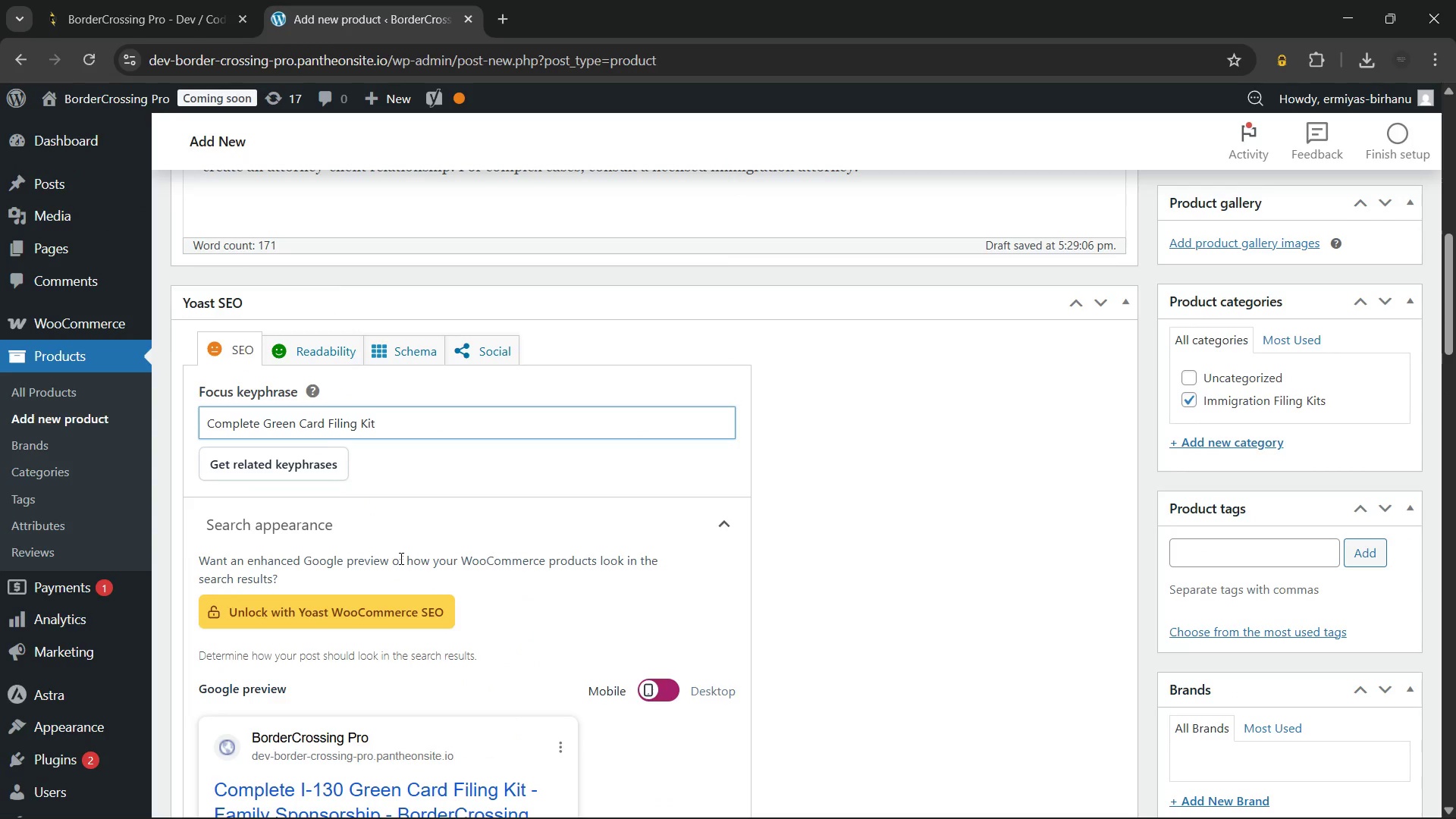 
wait(8.78)
 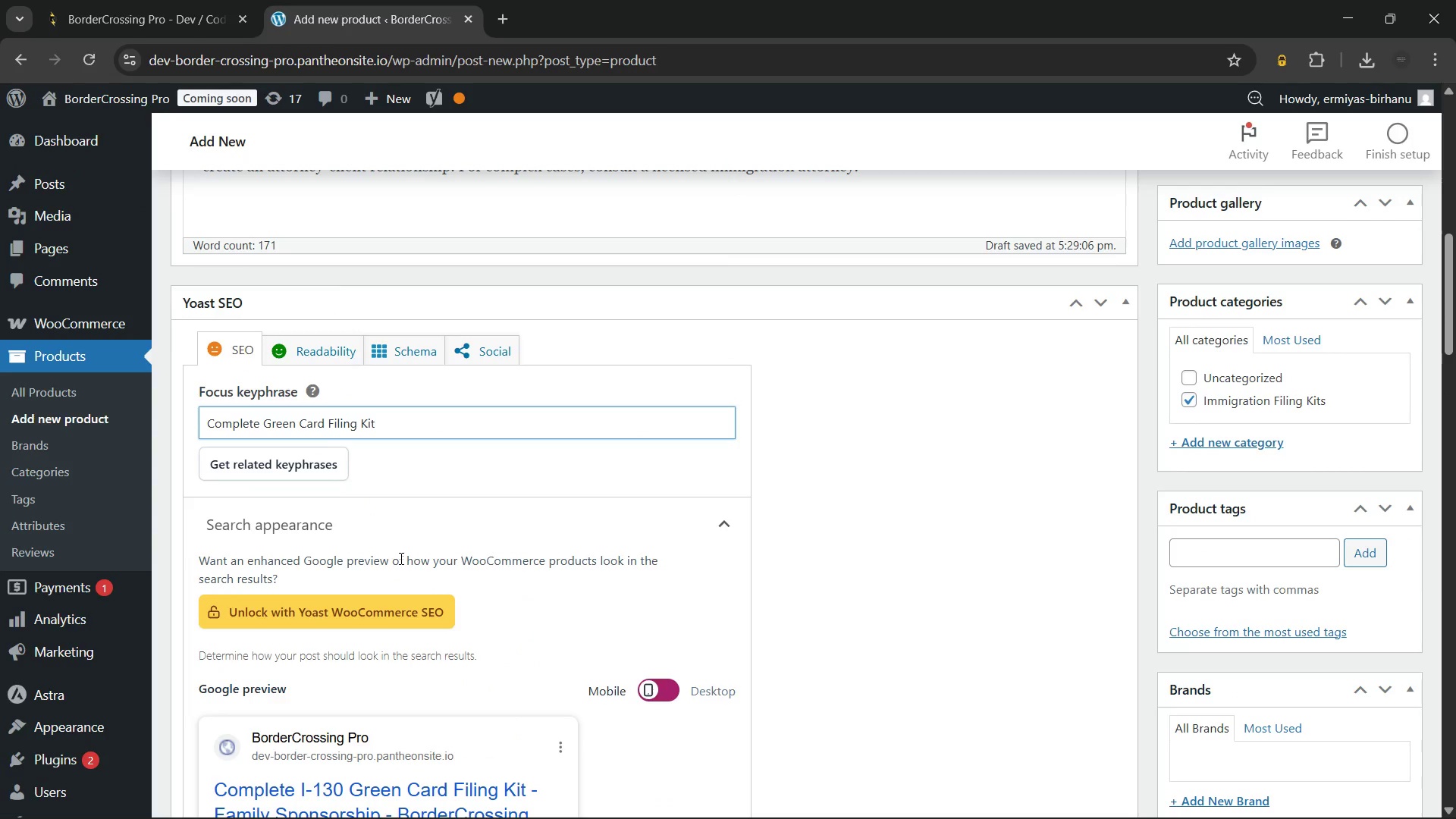 
left_click([422, 423])
 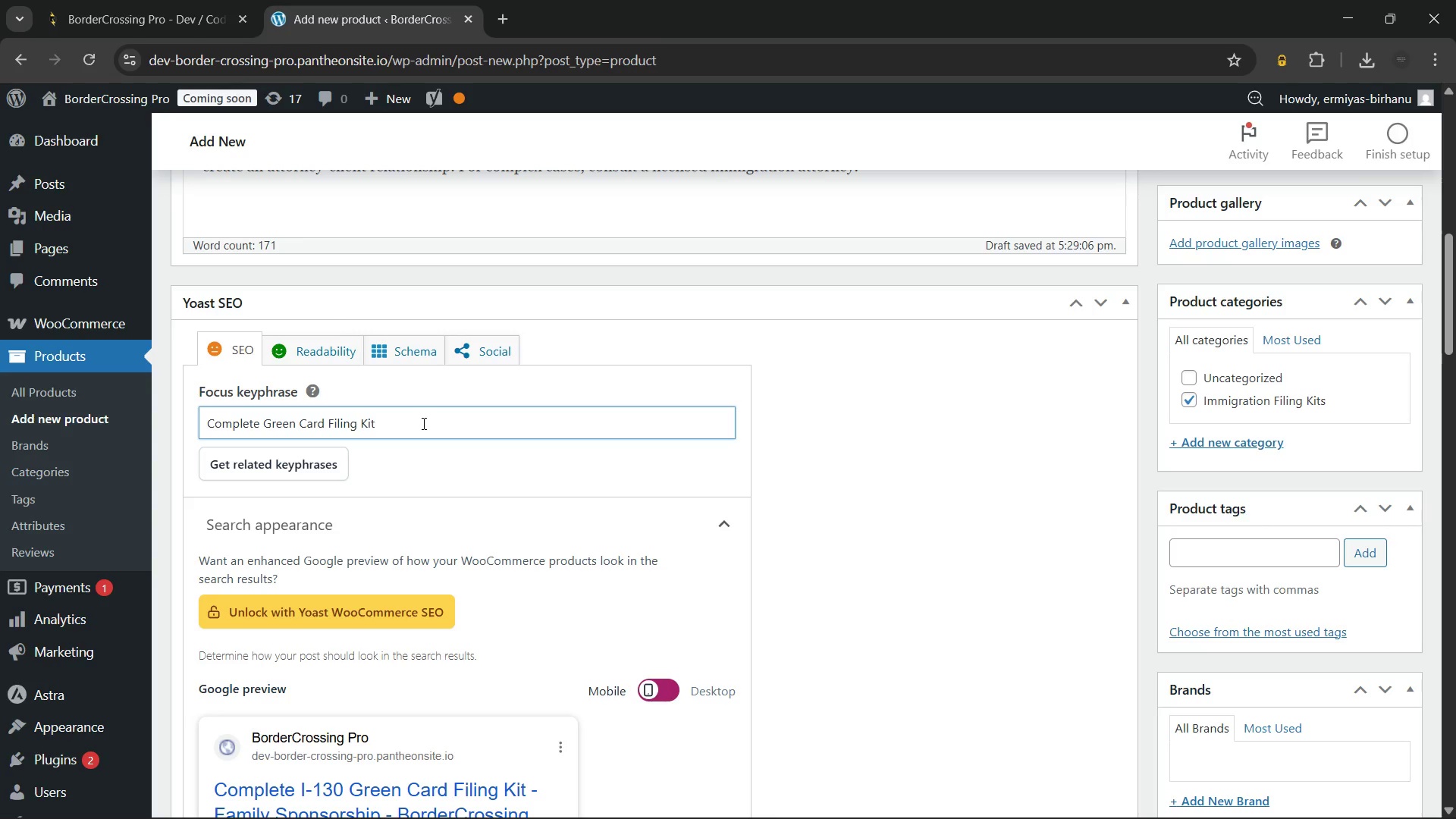 
hold_key(key=Backspace, duration=1.5)
 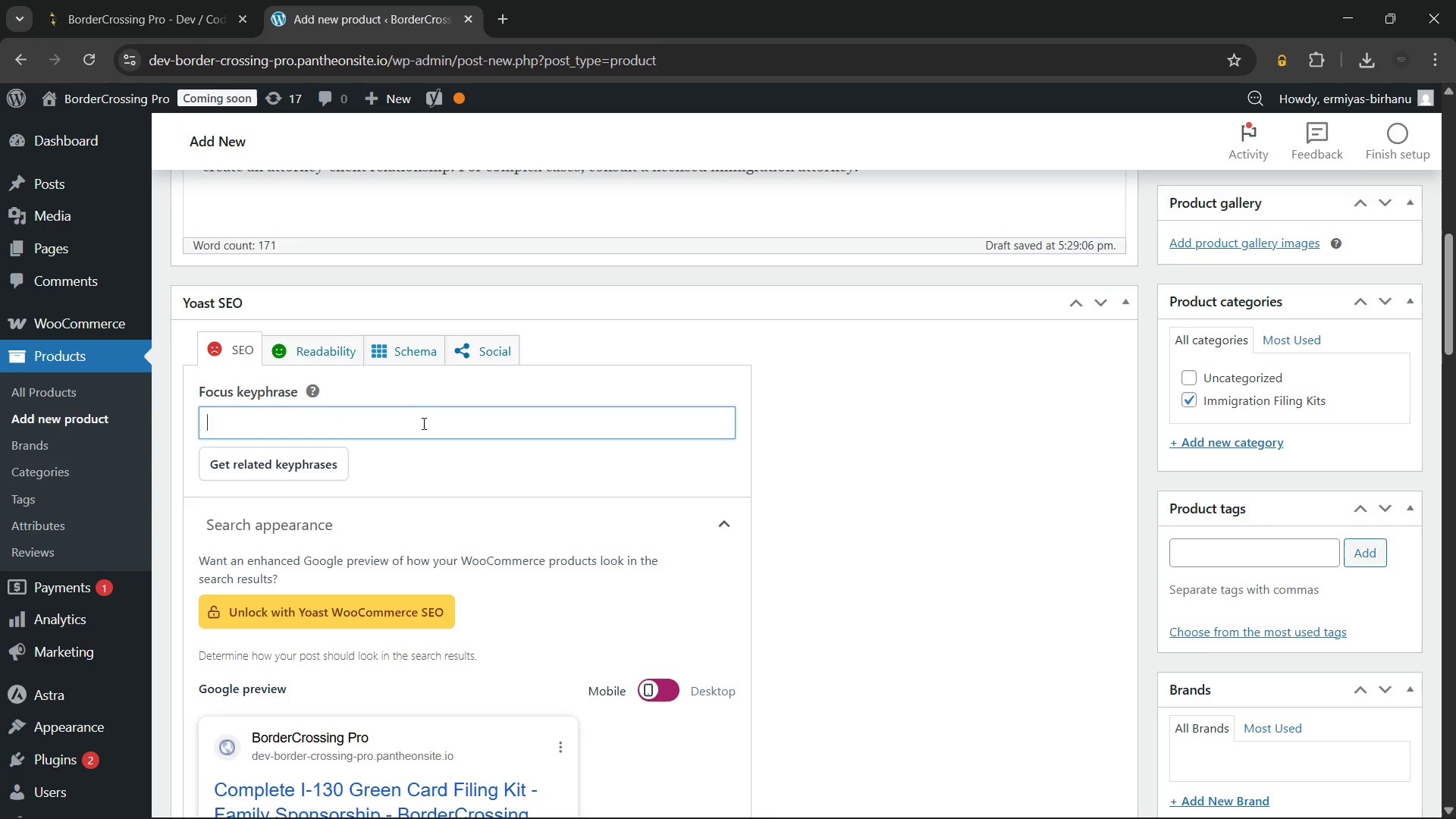 
key(Backspace)
 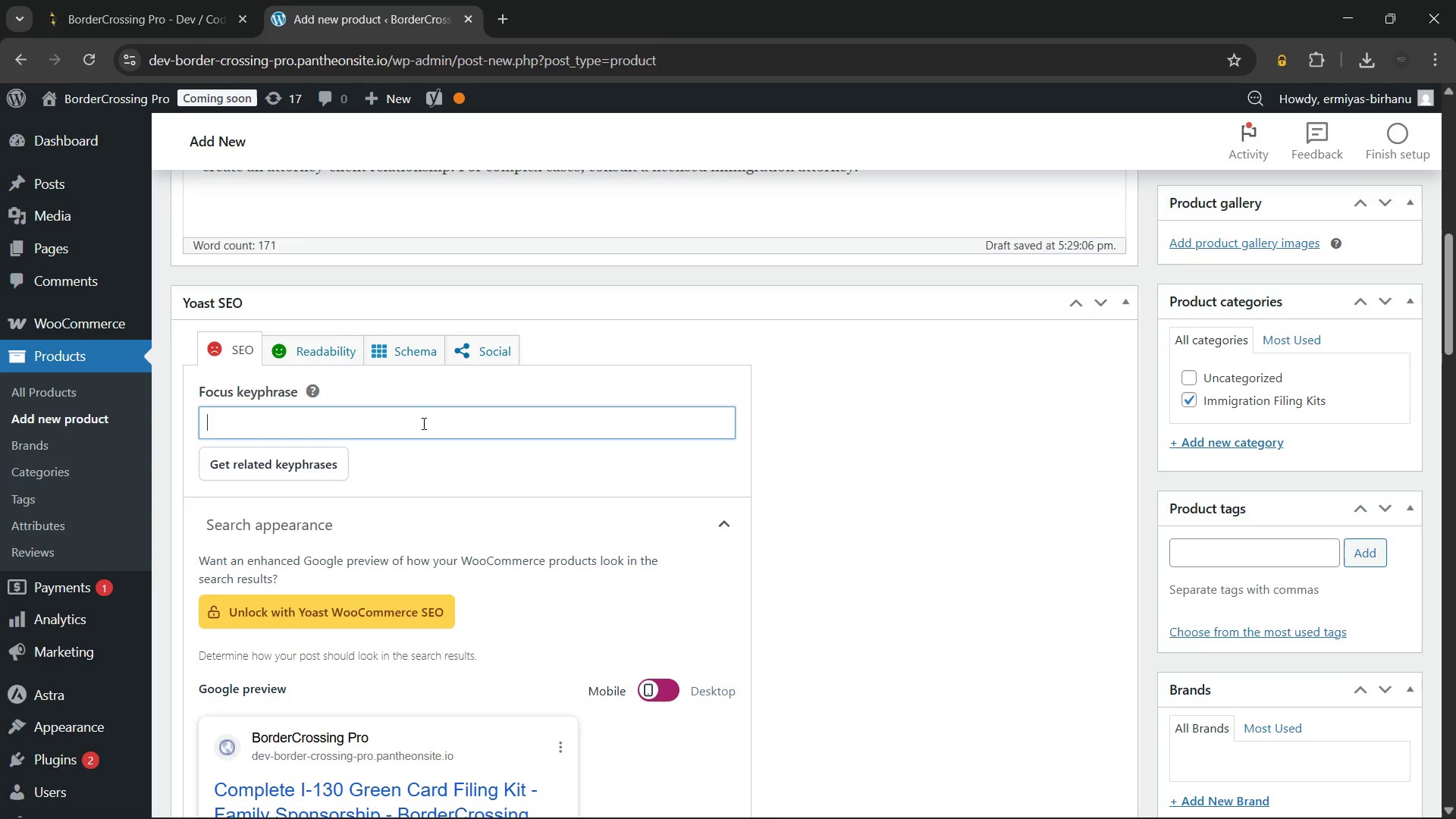 
key(Backspace)
 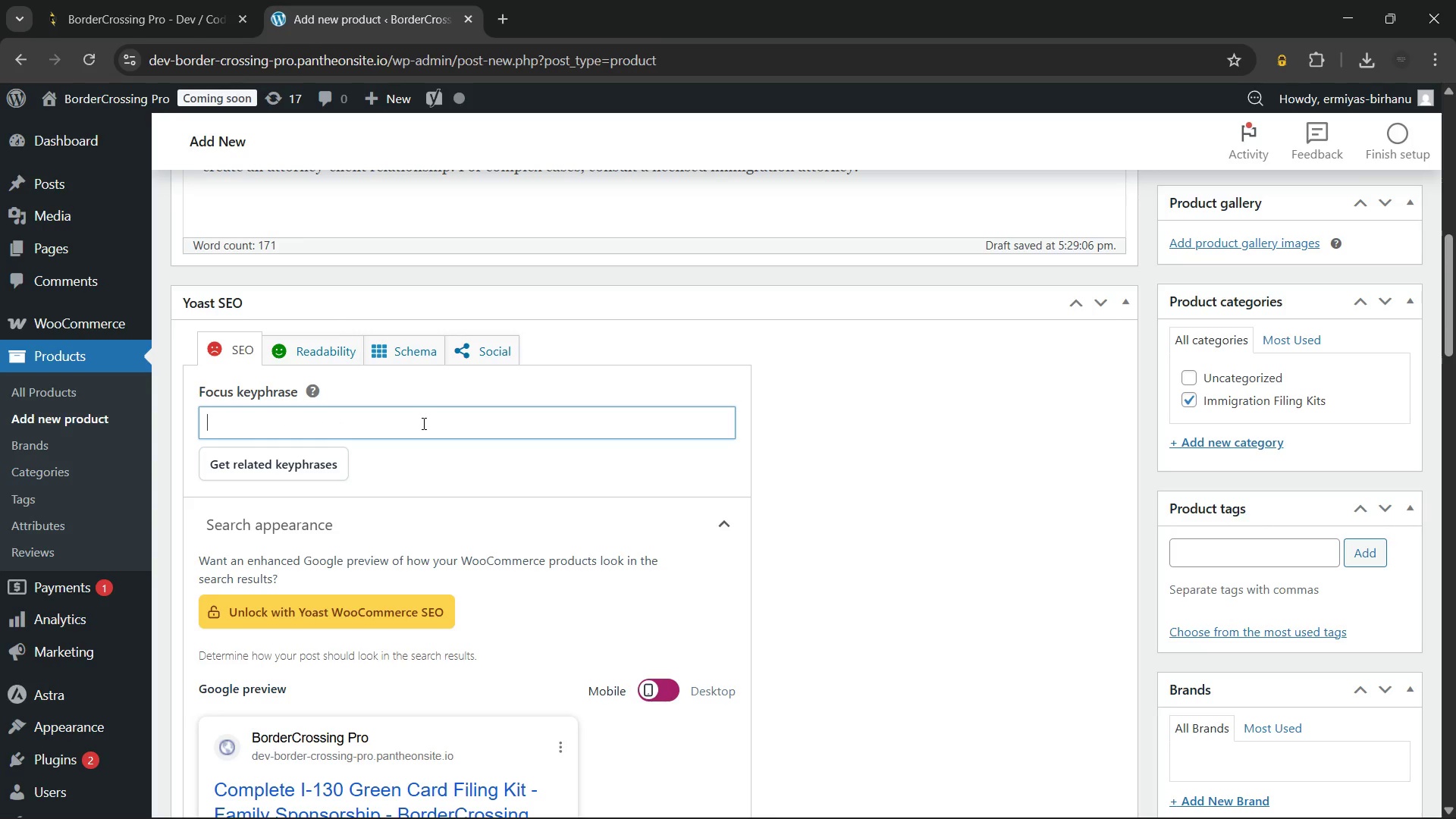 
type(I-130 green card filing kit)
 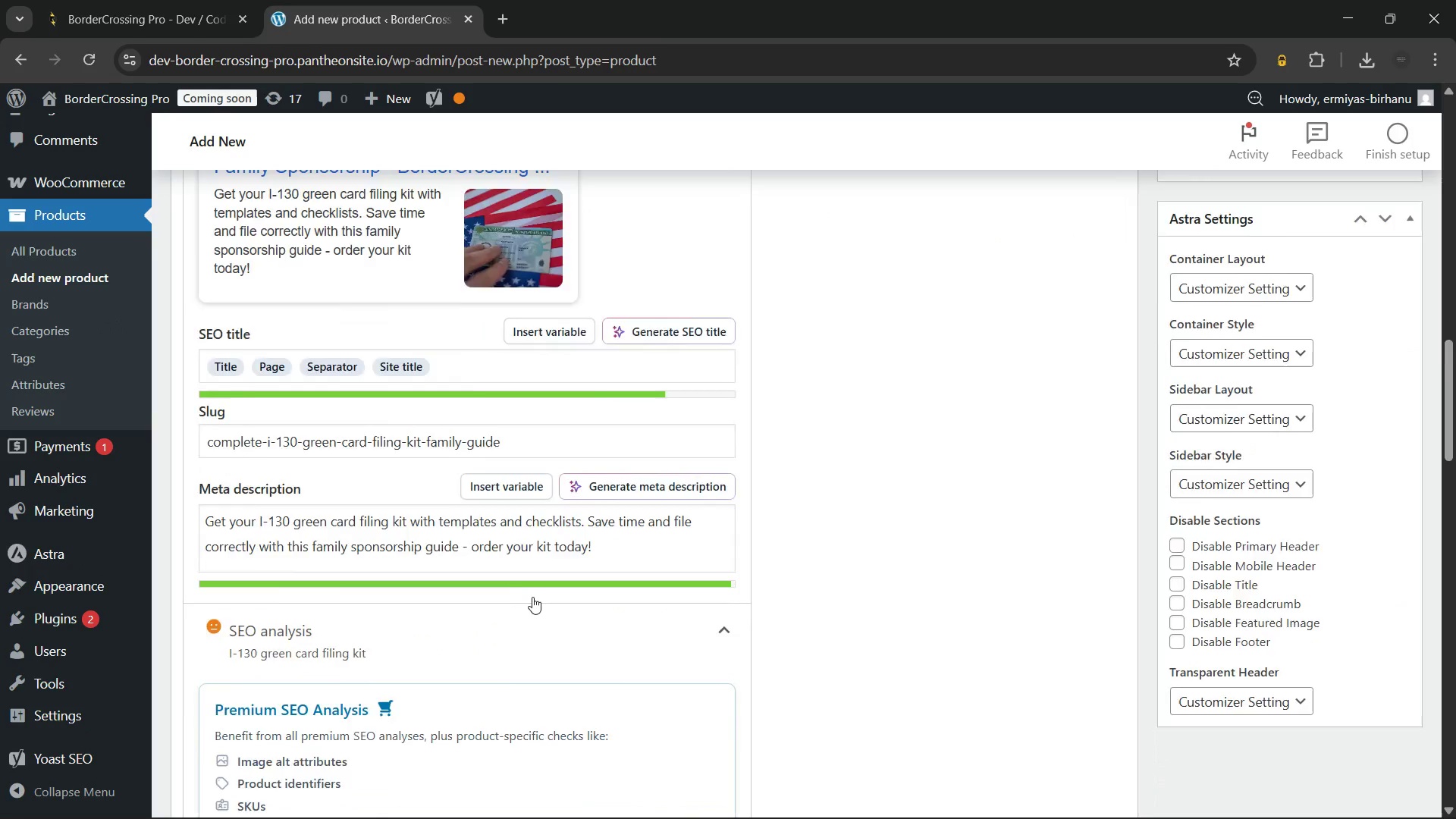 
wait(46.28)
 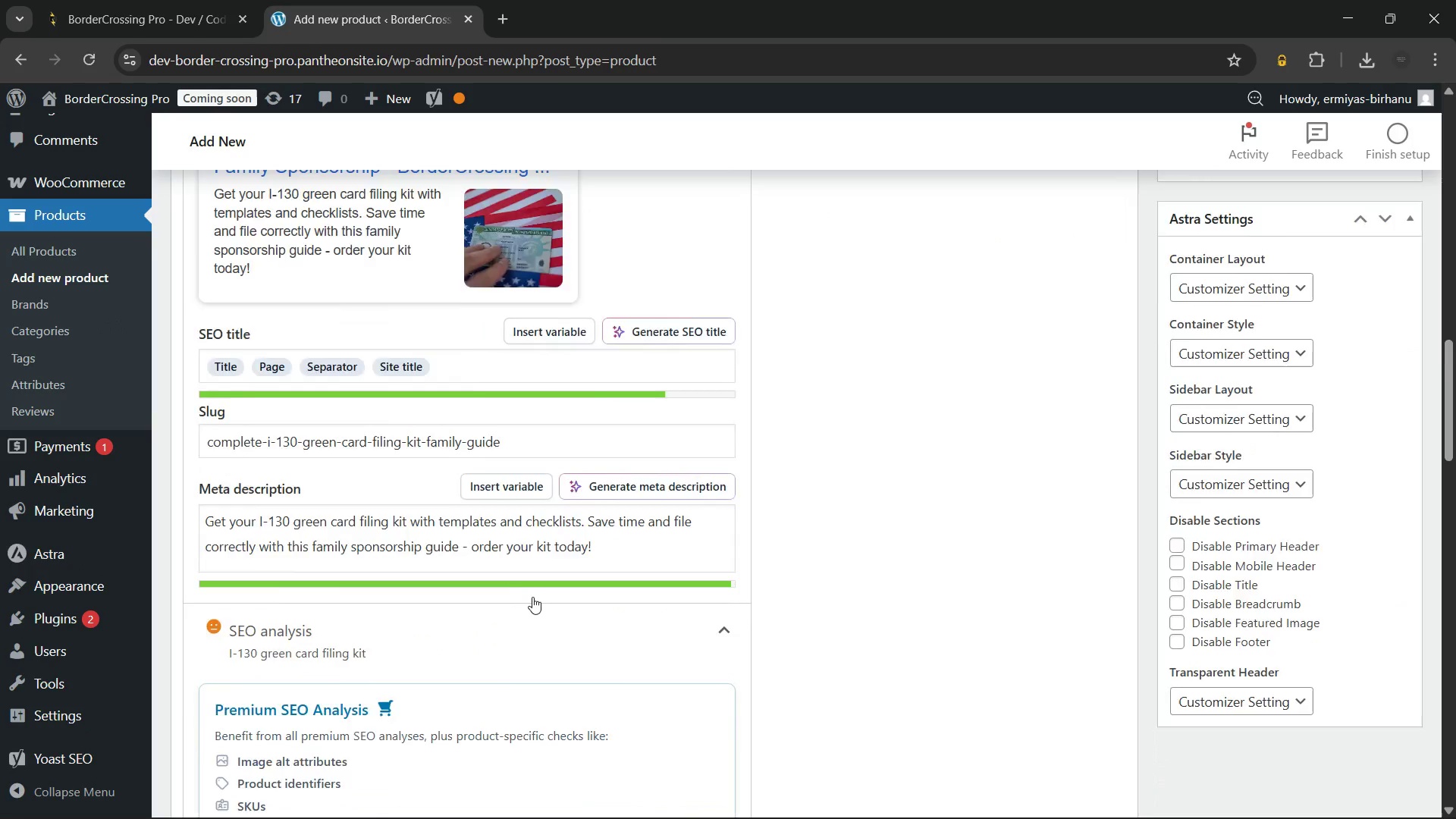 
left_click_drag(start_coordinate=[404, 471], to_coordinate=[564, 480])
 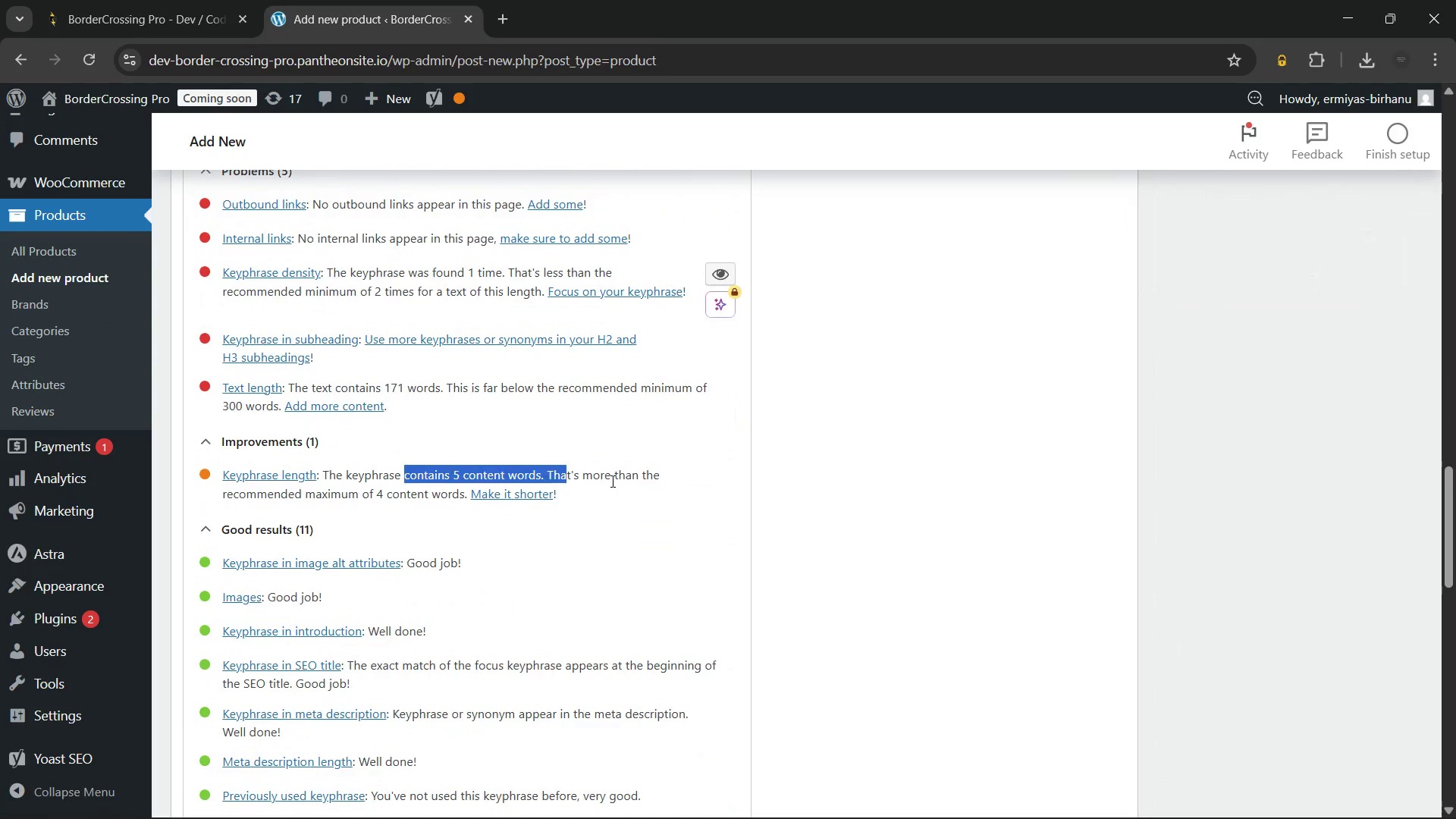 
left_click([611, 481])
 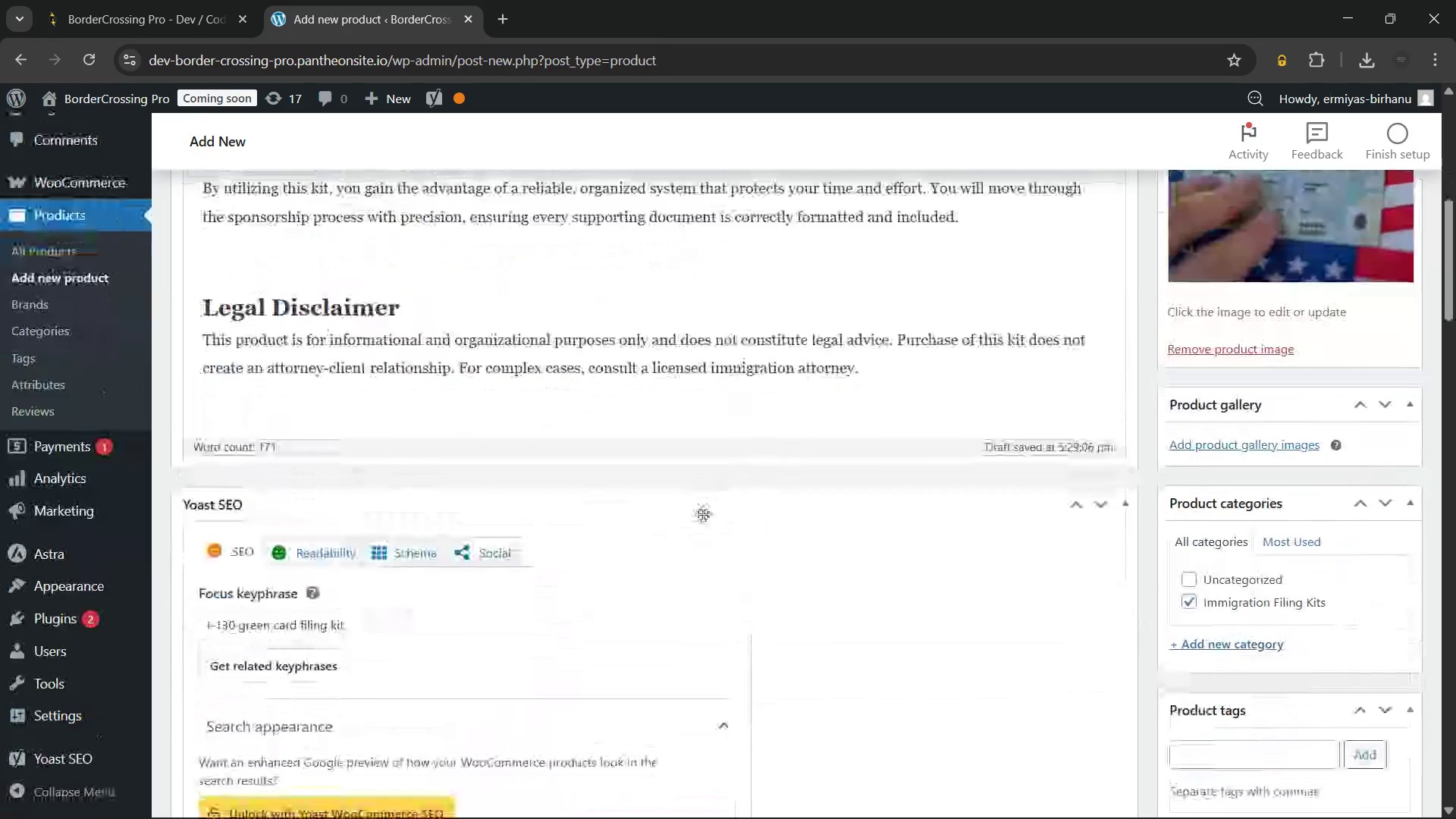 
wait(87.94)
 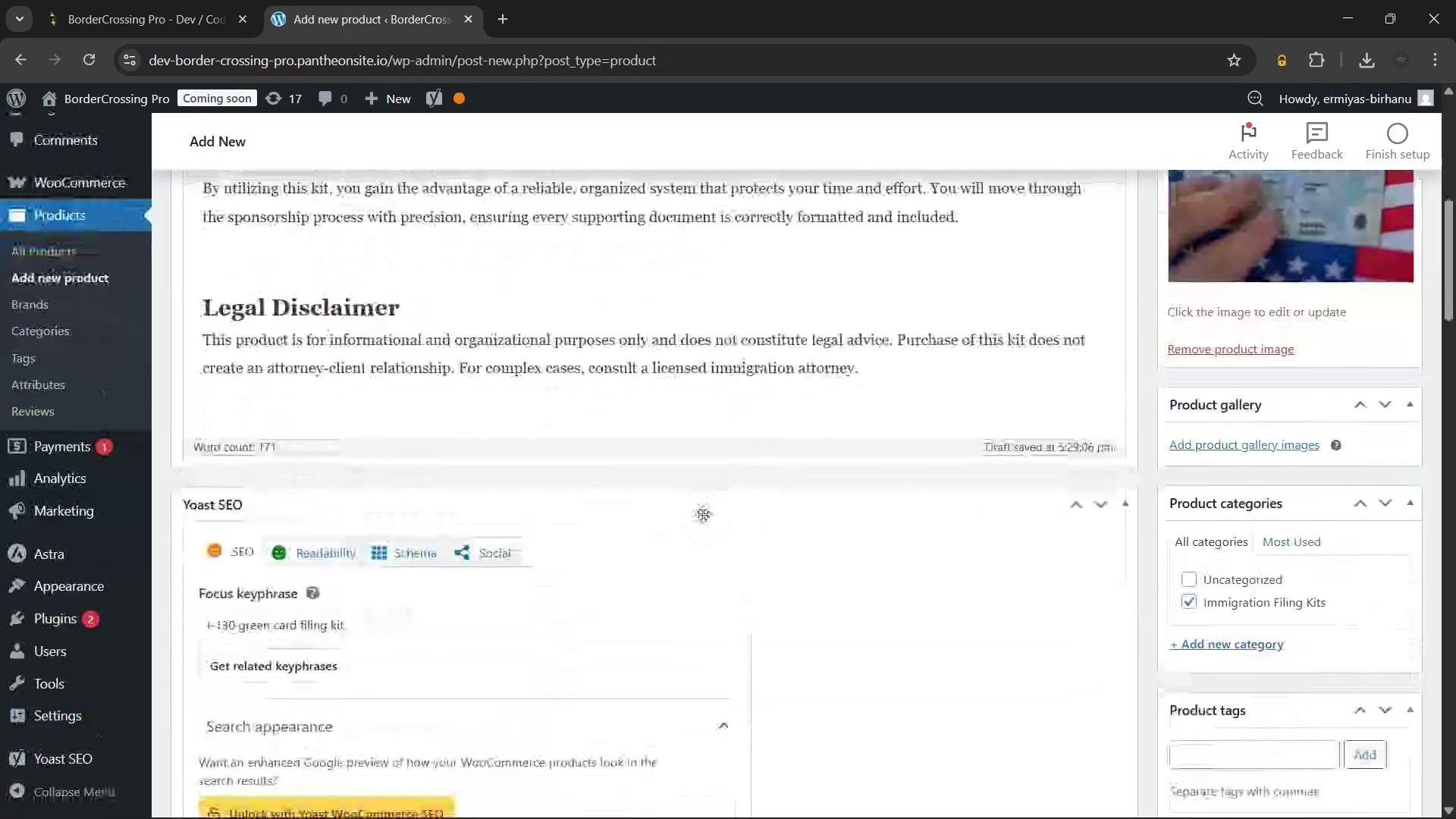 
left_click([384, 611])
 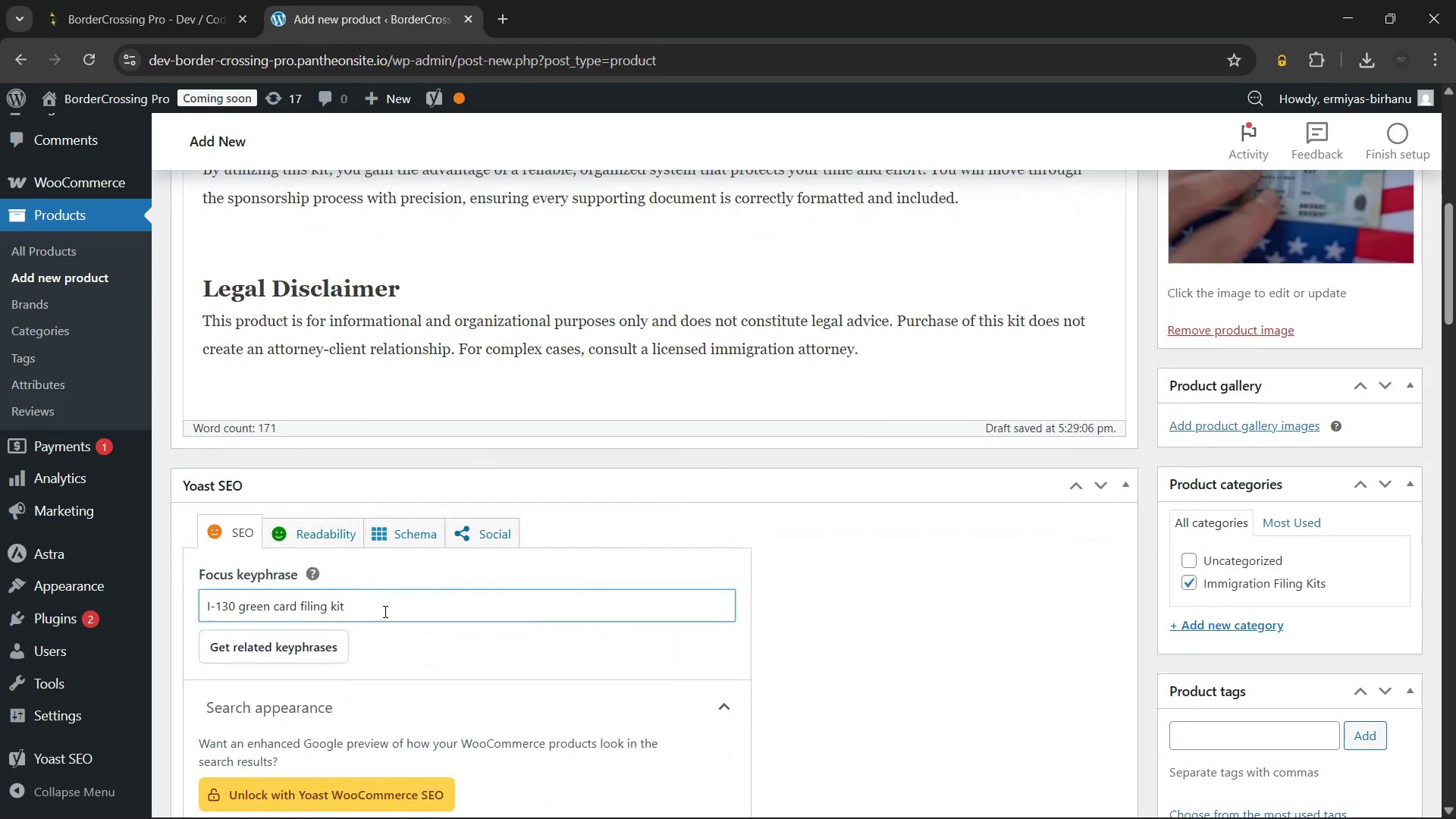 
hold_key(key=Backspace, duration=0.77)
 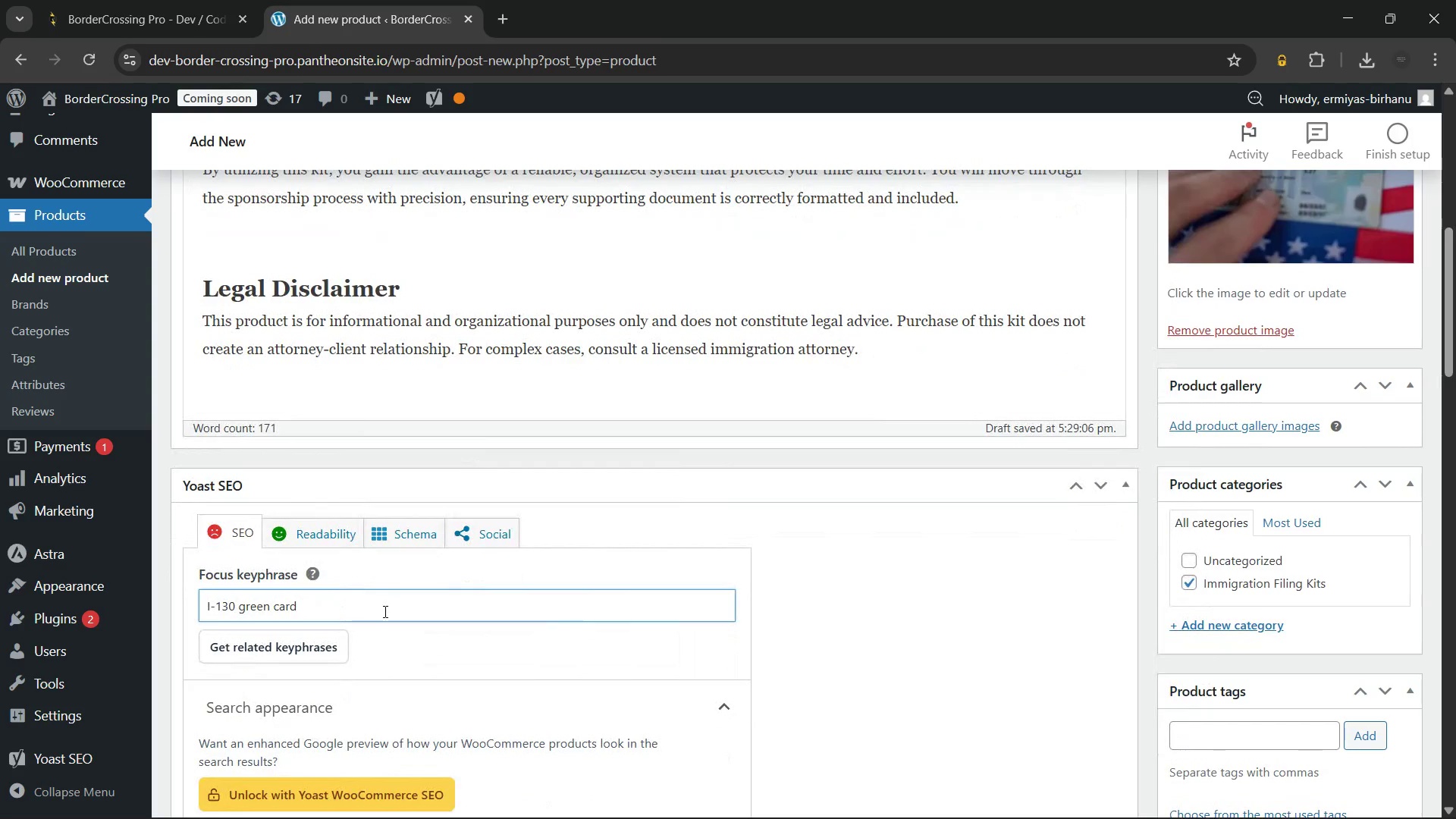 
key(Backspace)
type( kit)
 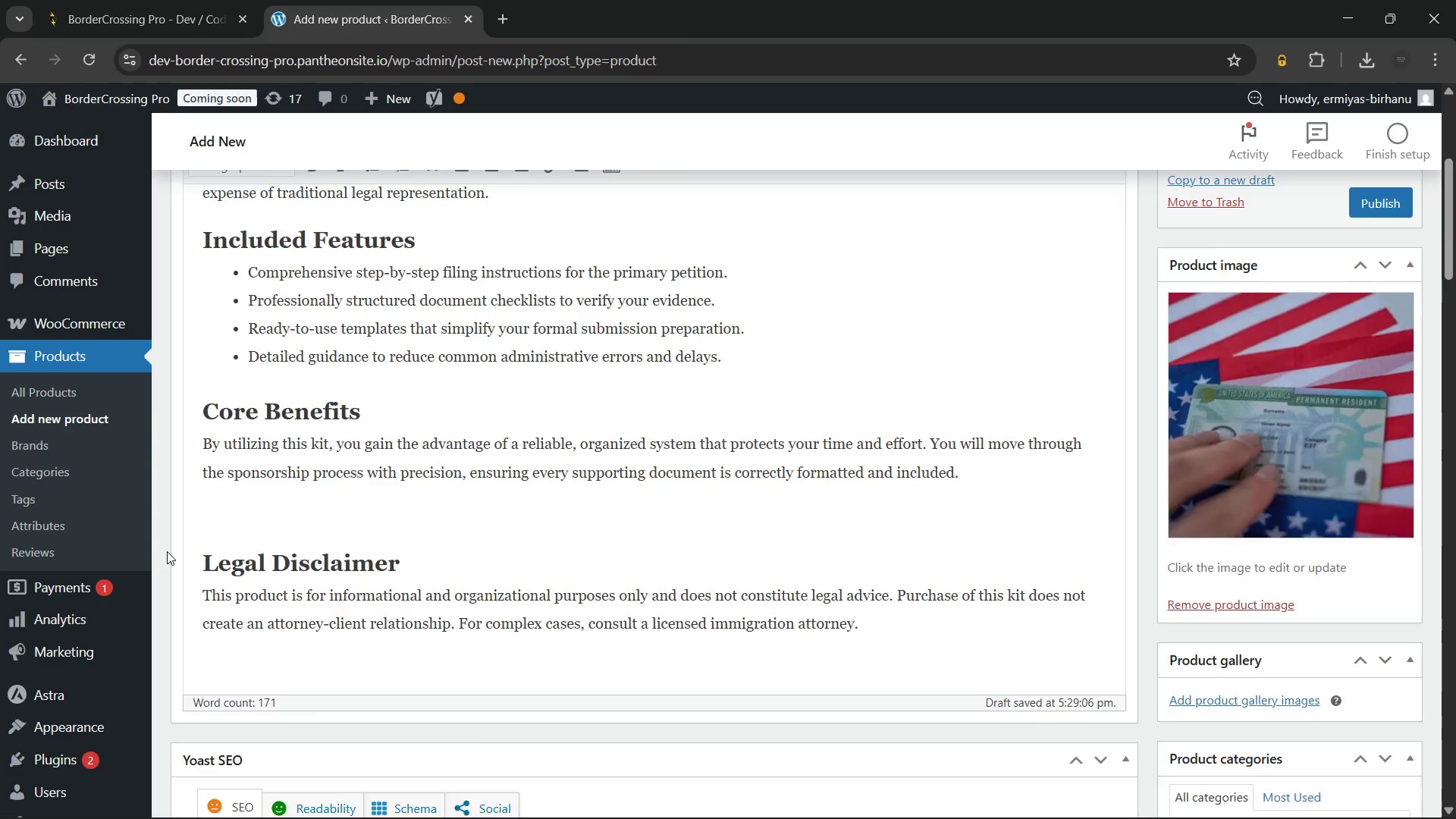 
wait(18.03)
 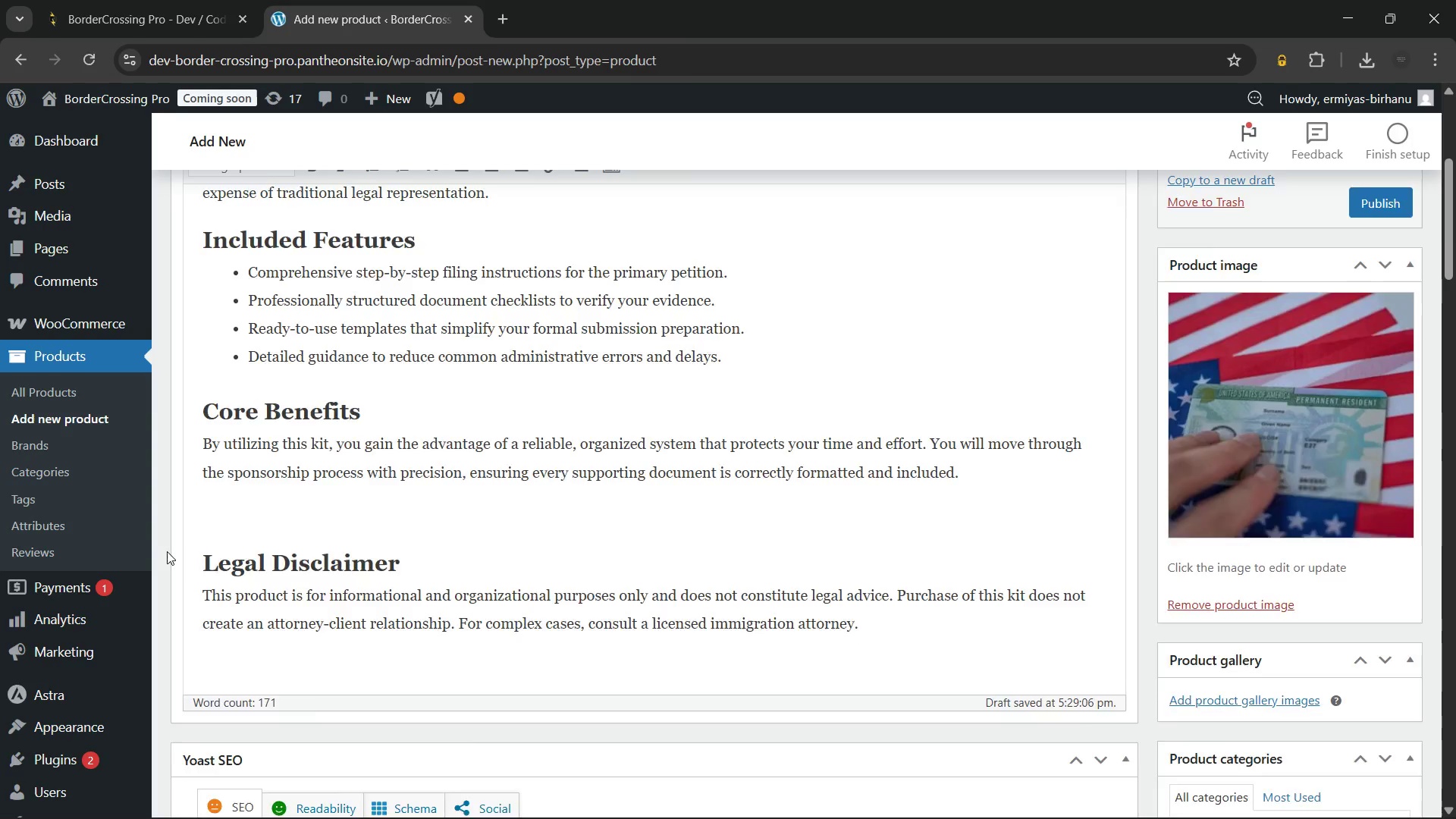 
left_click([278, 252])
 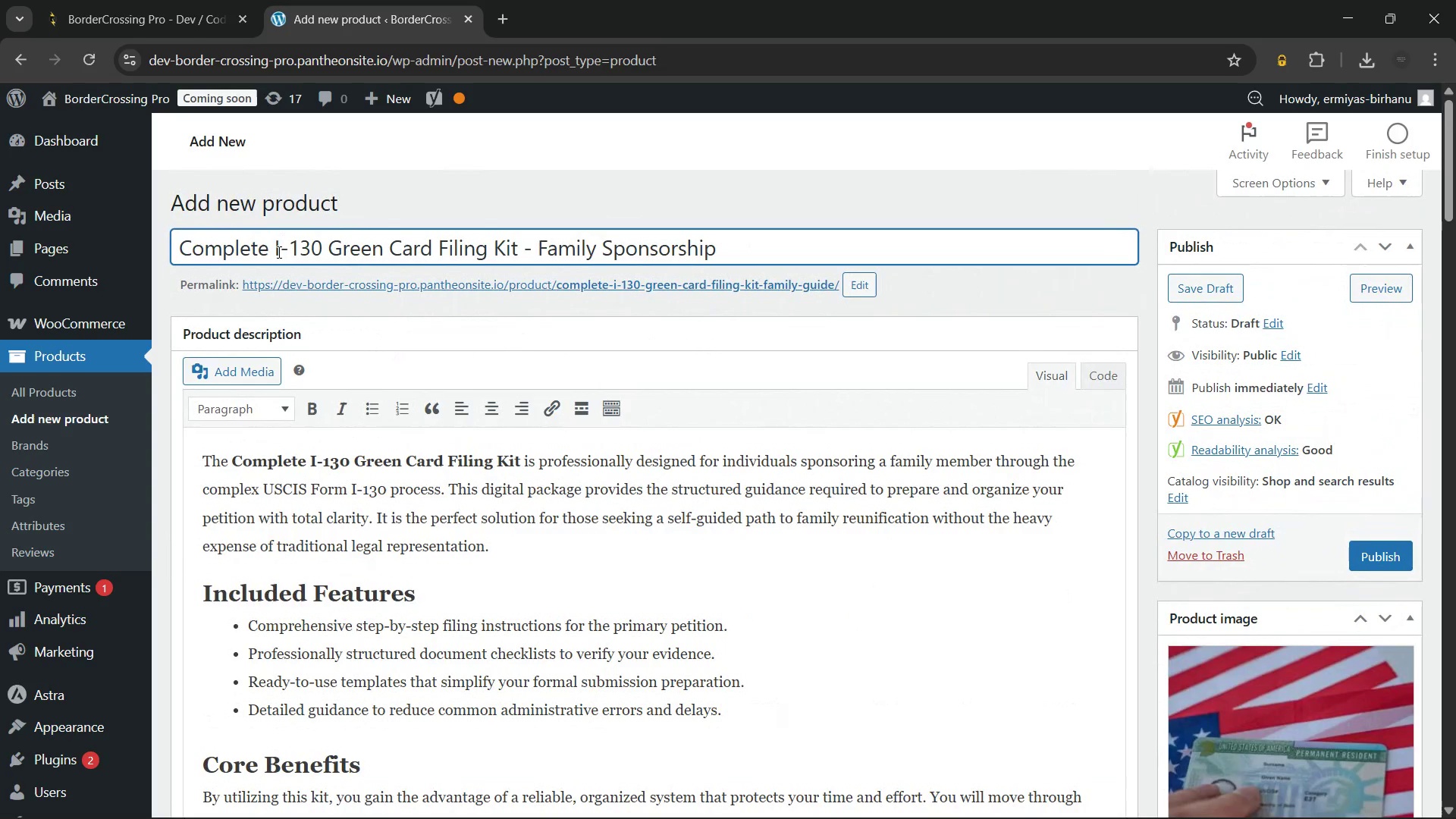 
key(ArrowLeft)
 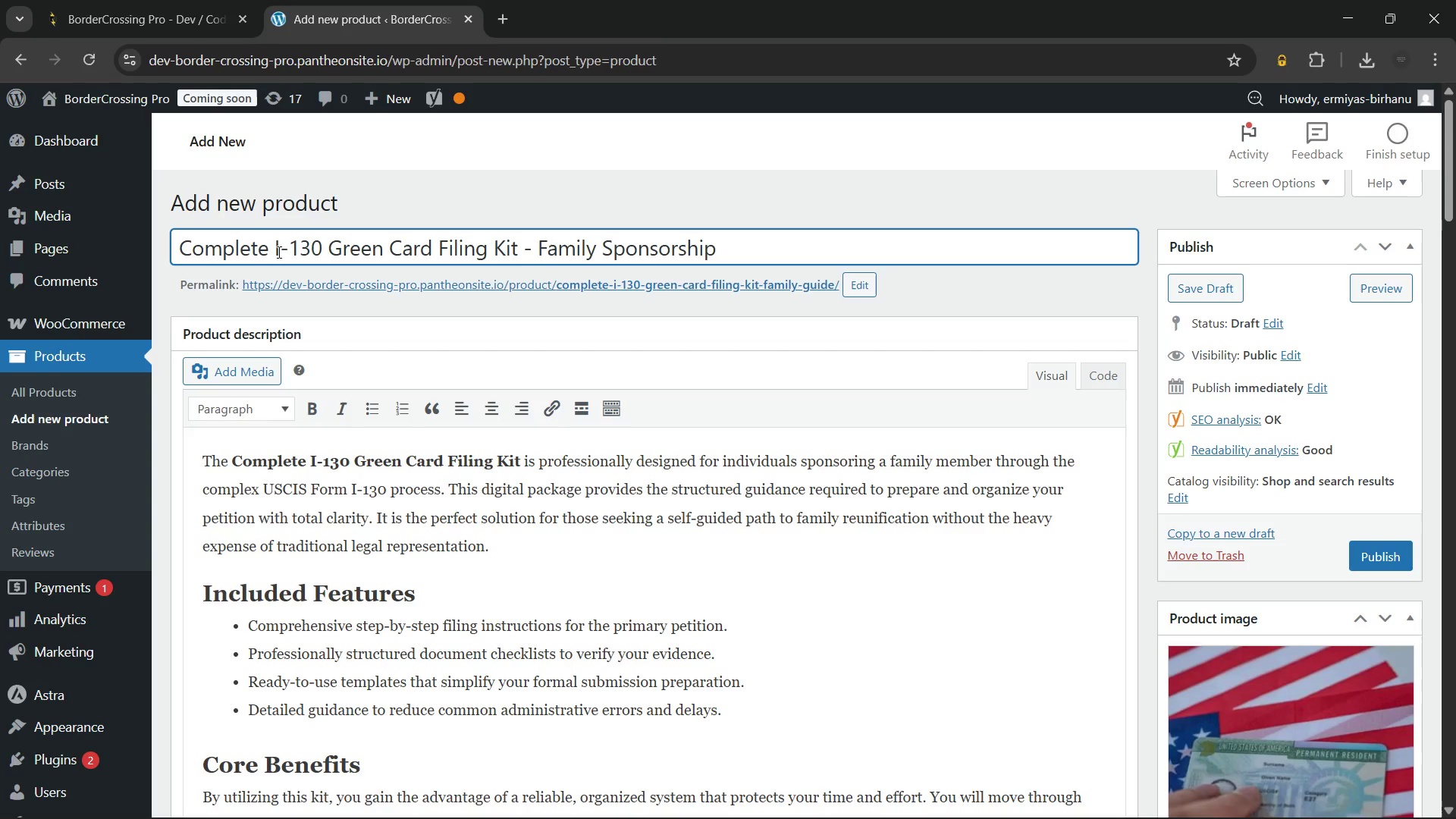 
hold_key(key=Backspace, duration=0.94)
 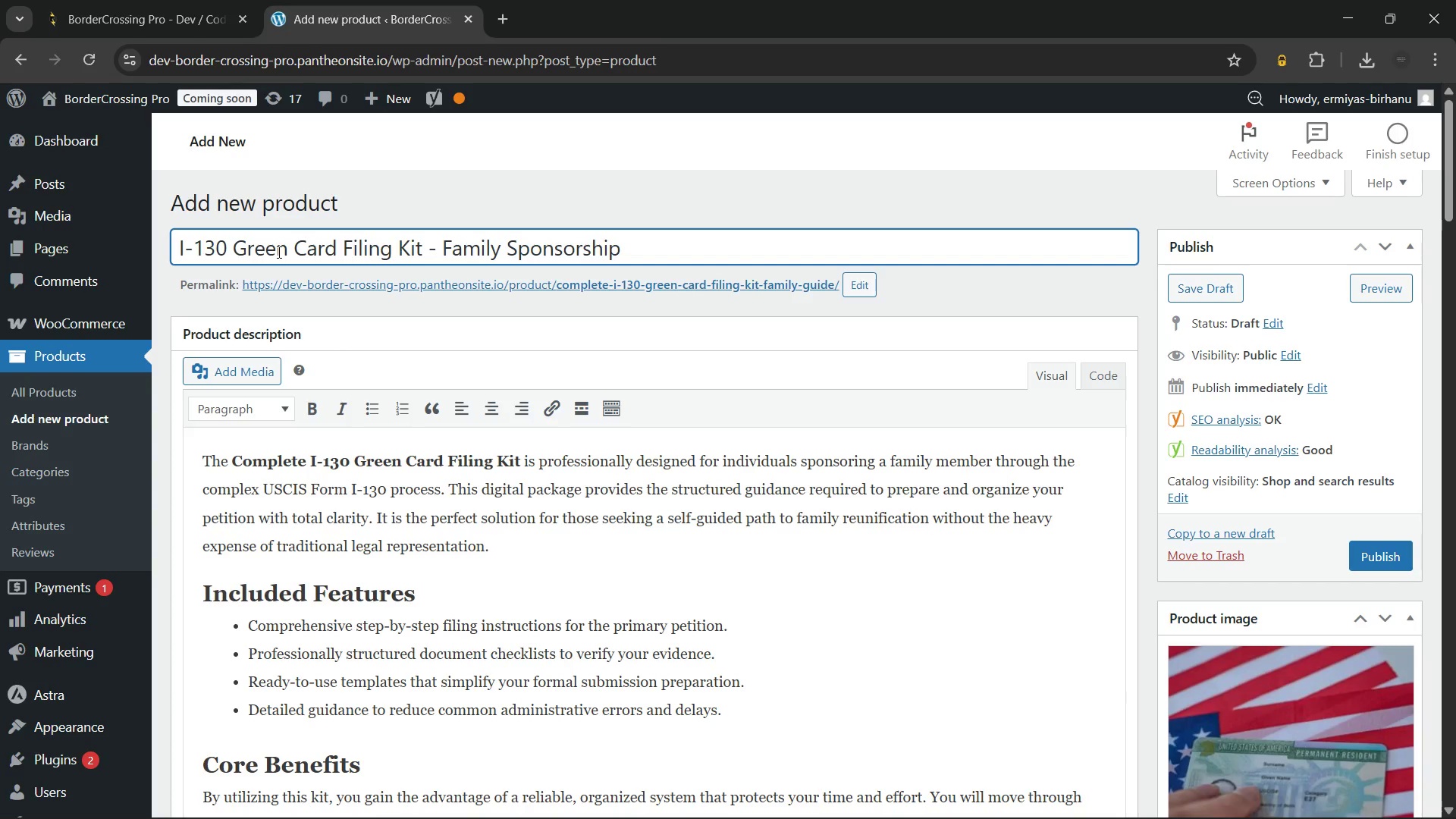 
wait(6.83)
 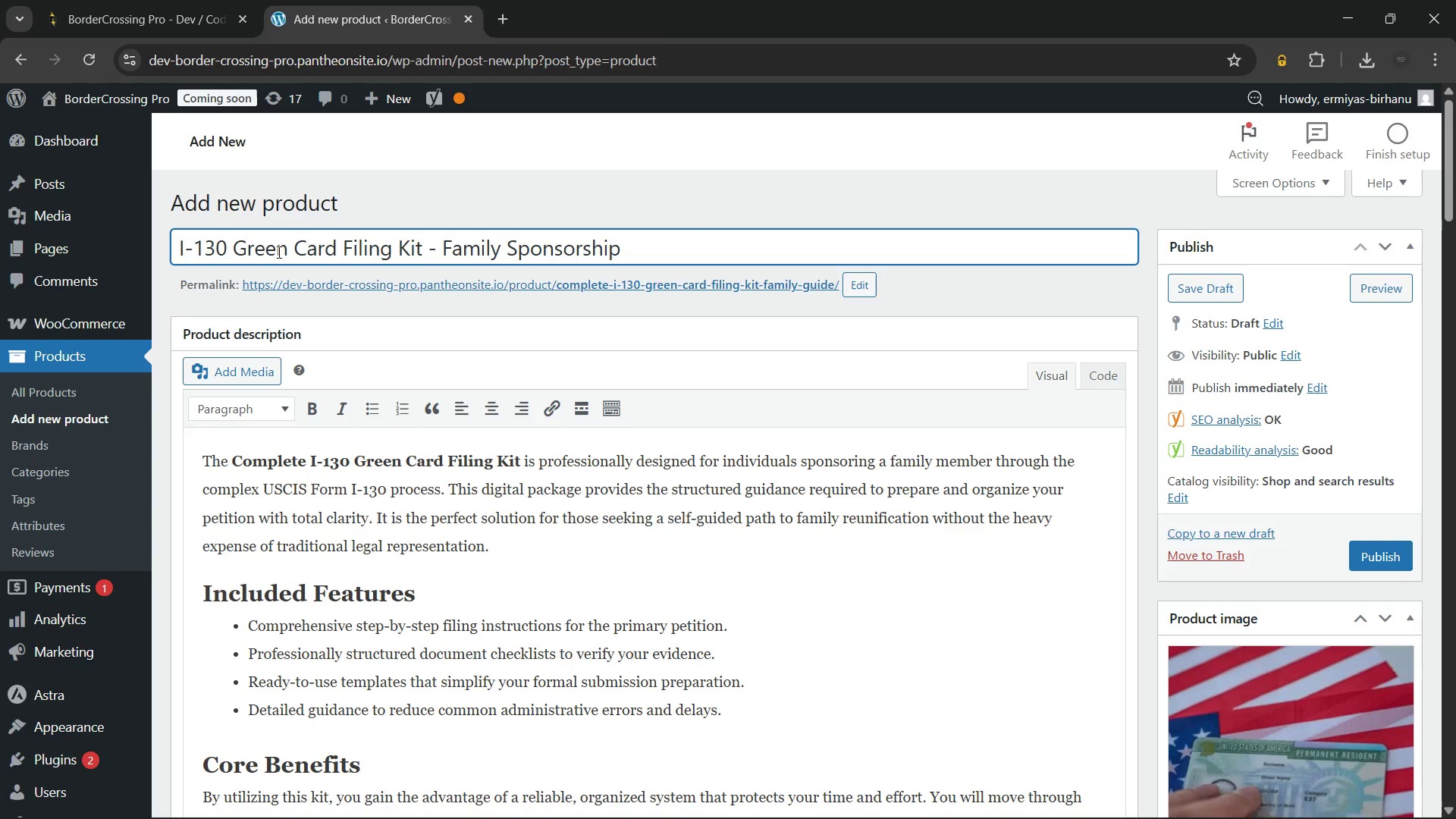 
left_click([641, 240])
 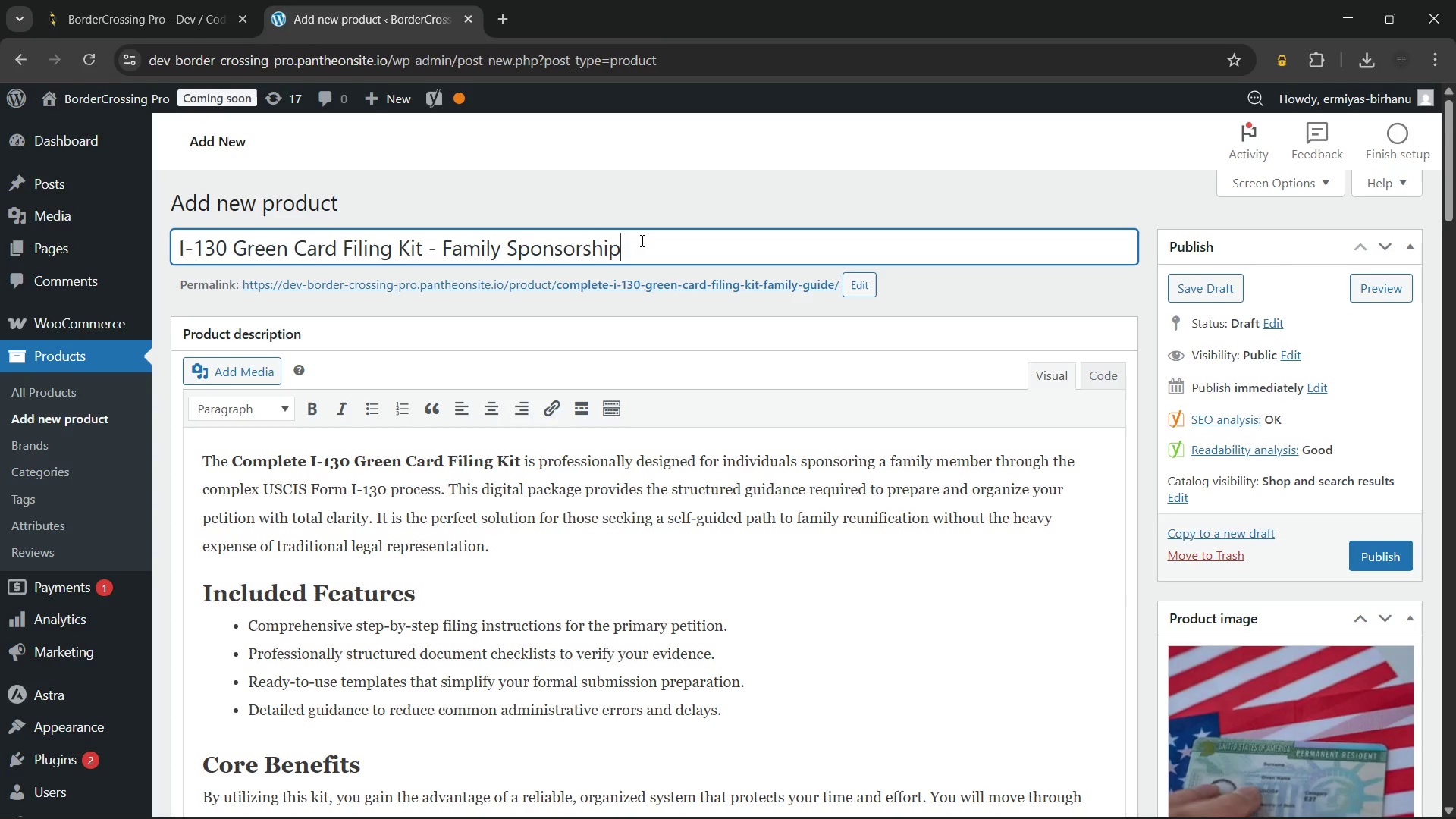 
type( Guide)
 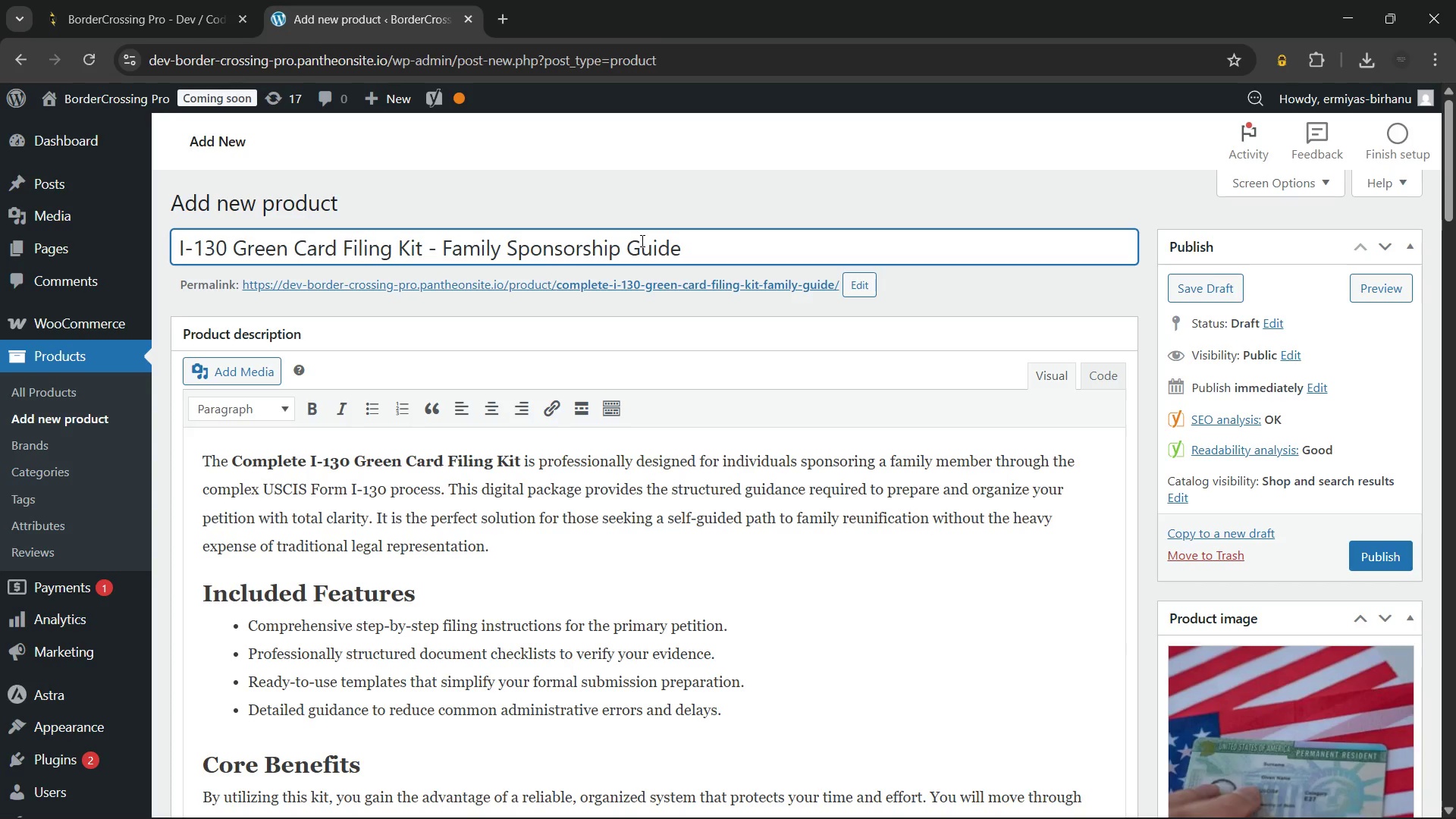 
wait(23.88)
 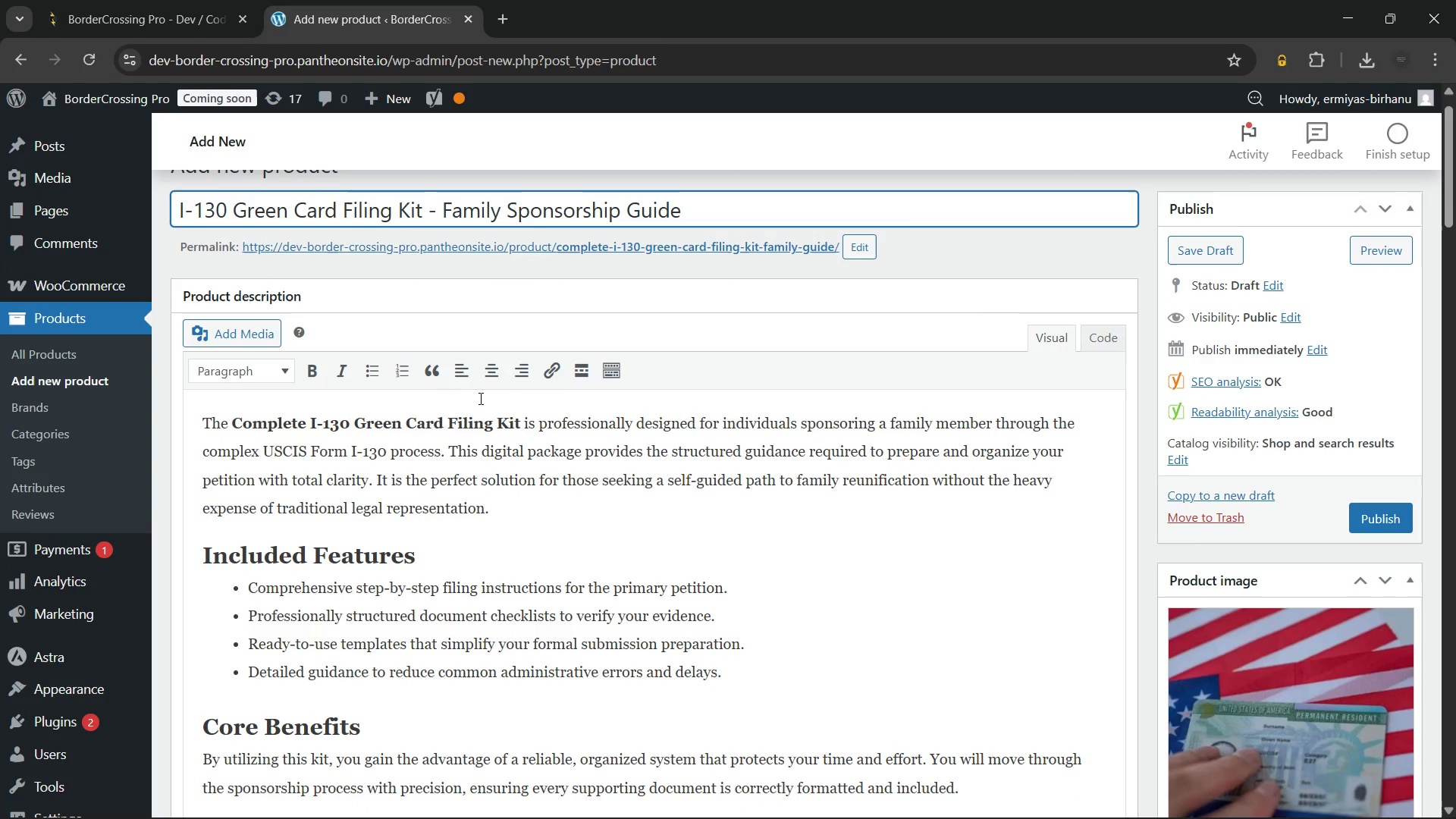 
left_click([336, 352])
 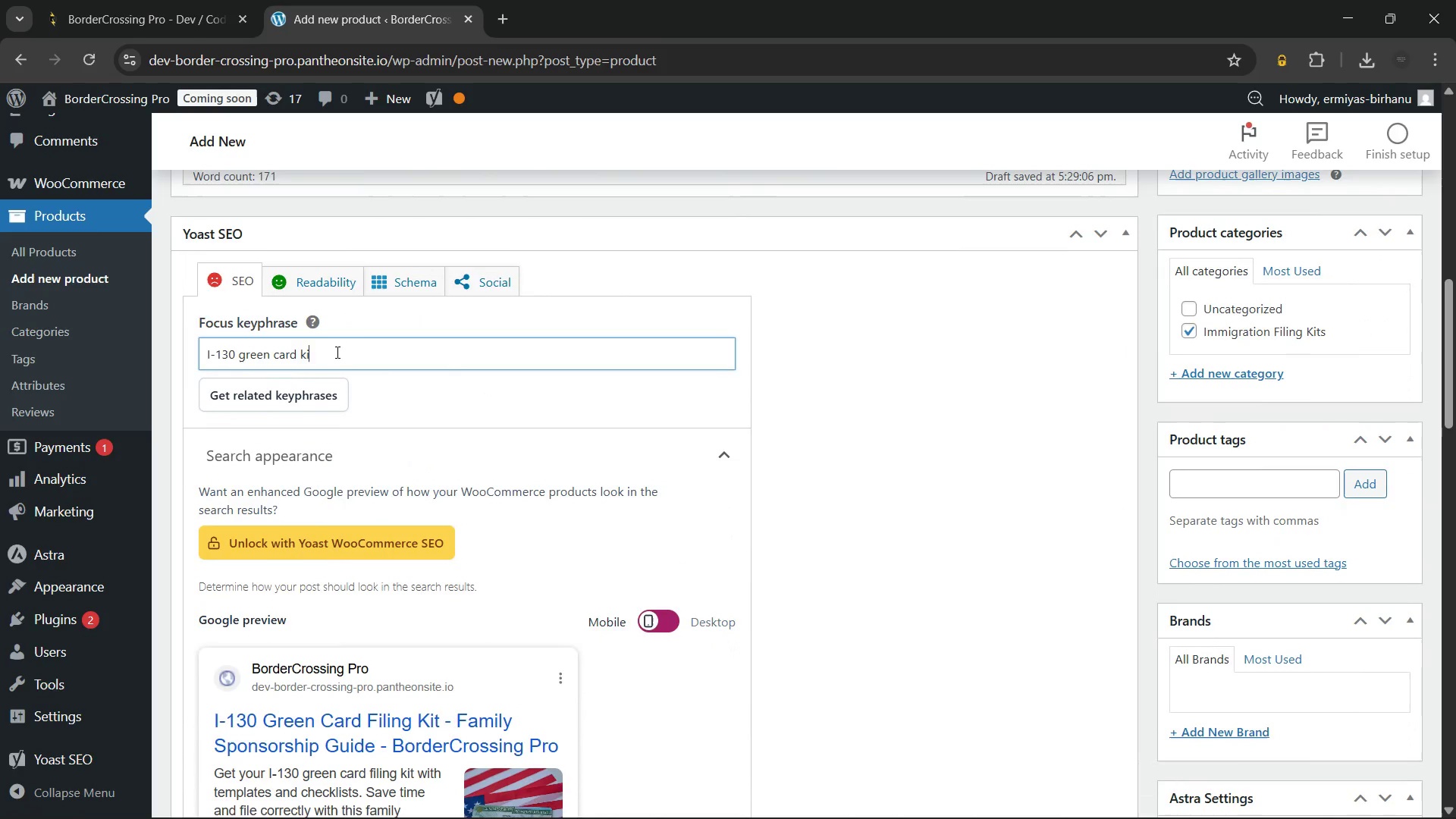 
key(Backspace)
key(Backspace)
key(Backspace)
type(fli)
key(Backspace)
key(Backspace)
type(iling)
 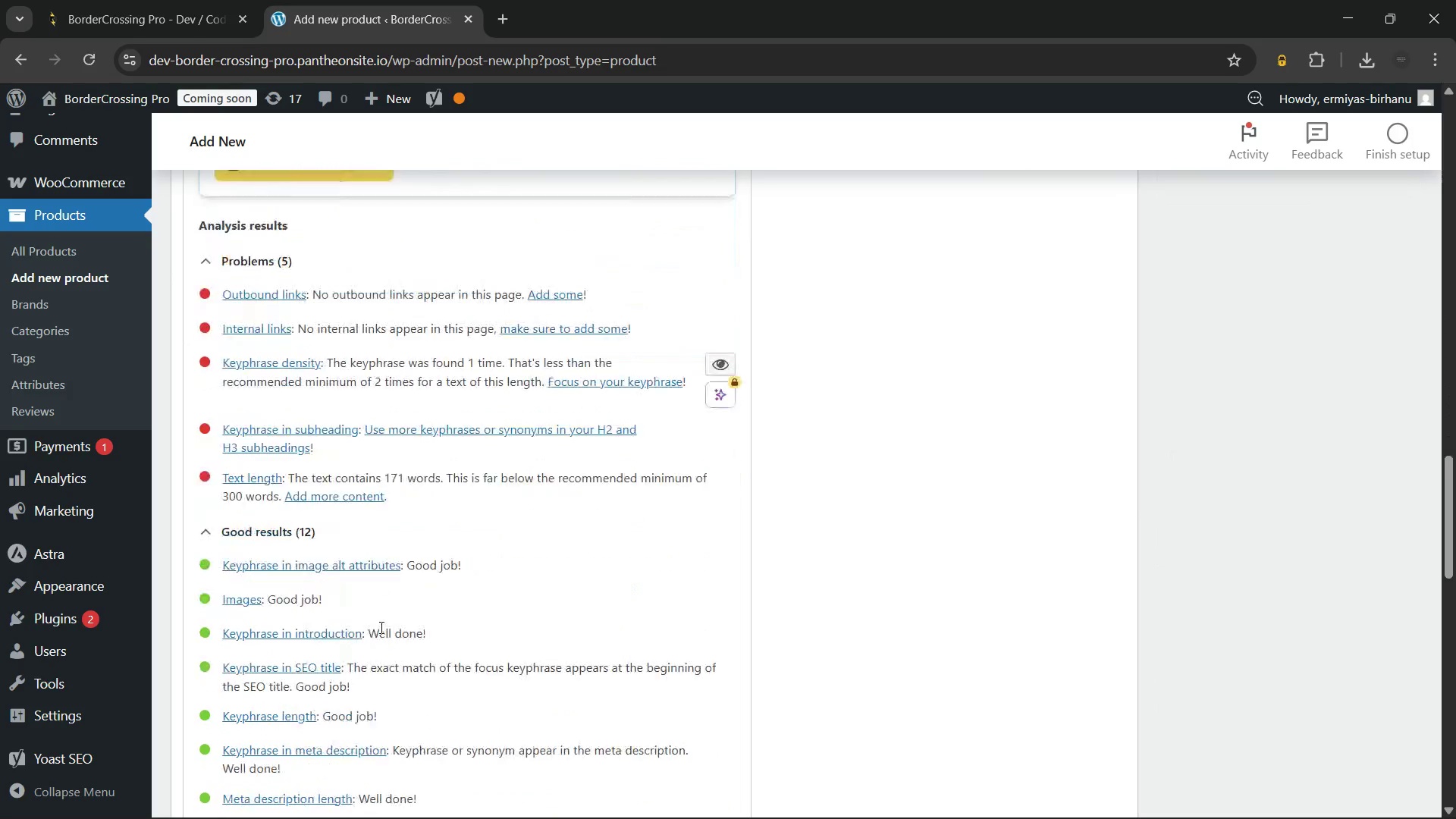 
wait(12.11)
 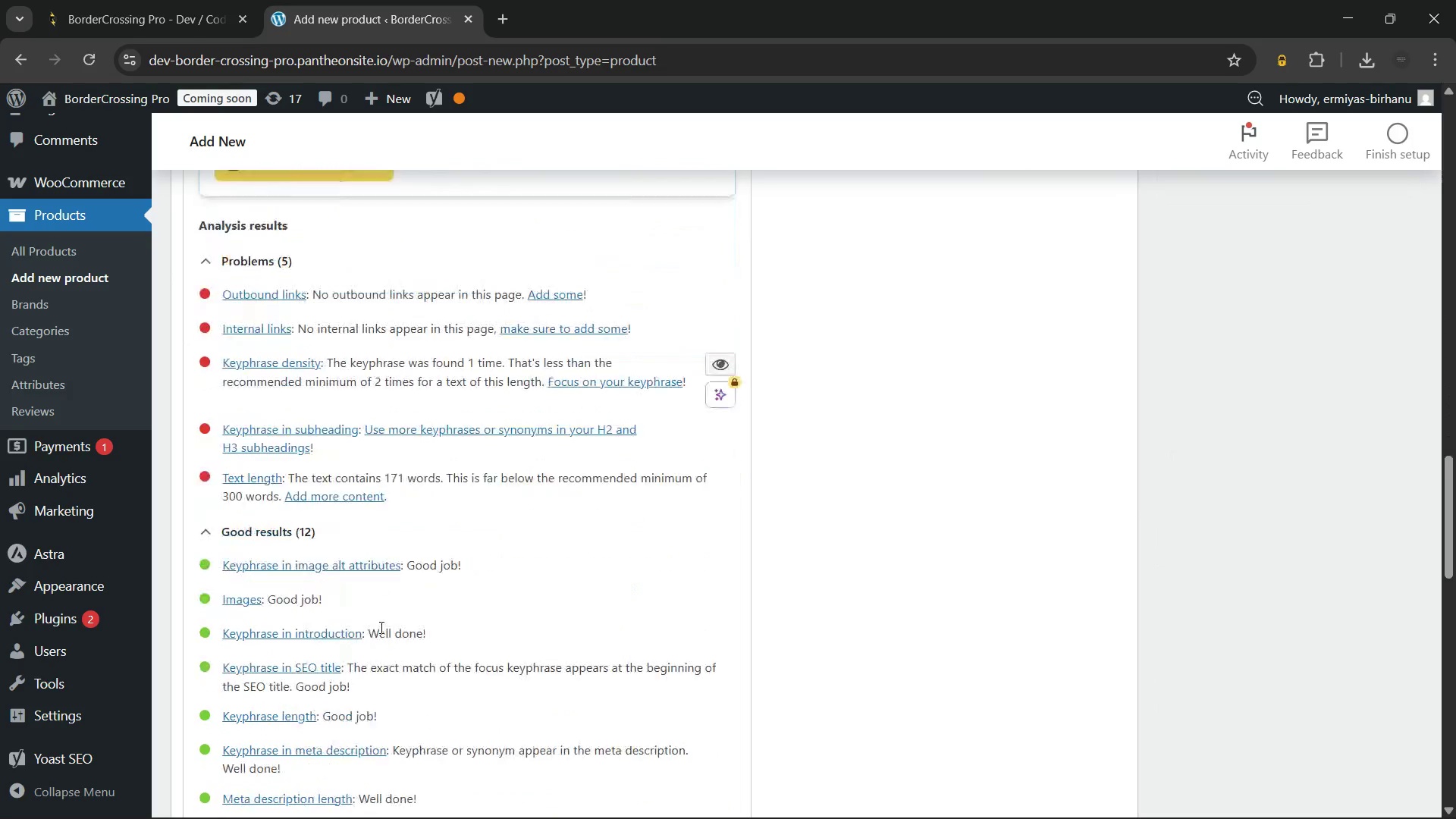 
scroll: coordinate [380, 627], scroll_direction: none, amount: 0.0
 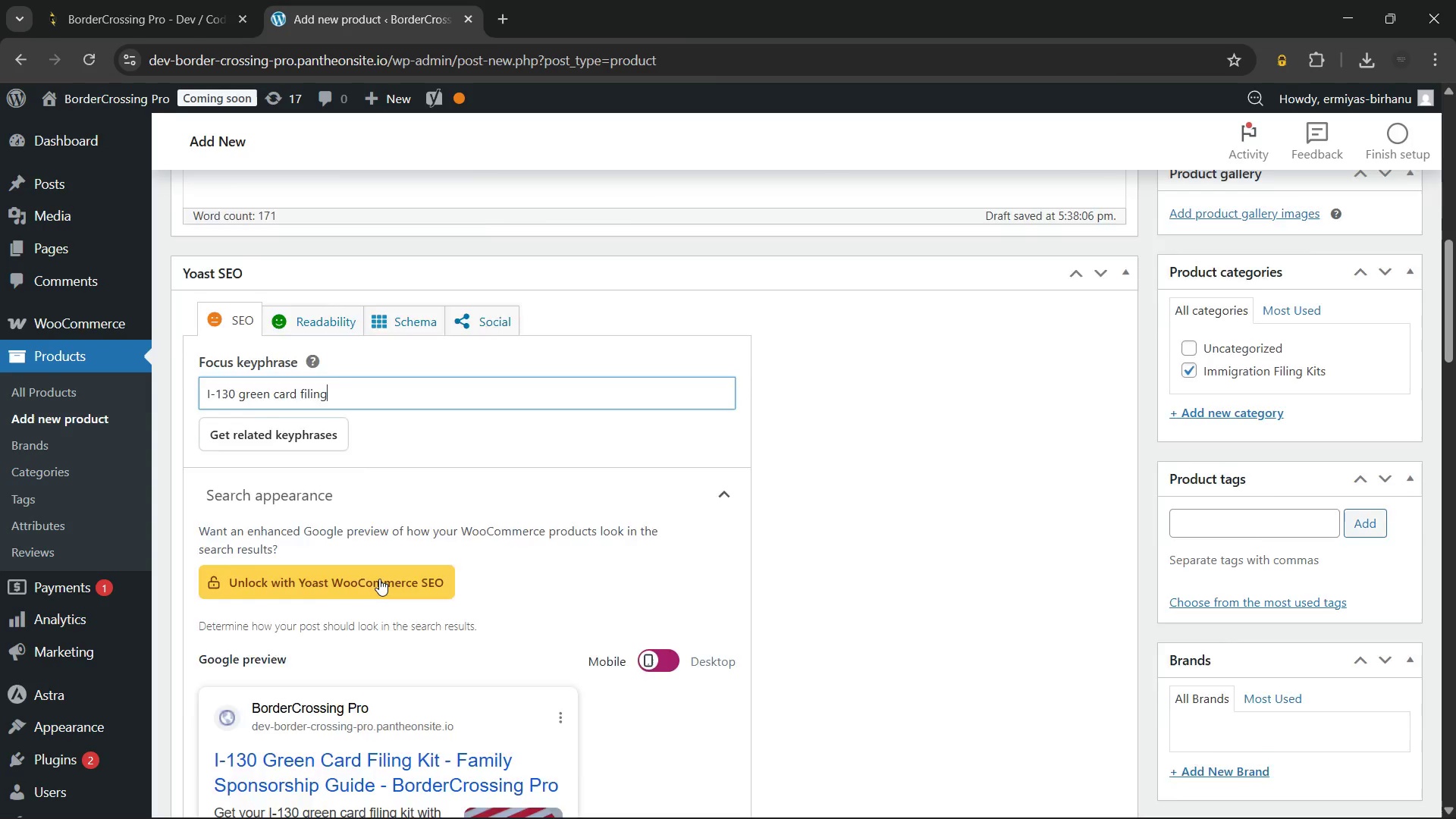 
wait(16.05)
 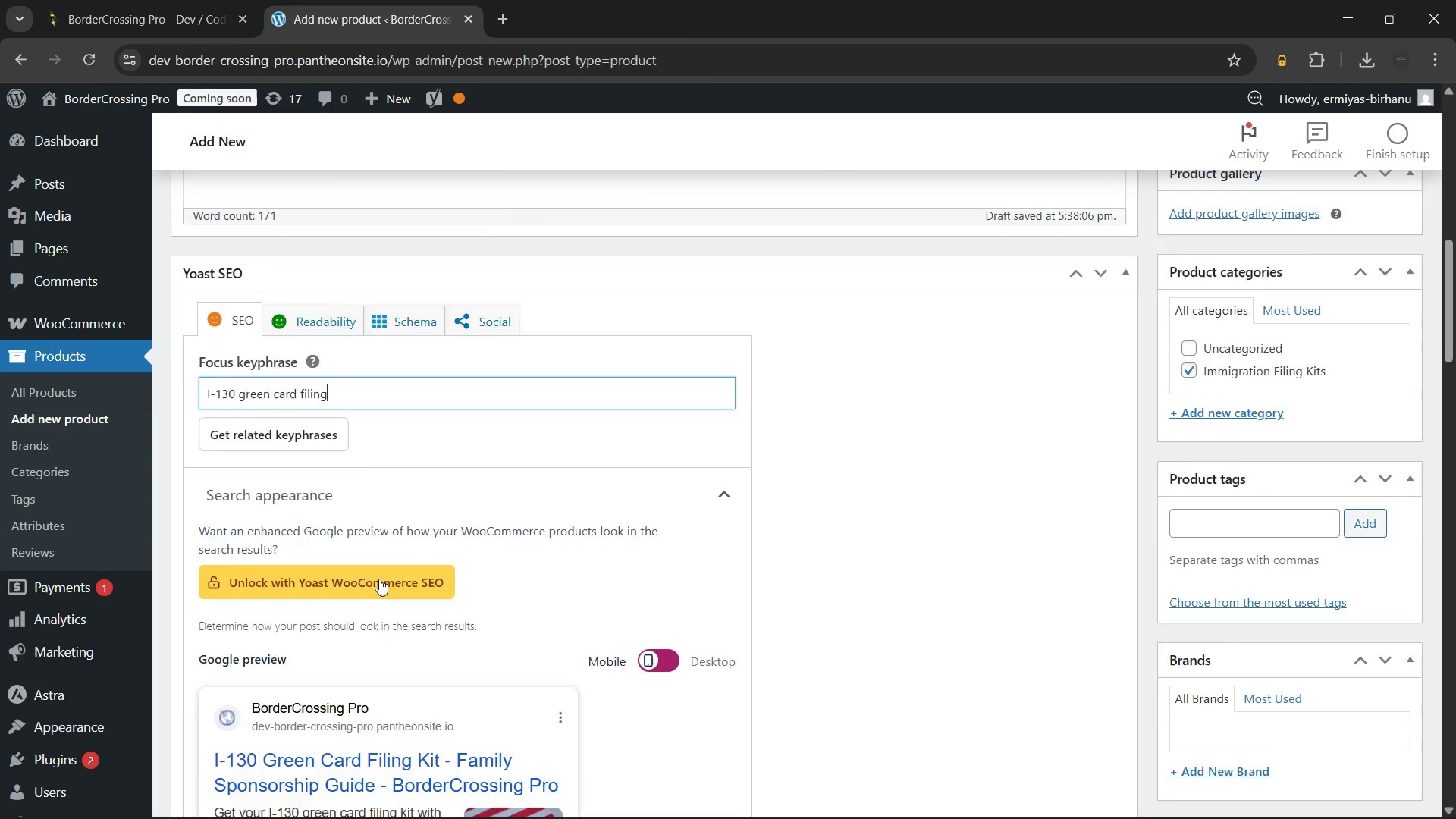 
left_click([313, 458])
 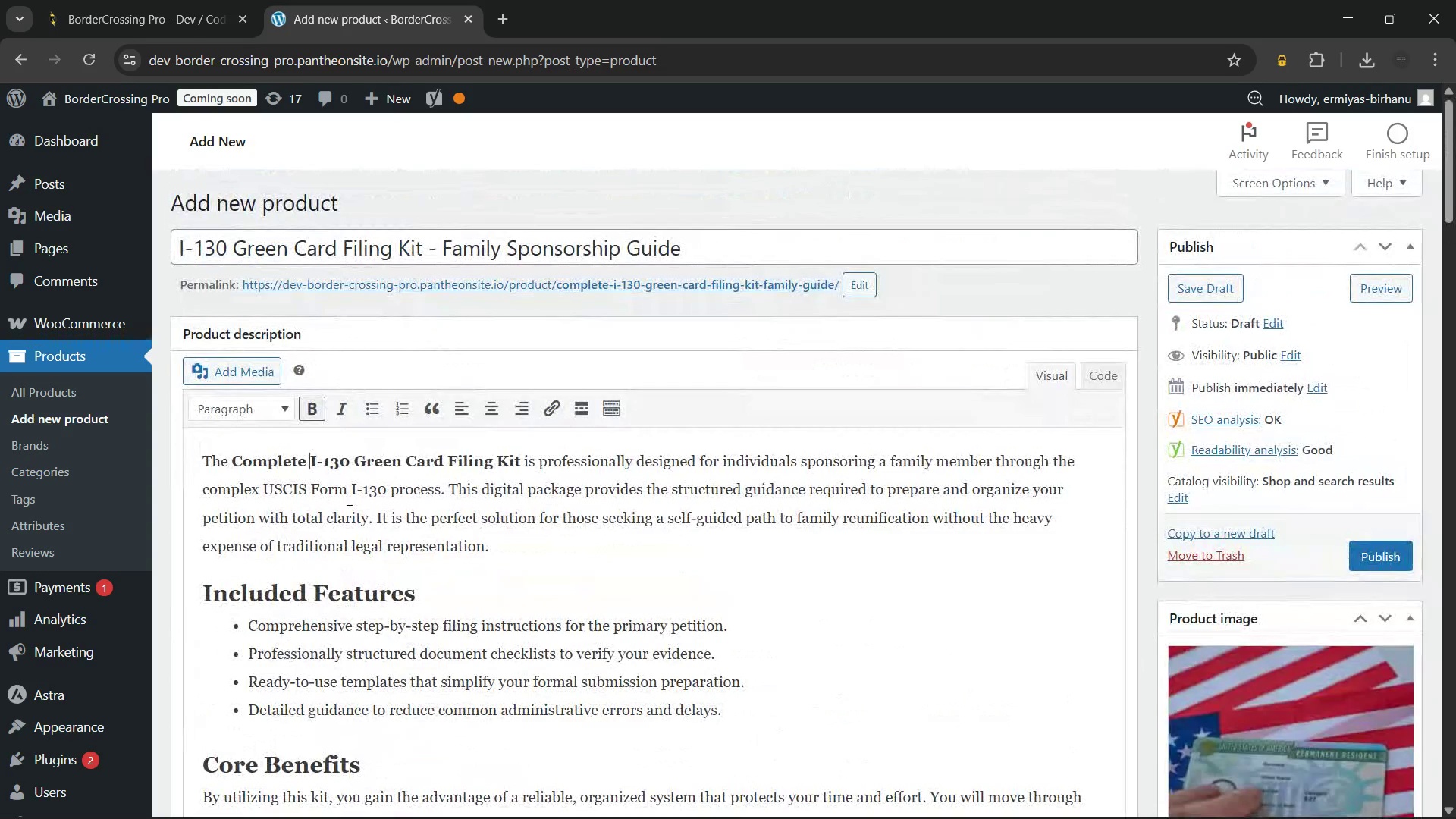 
key(Backspace)
 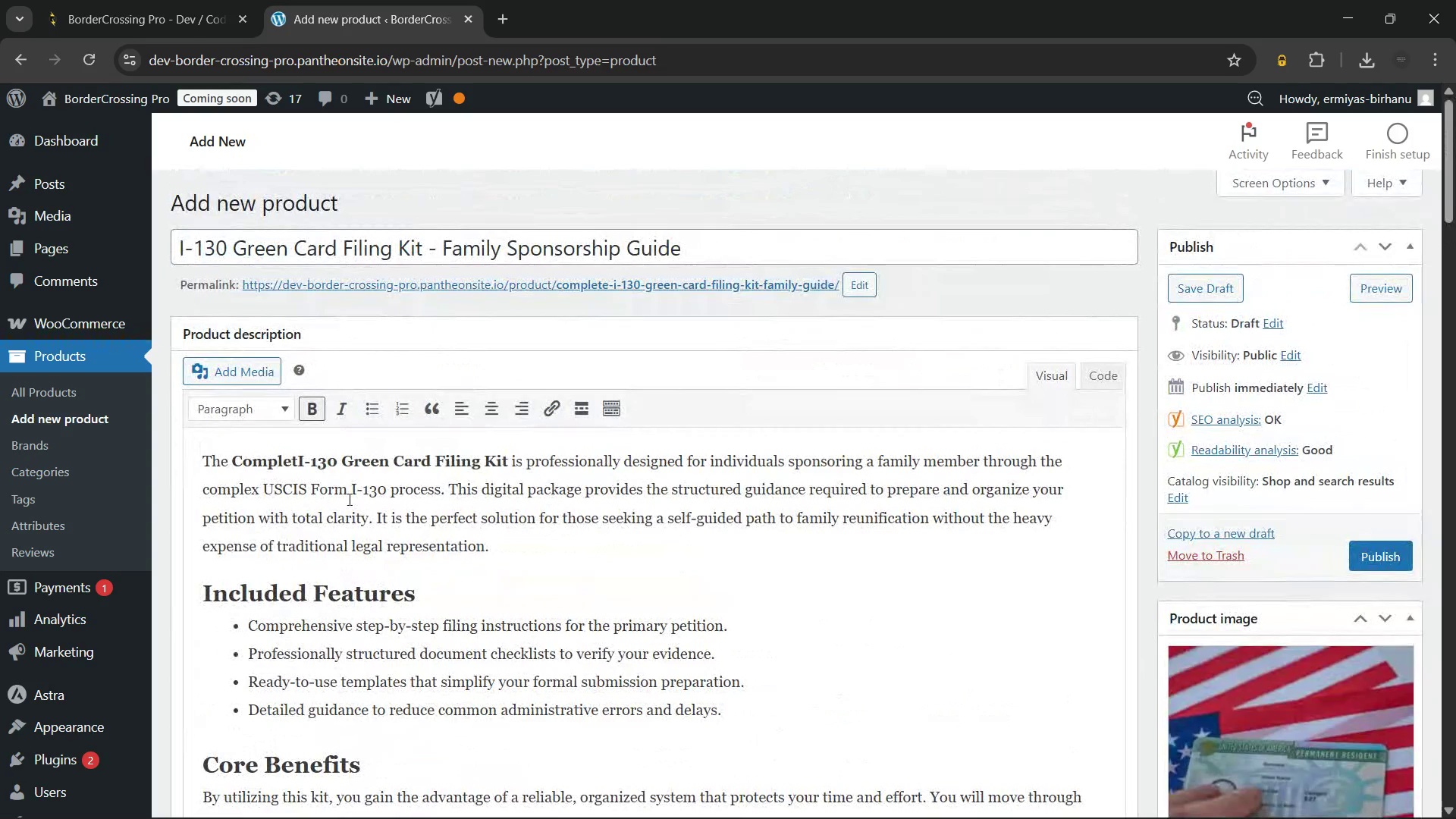 
key(Backspace)
 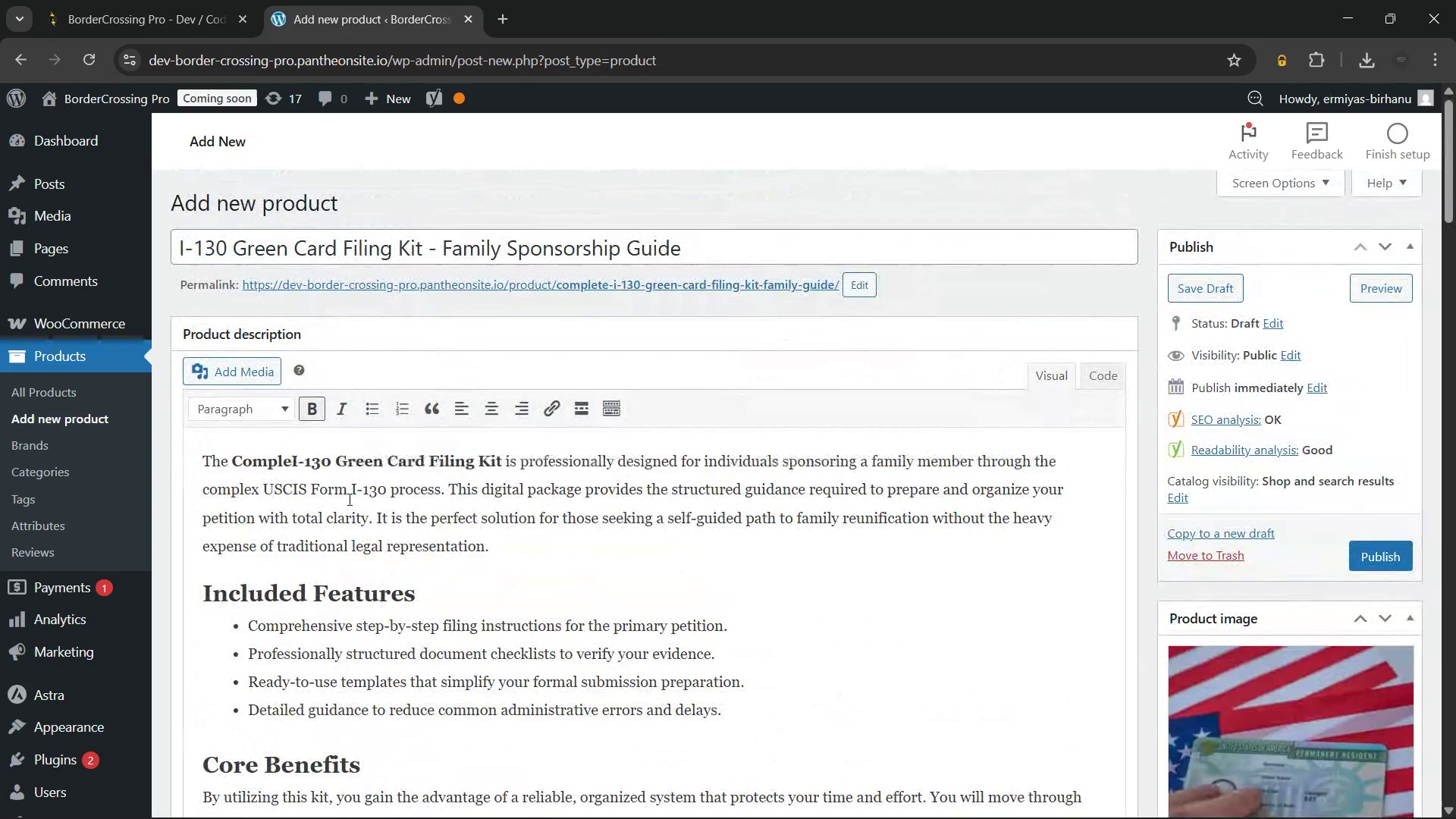 
key(Backspace)
 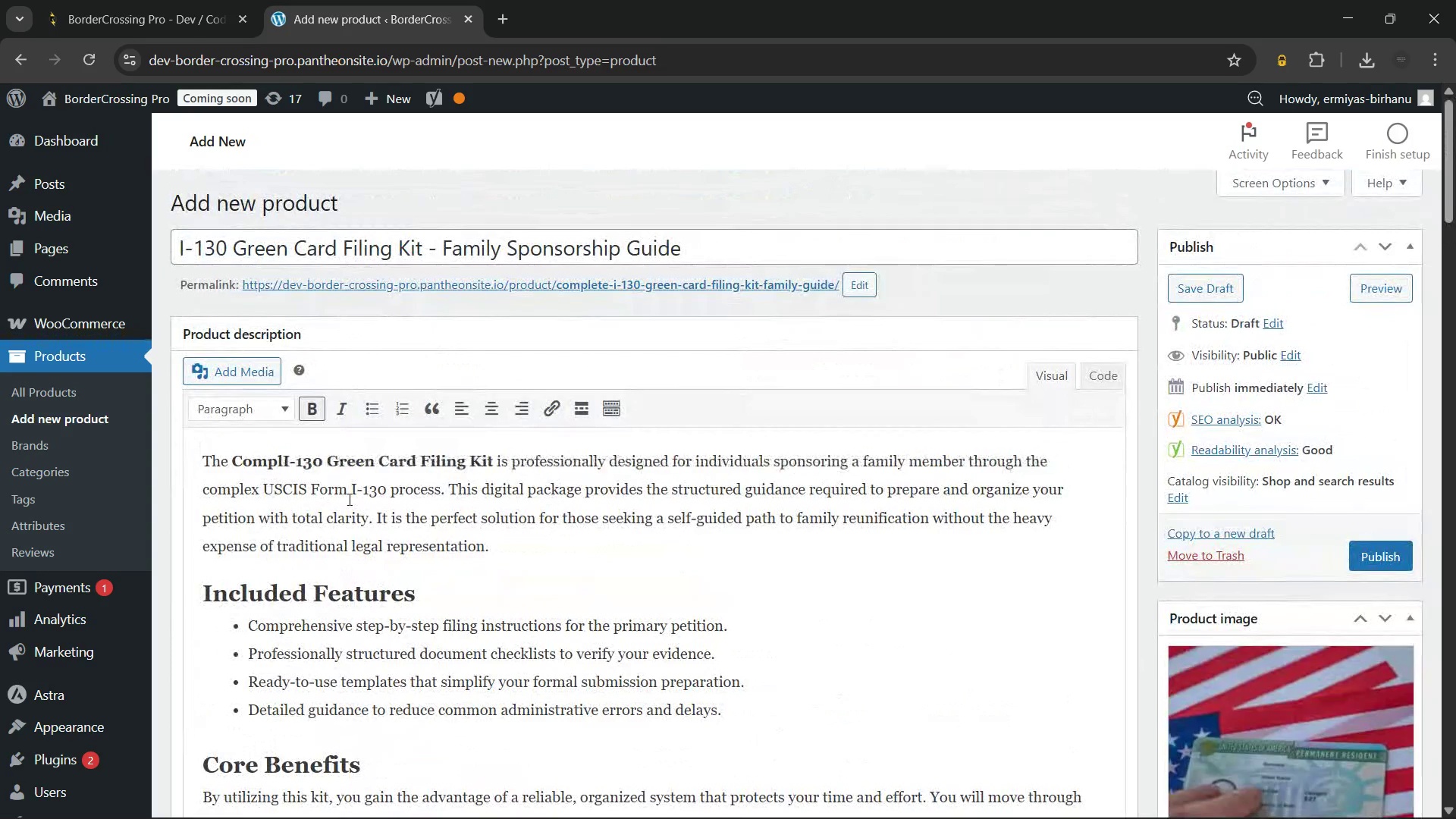 
key(Backspace)
 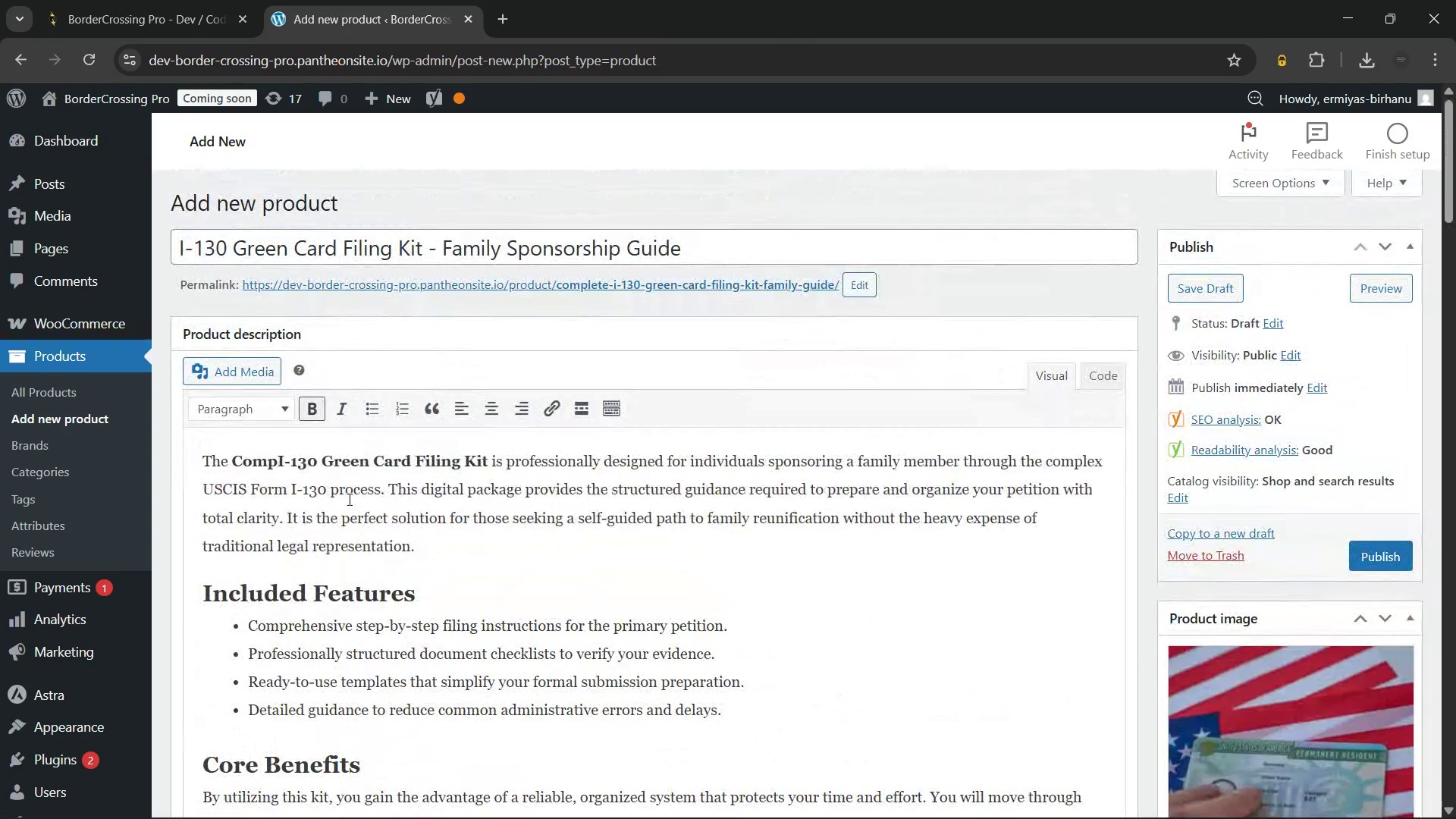 
key(Backspace)
 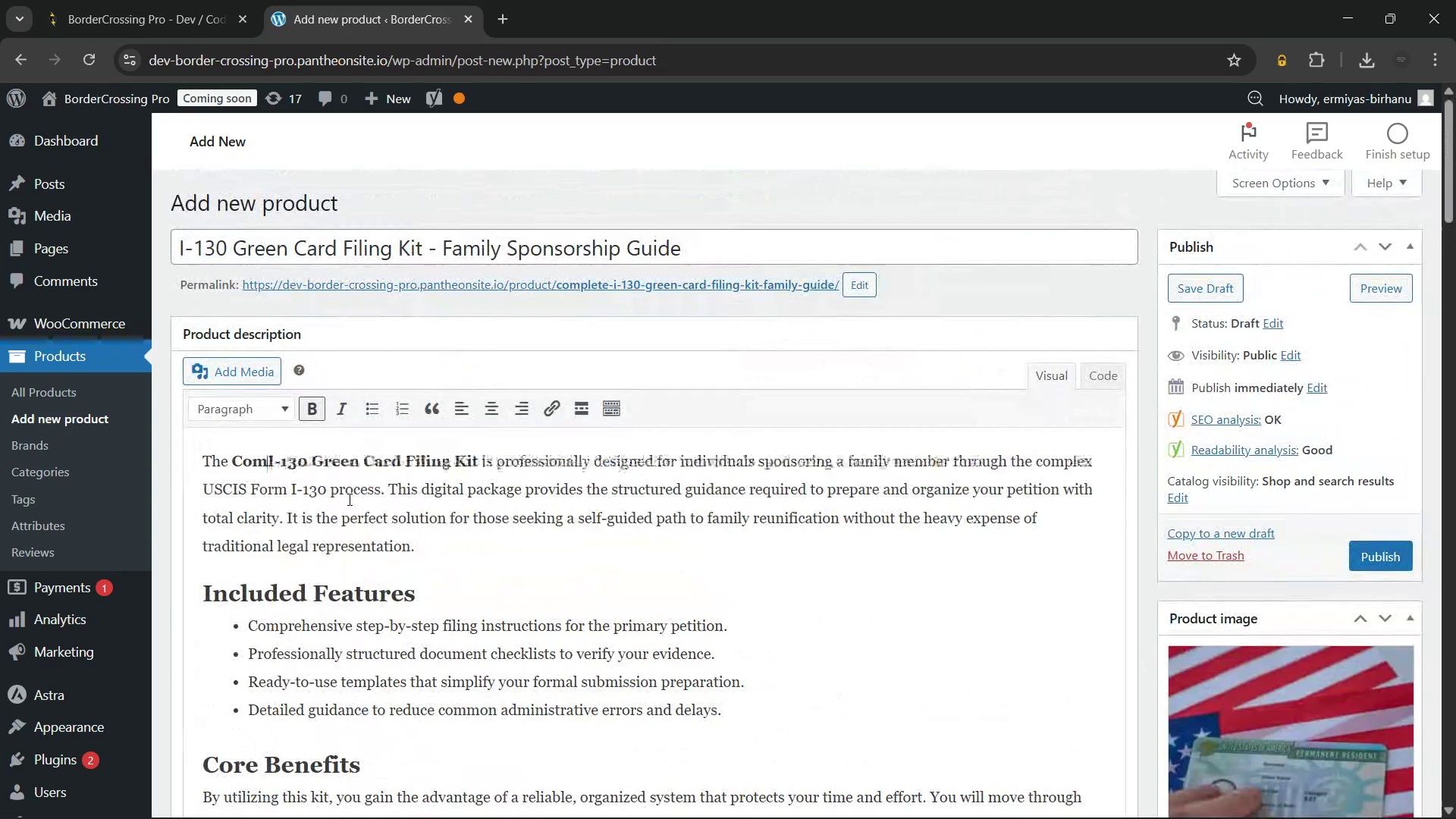 
key(Backspace)
 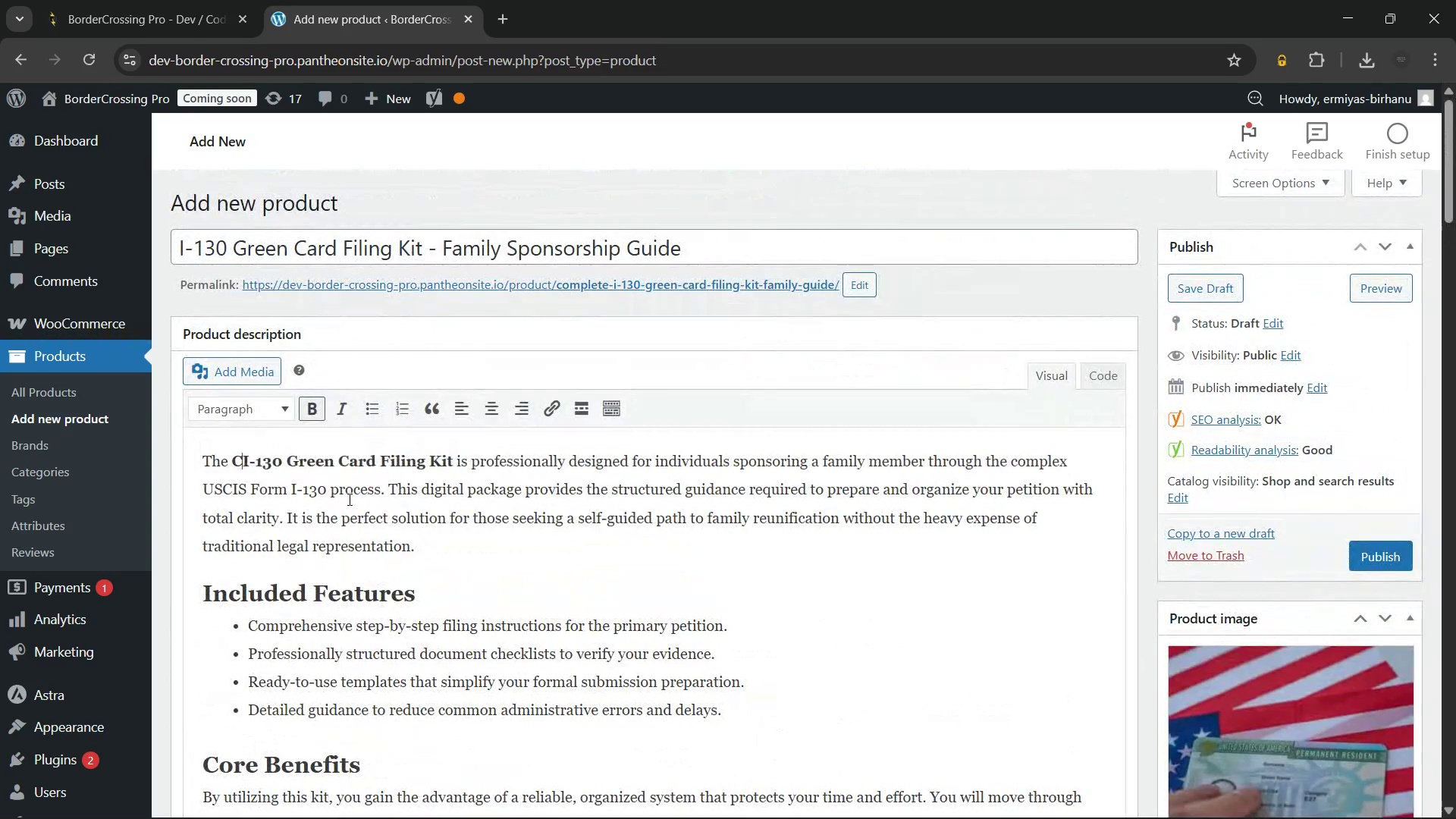 
key(Backspace)
 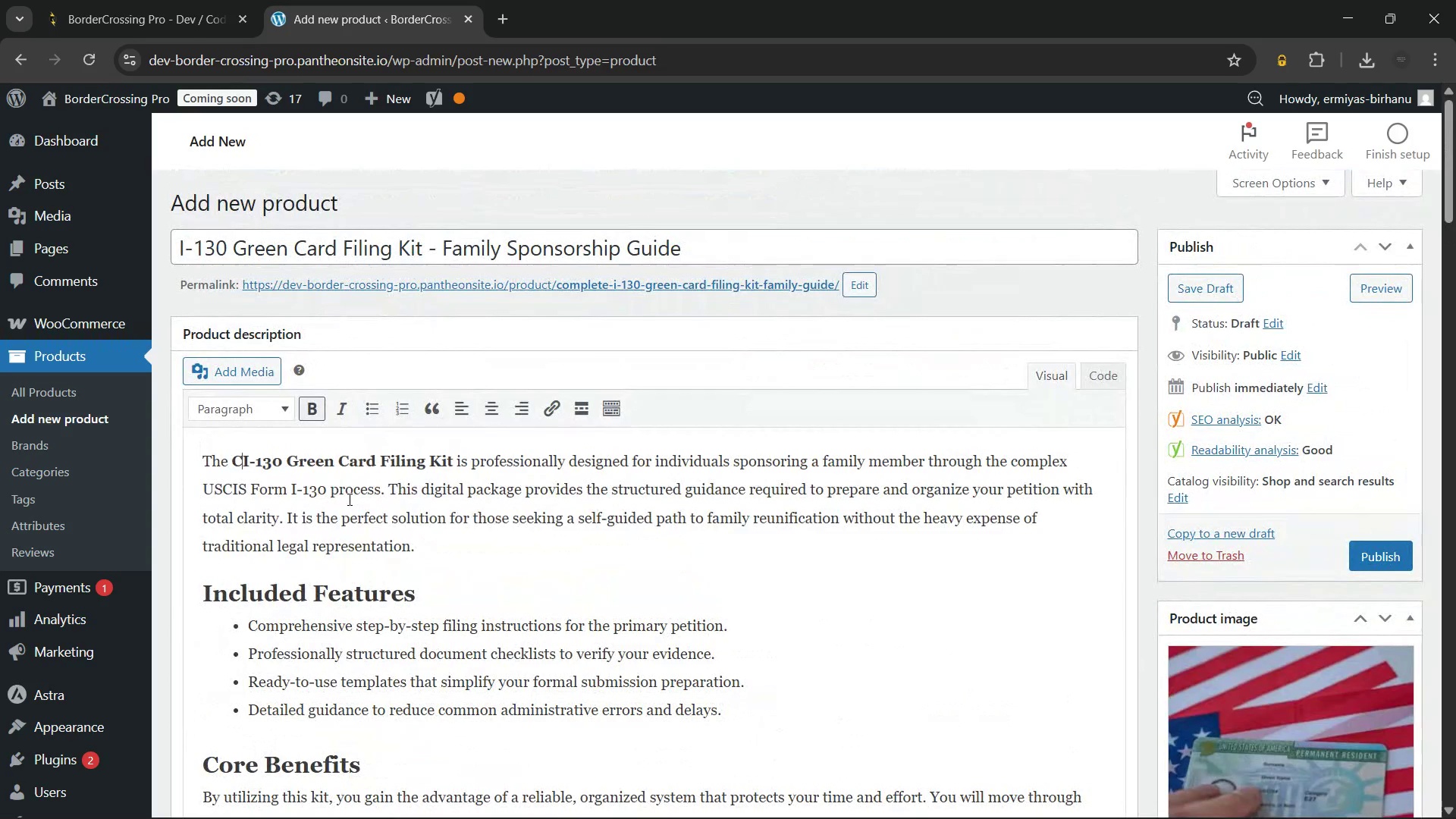 
key(Backspace)
 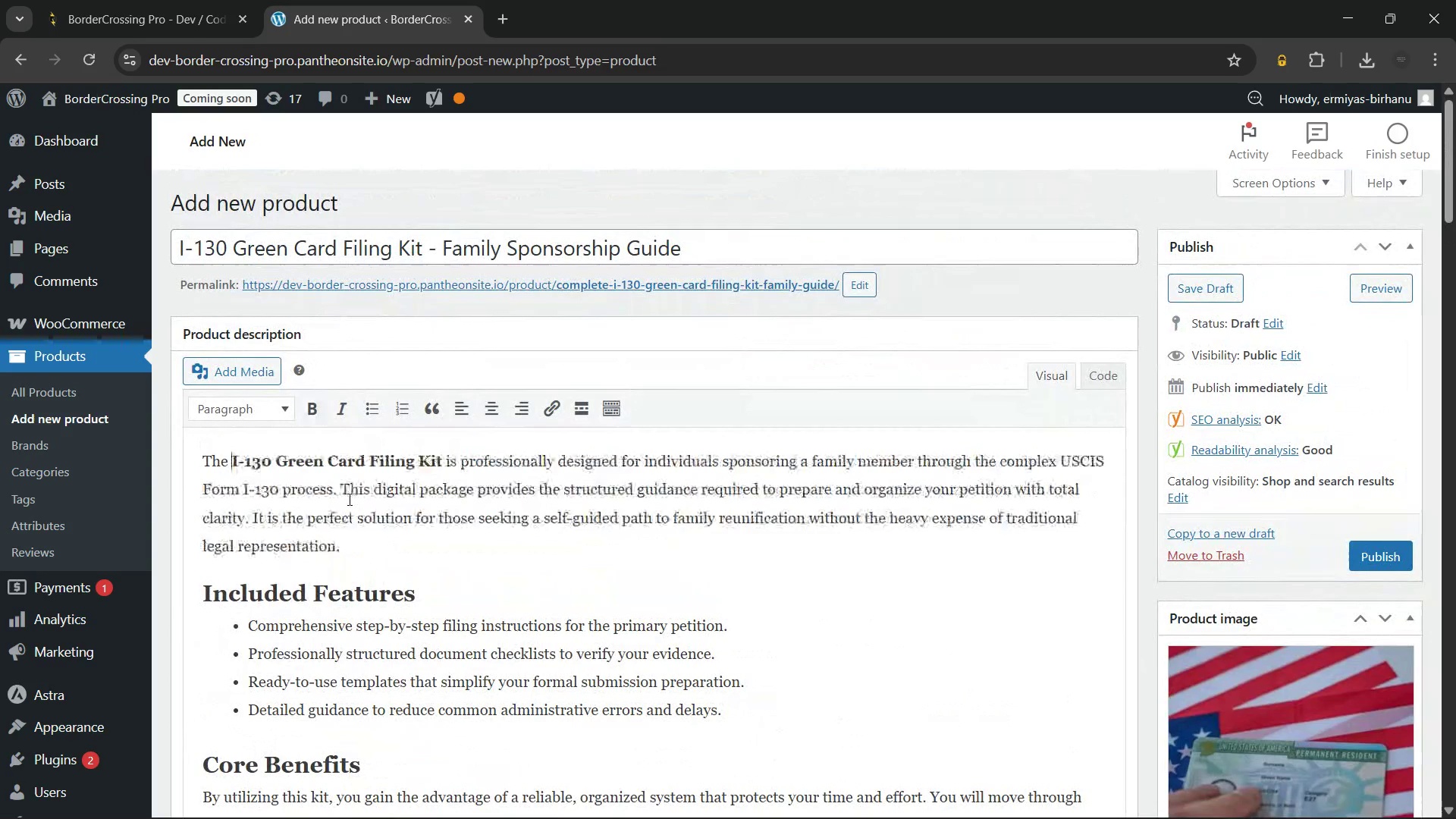 
key(Backspace)
 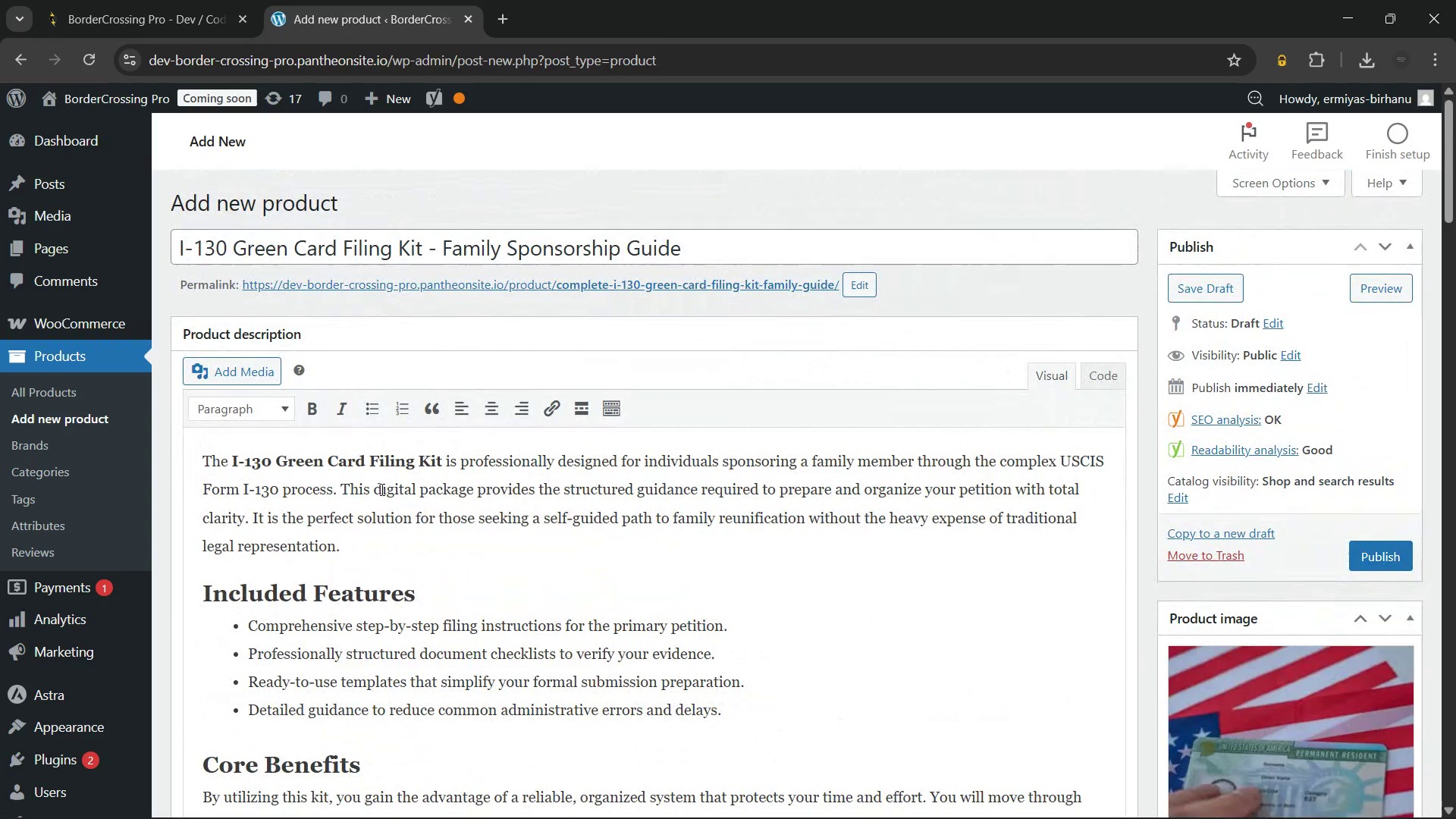 
key(Control+Z)
 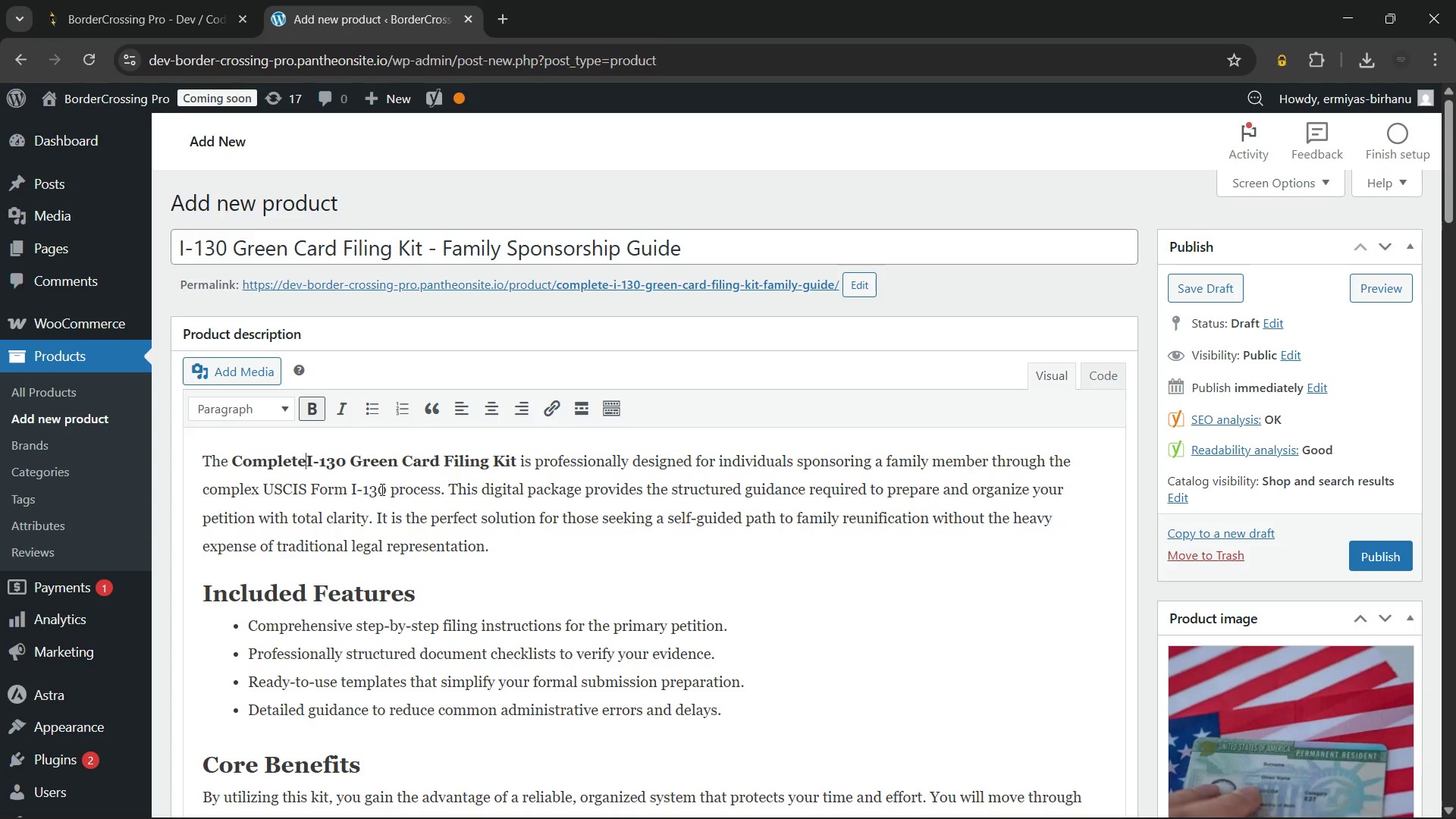 
key(Space)
 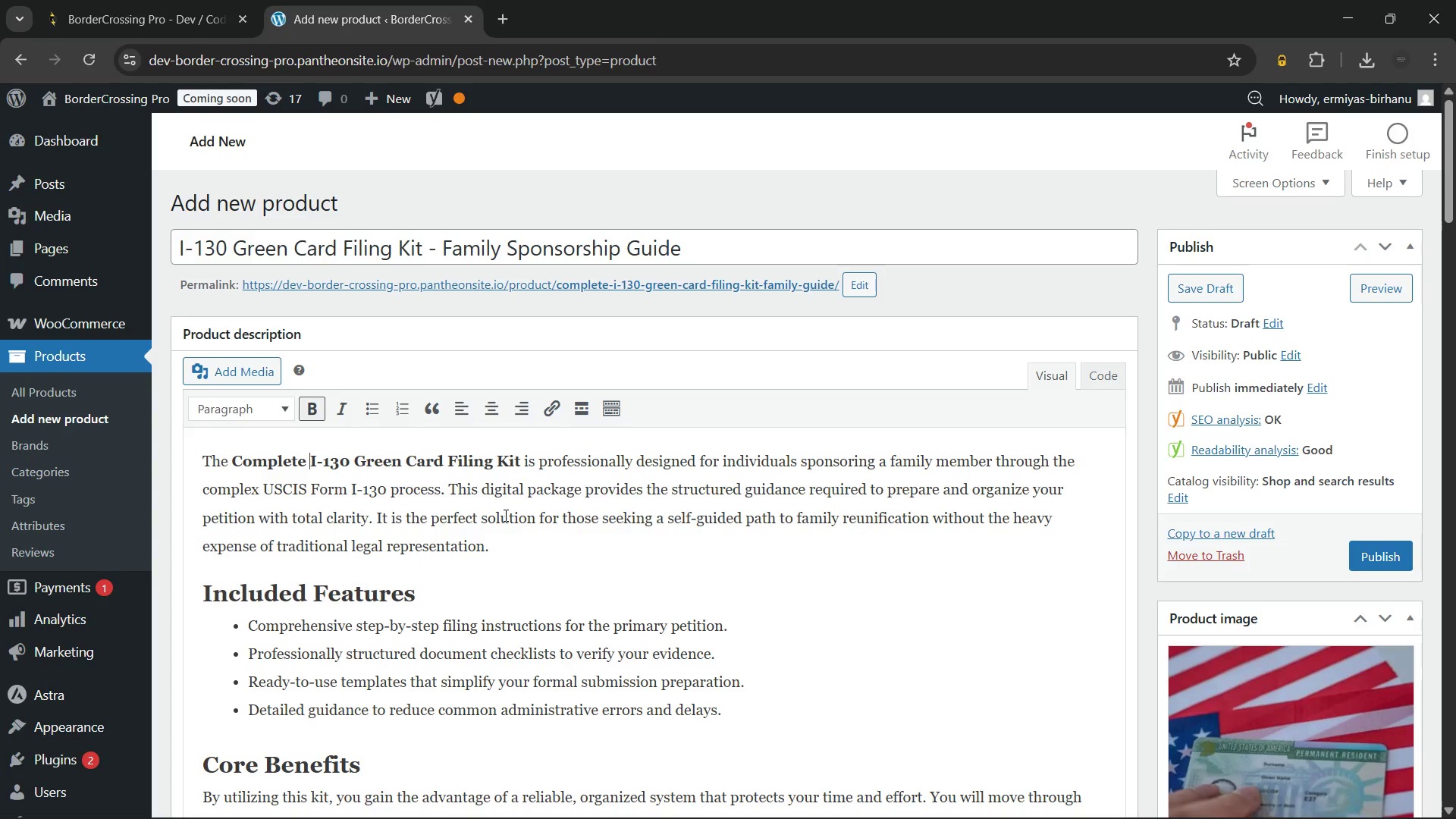 
scroll: coordinate [504, 515], scroll_direction: none, amount: 0.0
 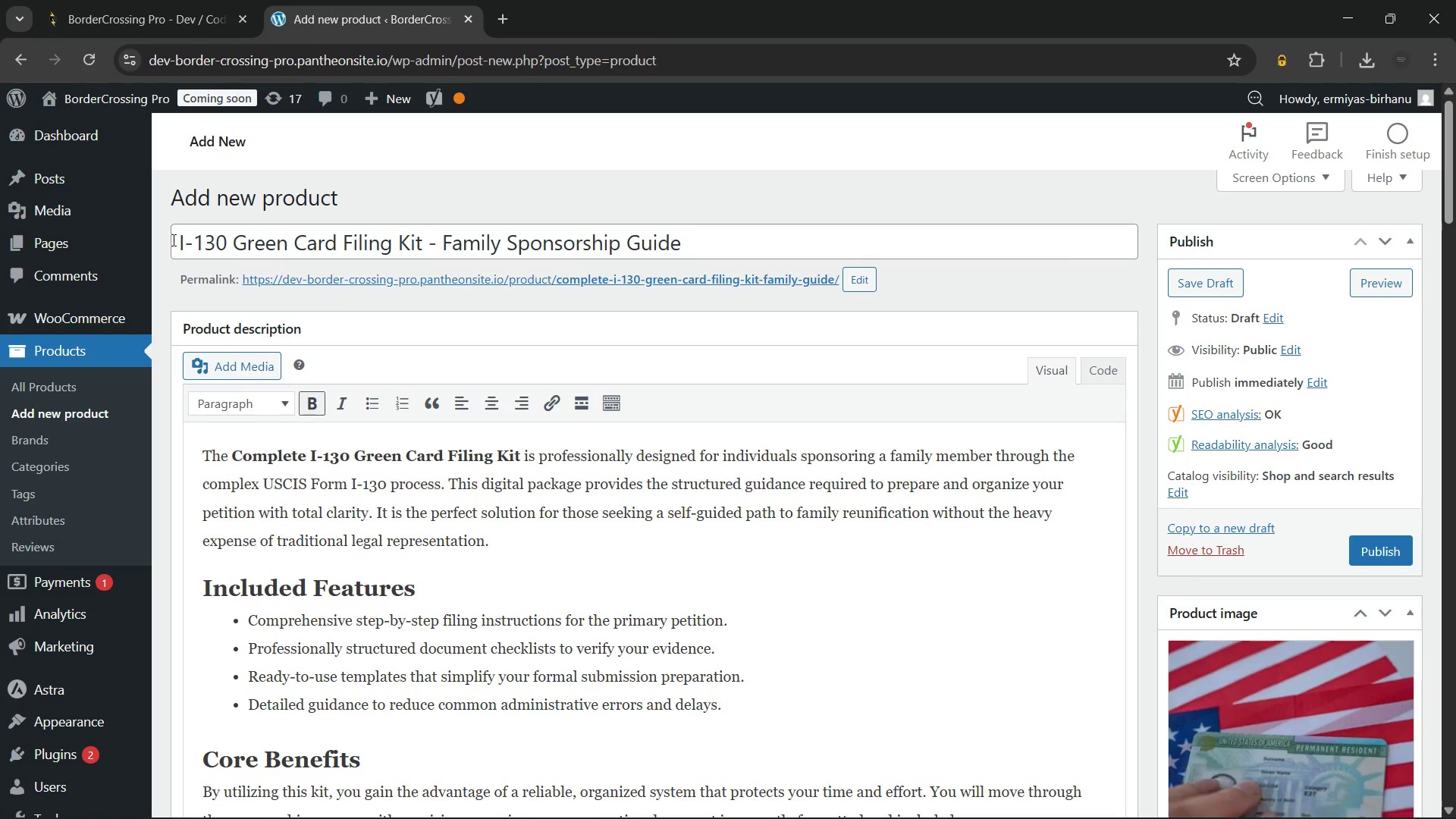 
left_click([172, 240])
 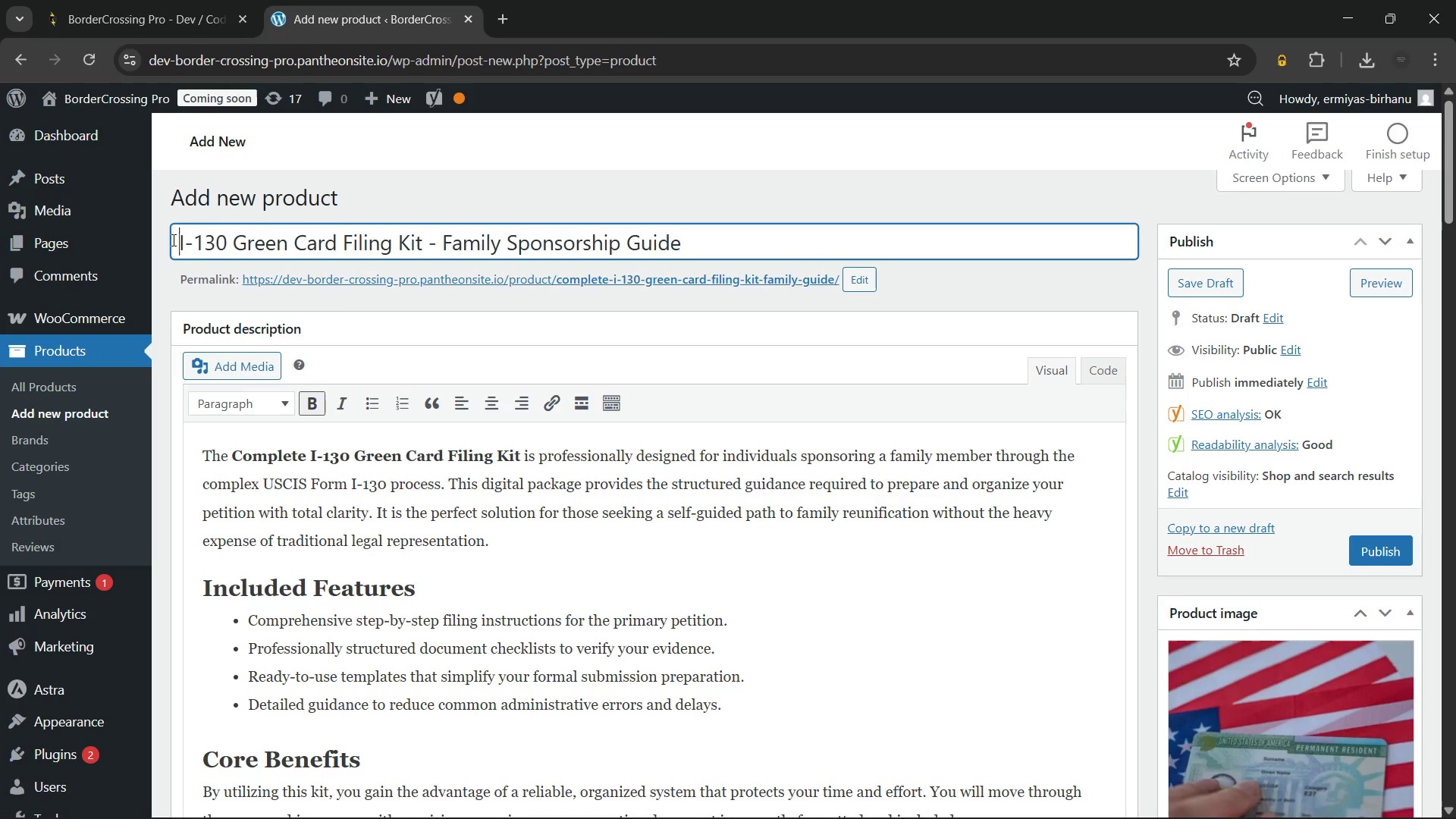 
type(Complete )
 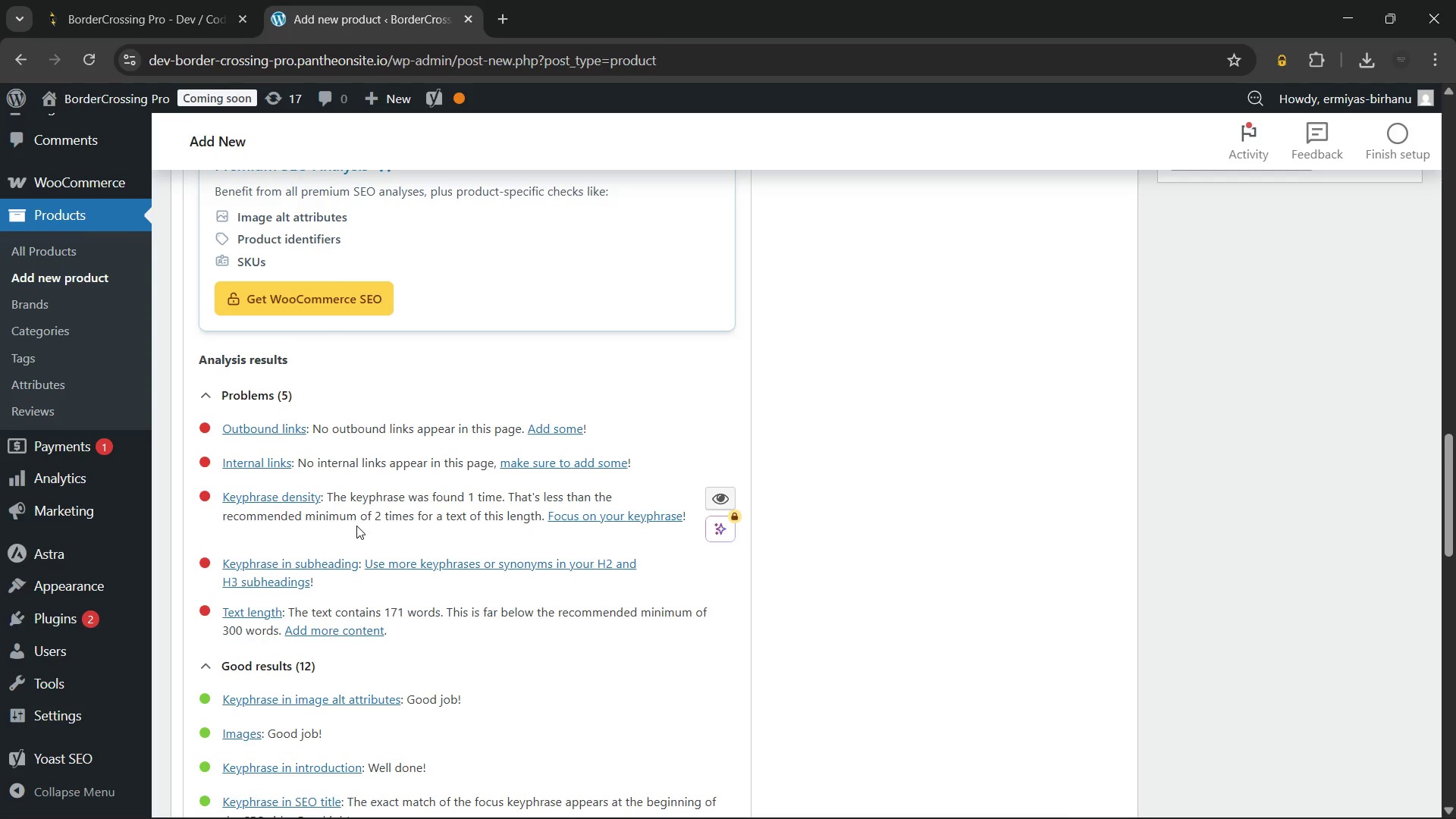 
wait(21.34)
 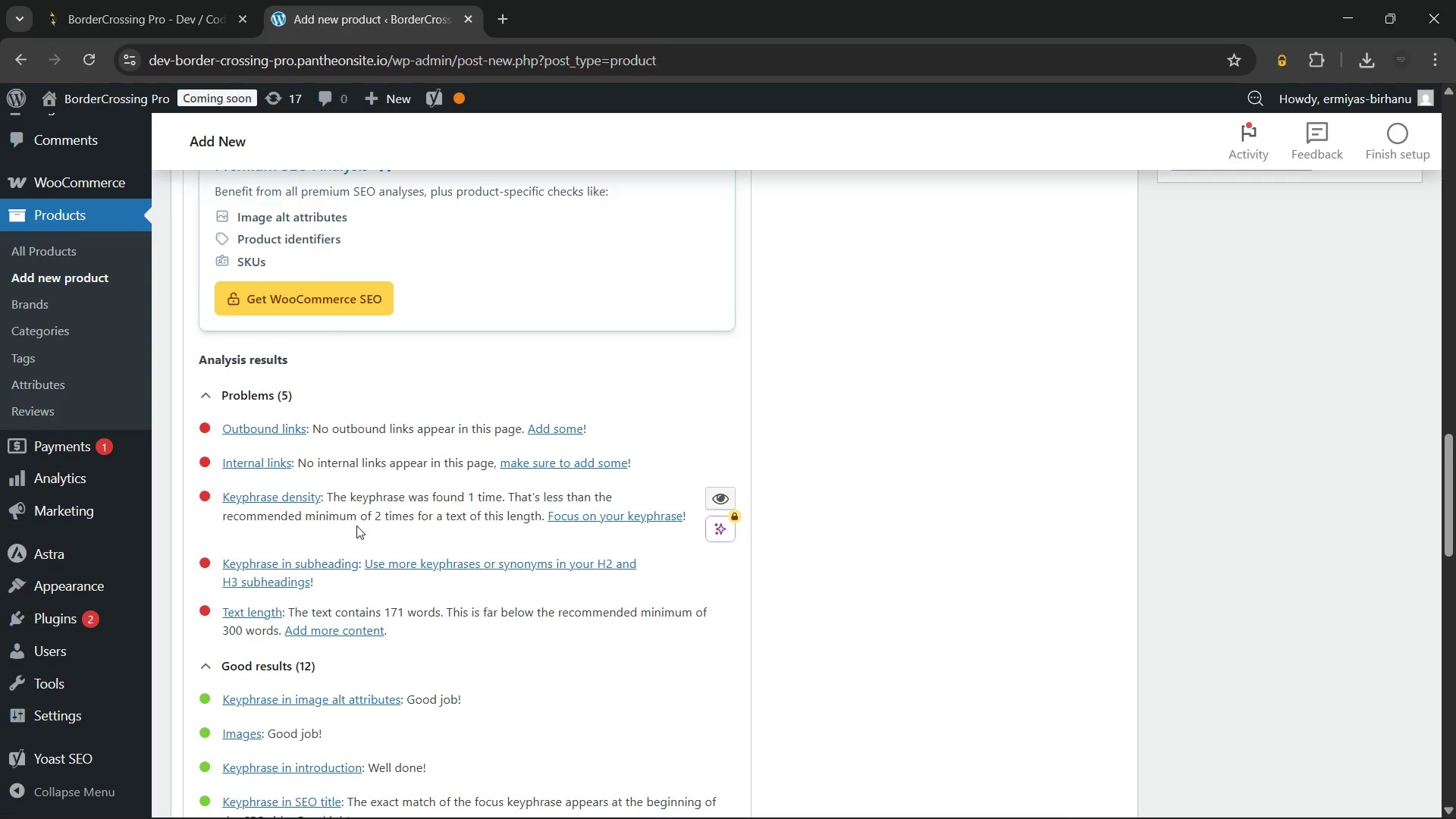 
left_click([826, 248])
 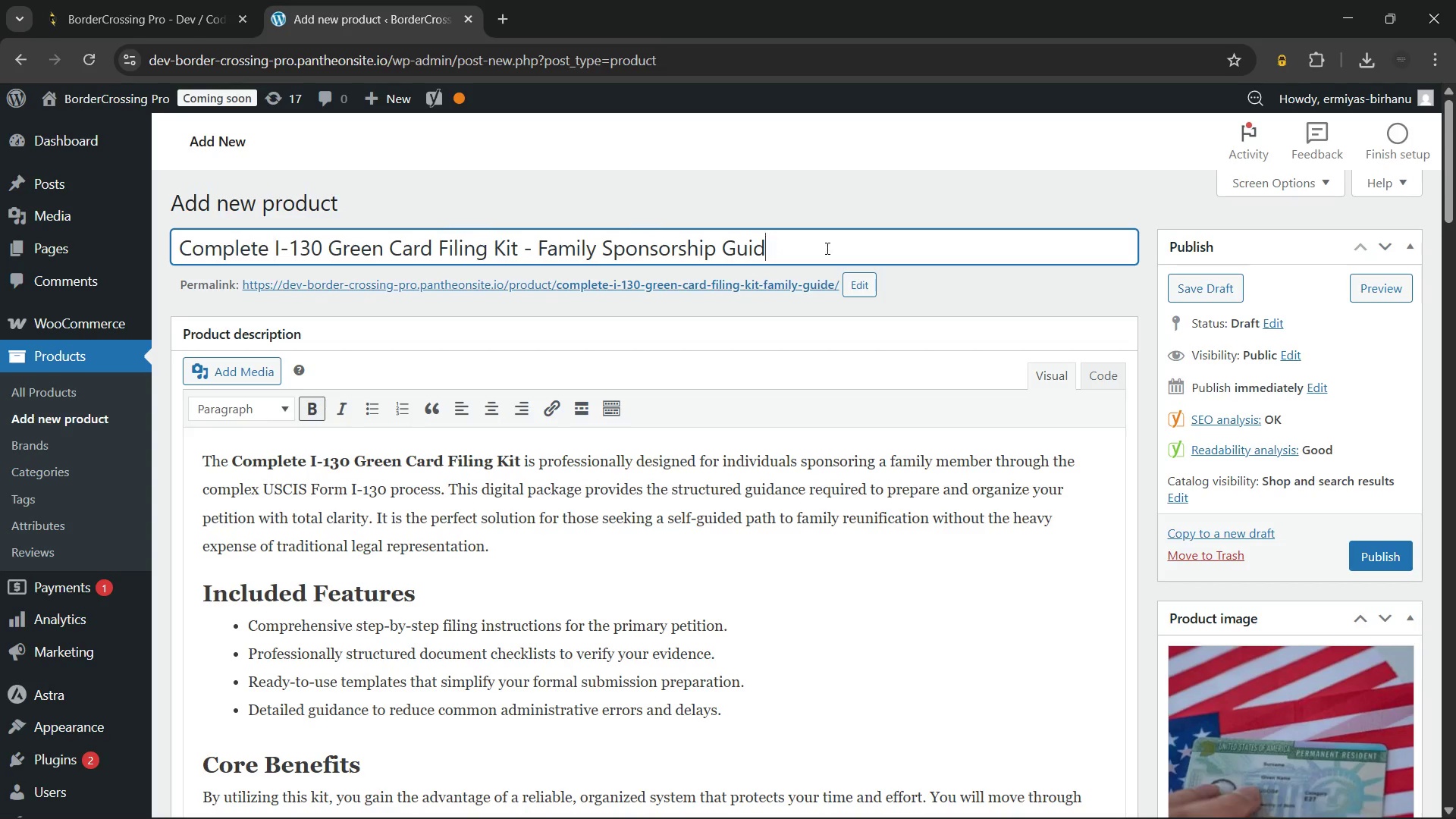 
key(Backspace)
 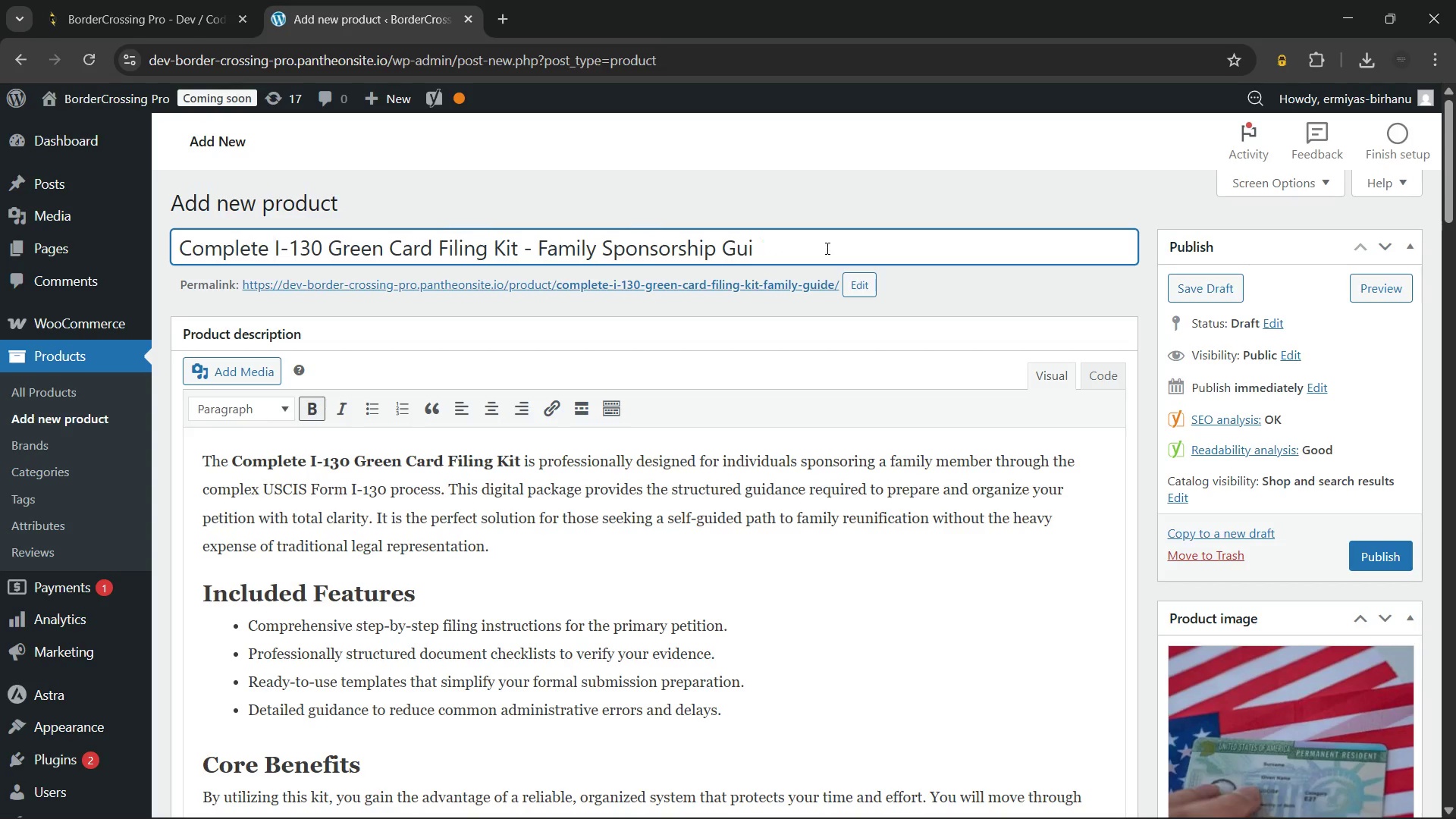 
key(Backspace)
 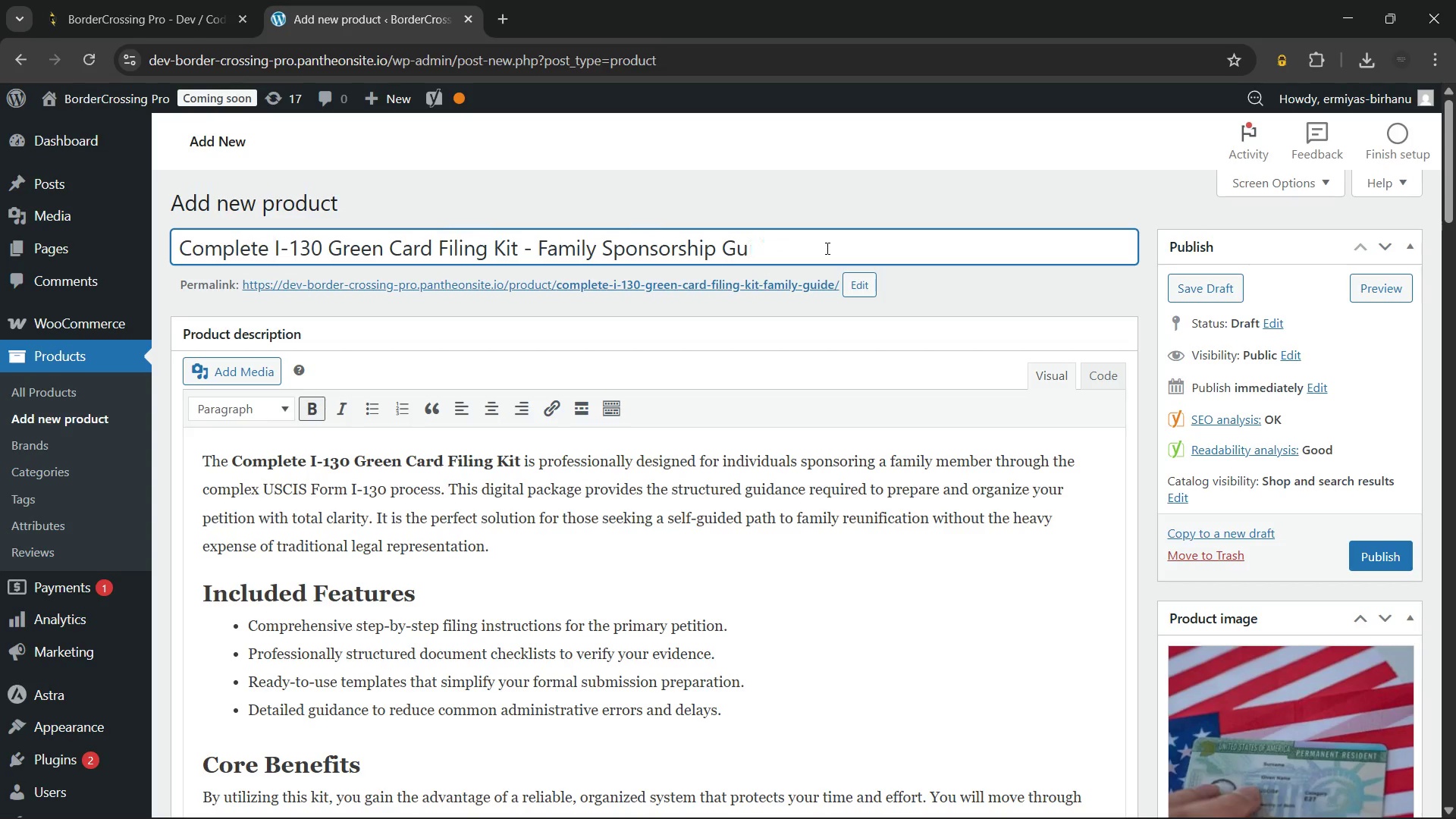 
key(Backspace)
 